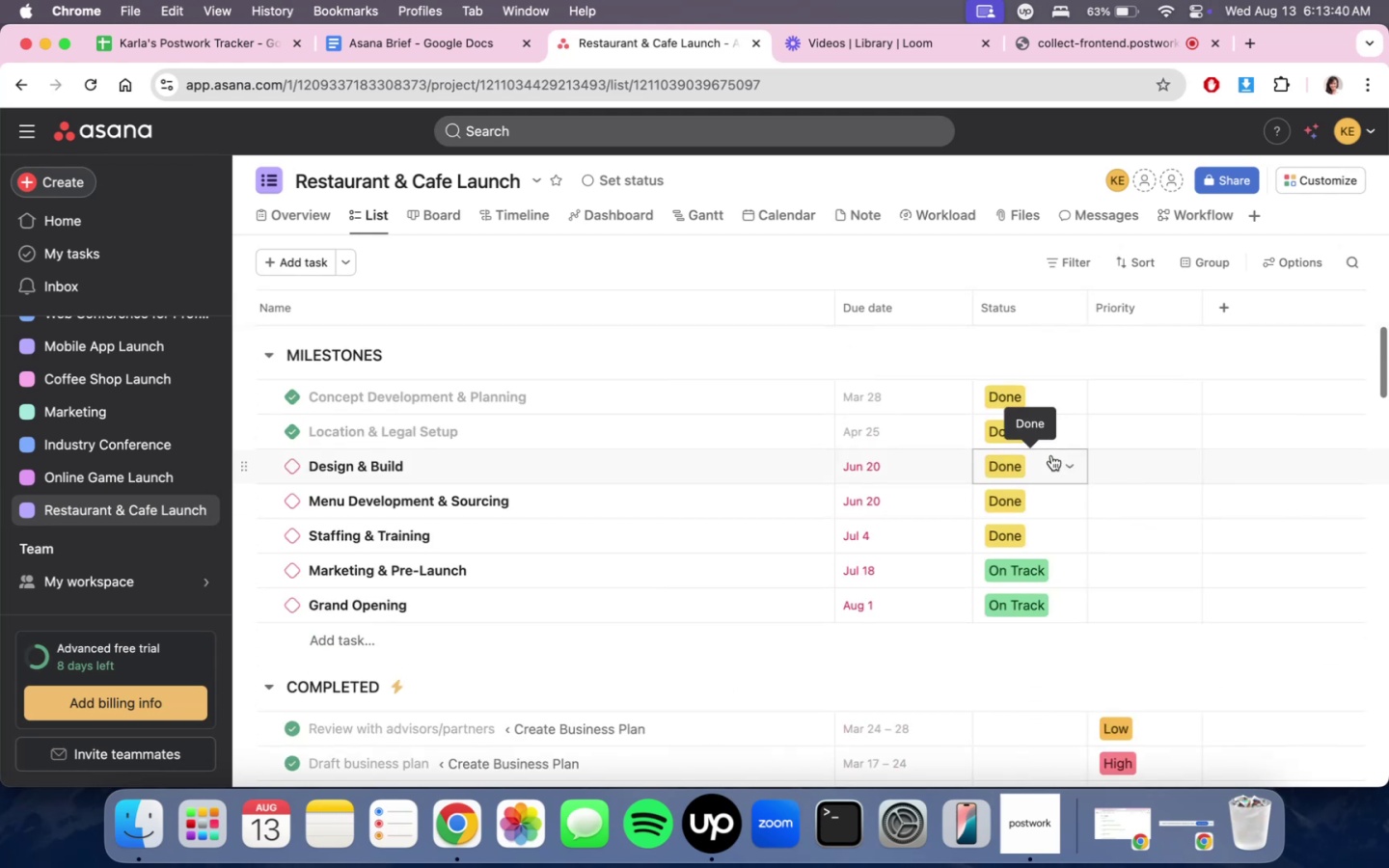 
scroll: coordinate [1051, 455], scroll_direction: down, amount: 16.0
 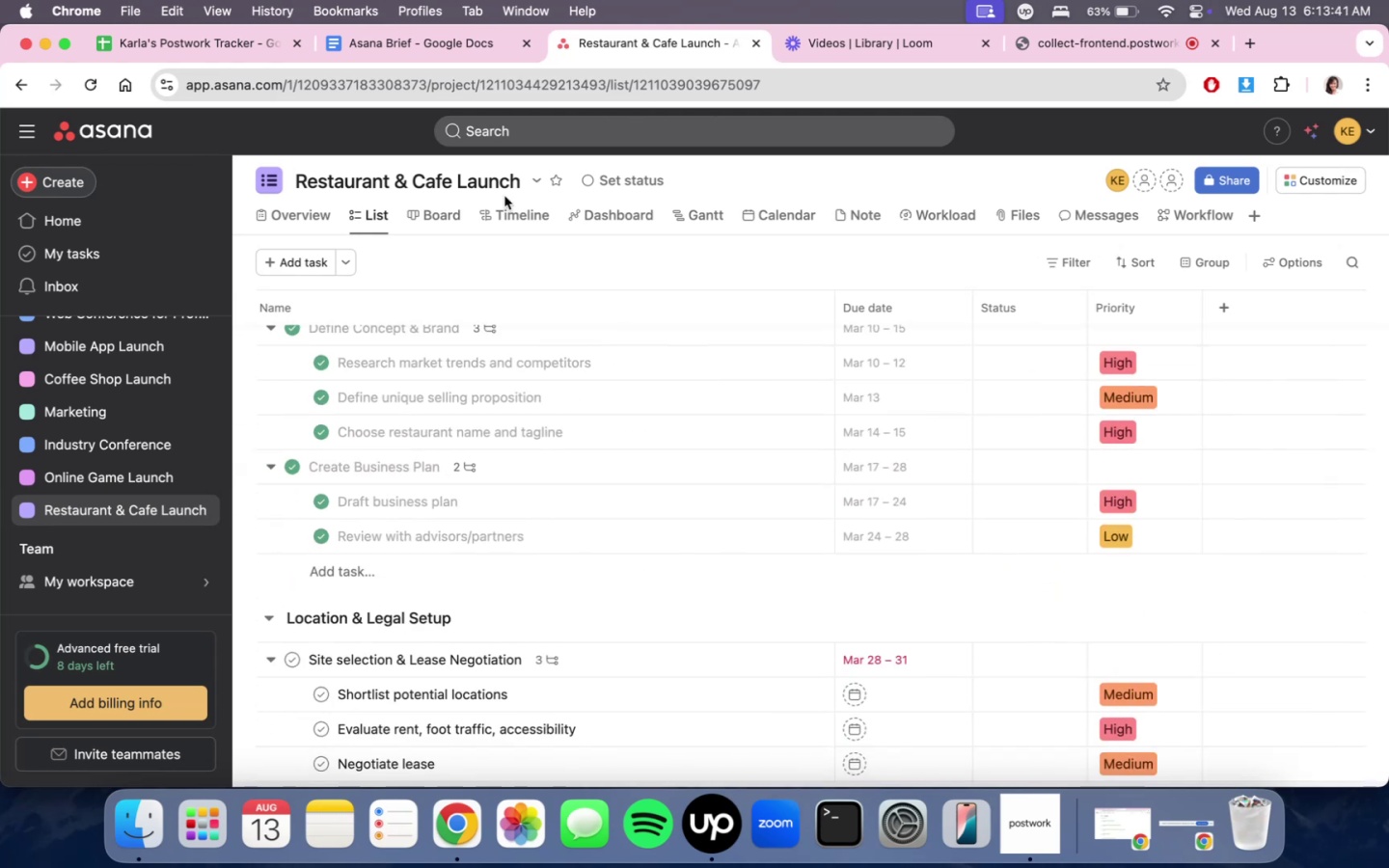 
left_click([506, 213])
 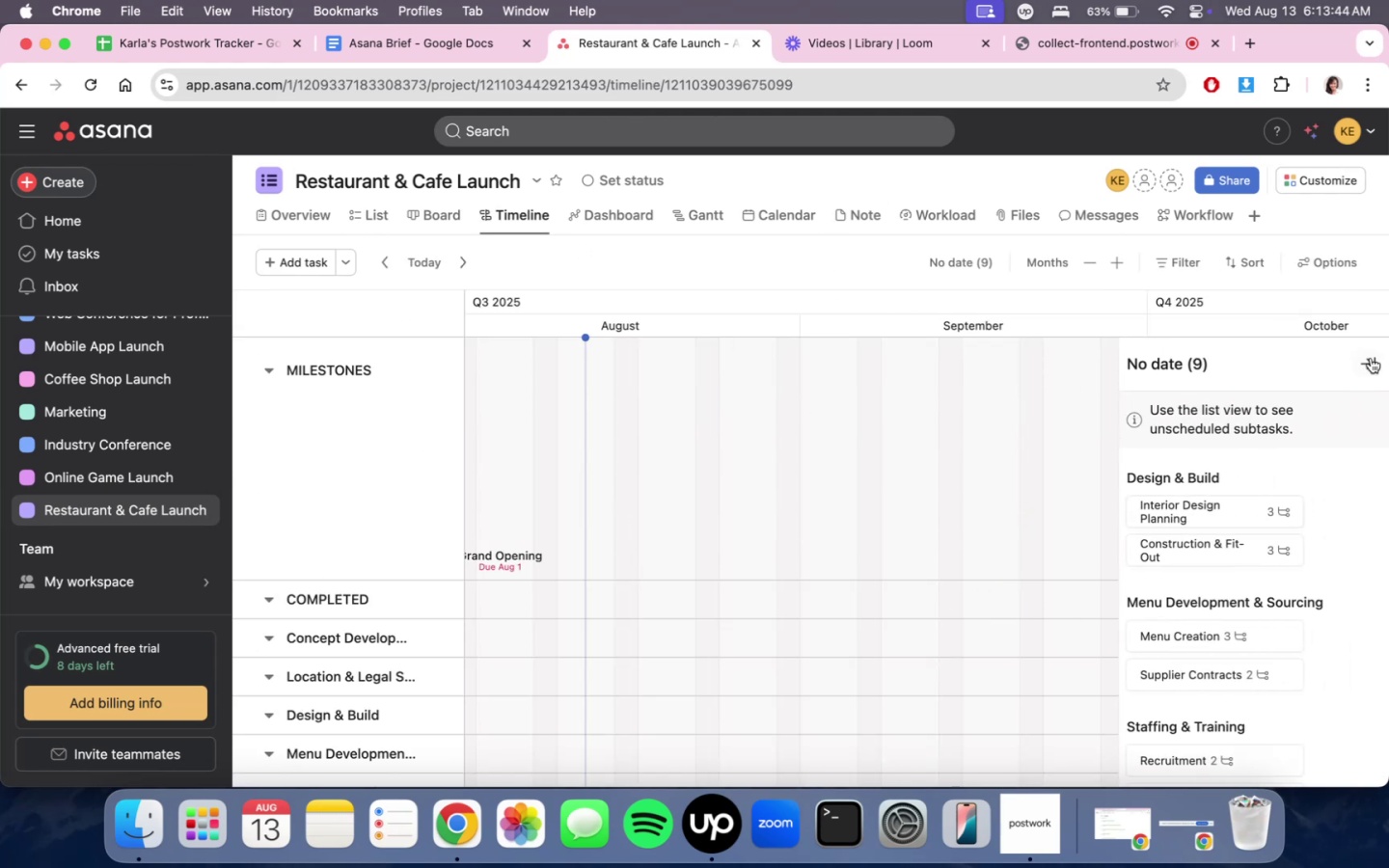 
scroll: coordinate [799, 714], scroll_direction: down, amount: 3.0
 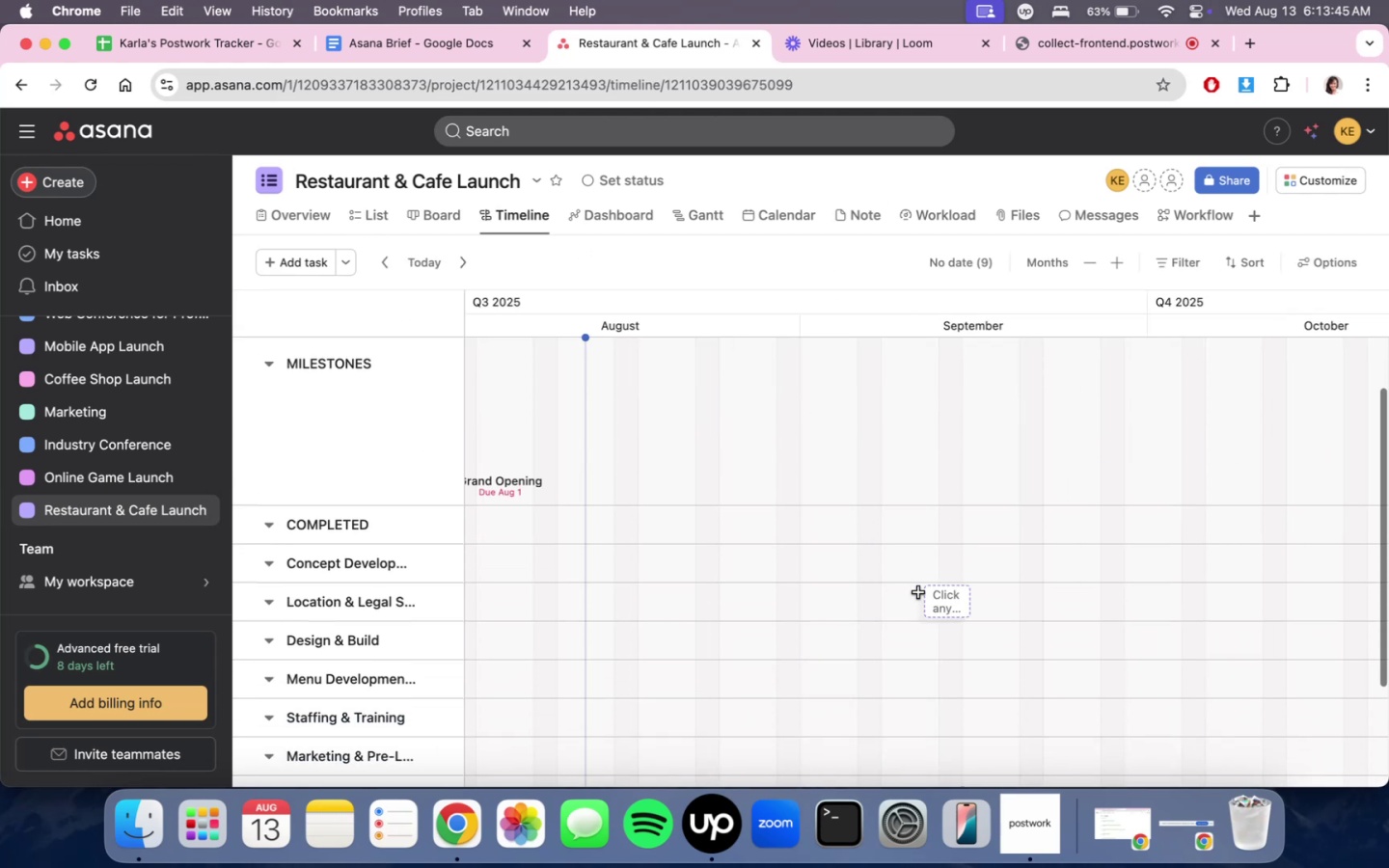 
scroll: coordinate [1076, 326], scroll_direction: up, amount: 188.0
 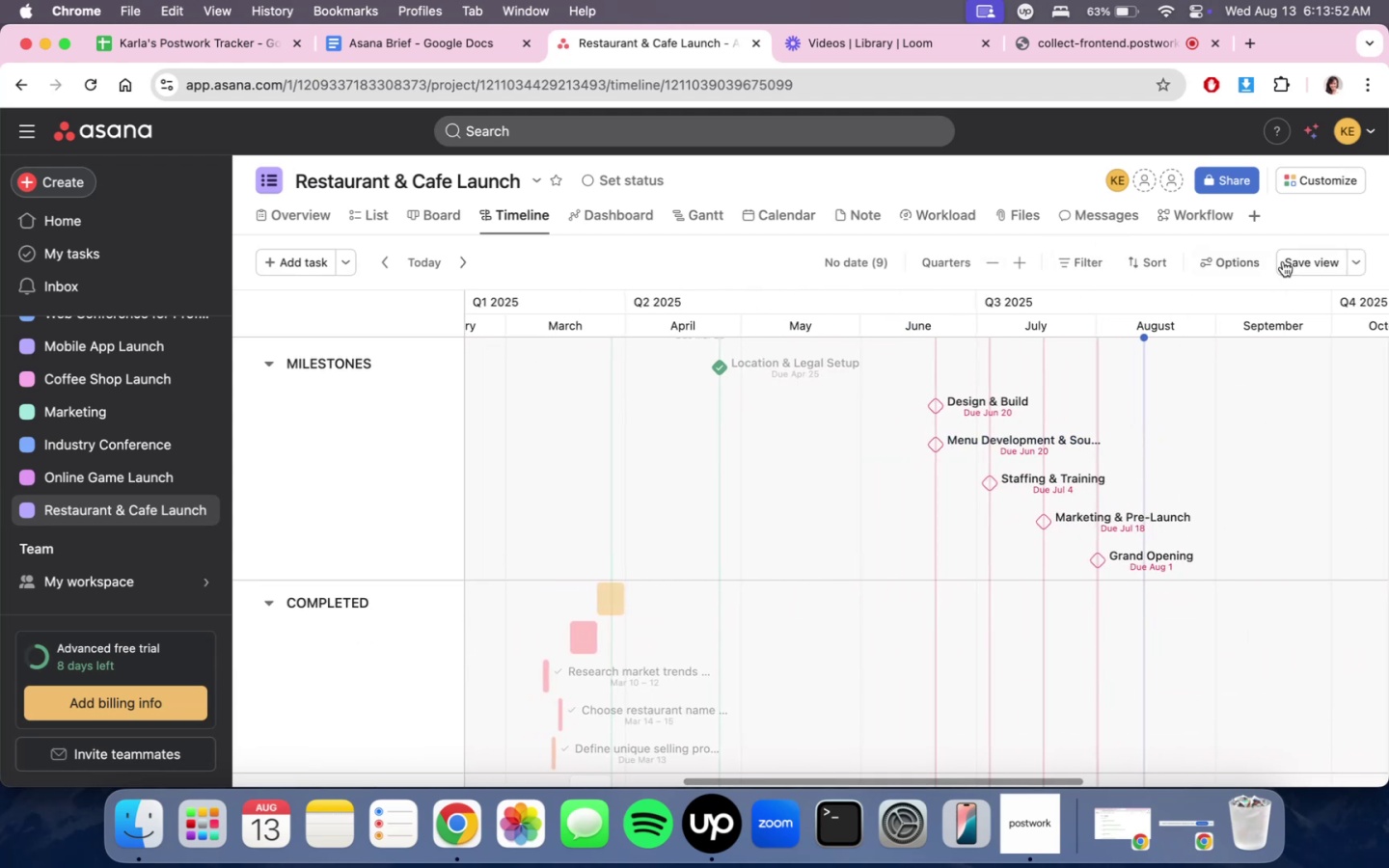 
left_click([1282, 259])
 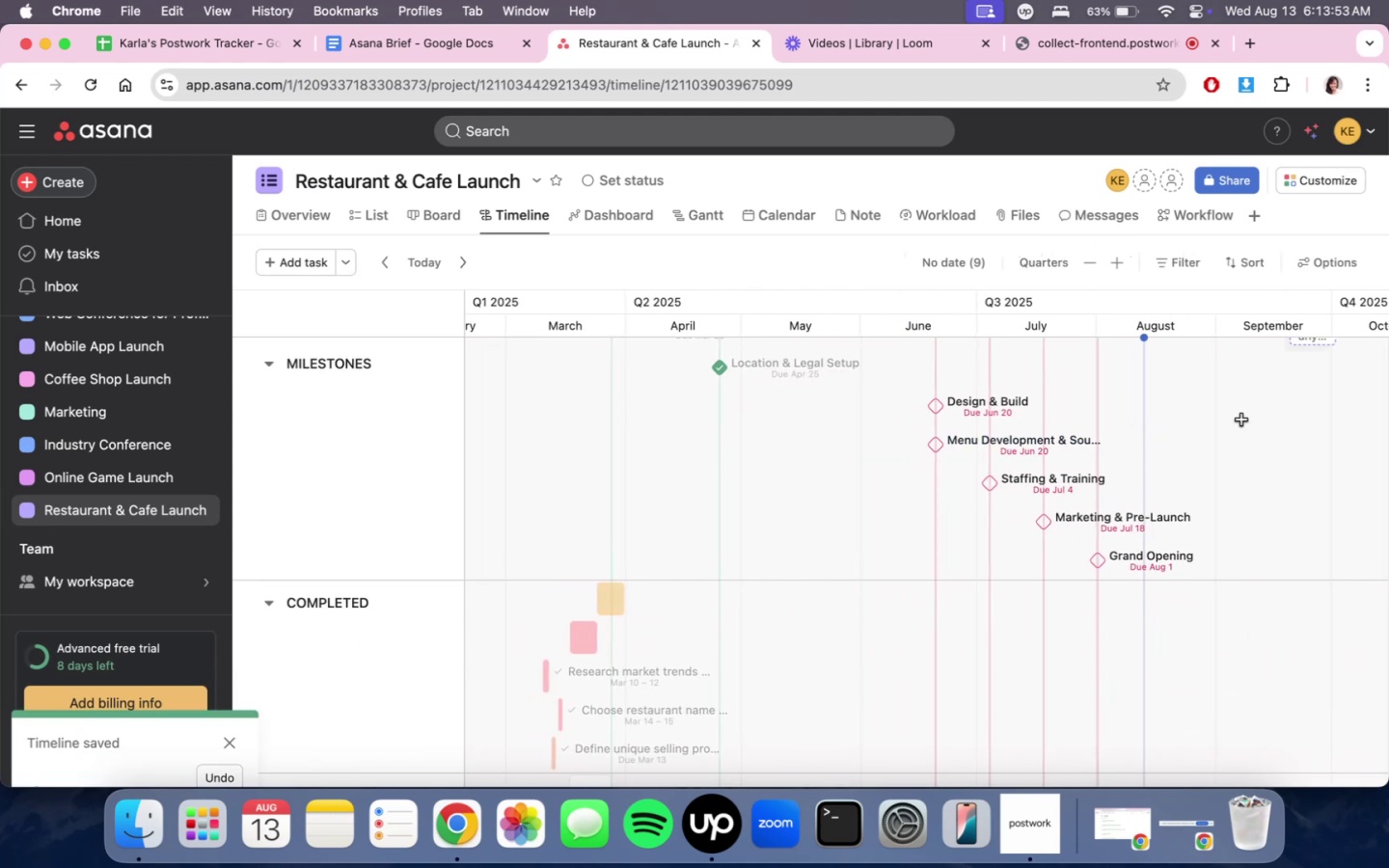 
scroll: coordinate [1216, 391], scroll_direction: down, amount: 22.0
 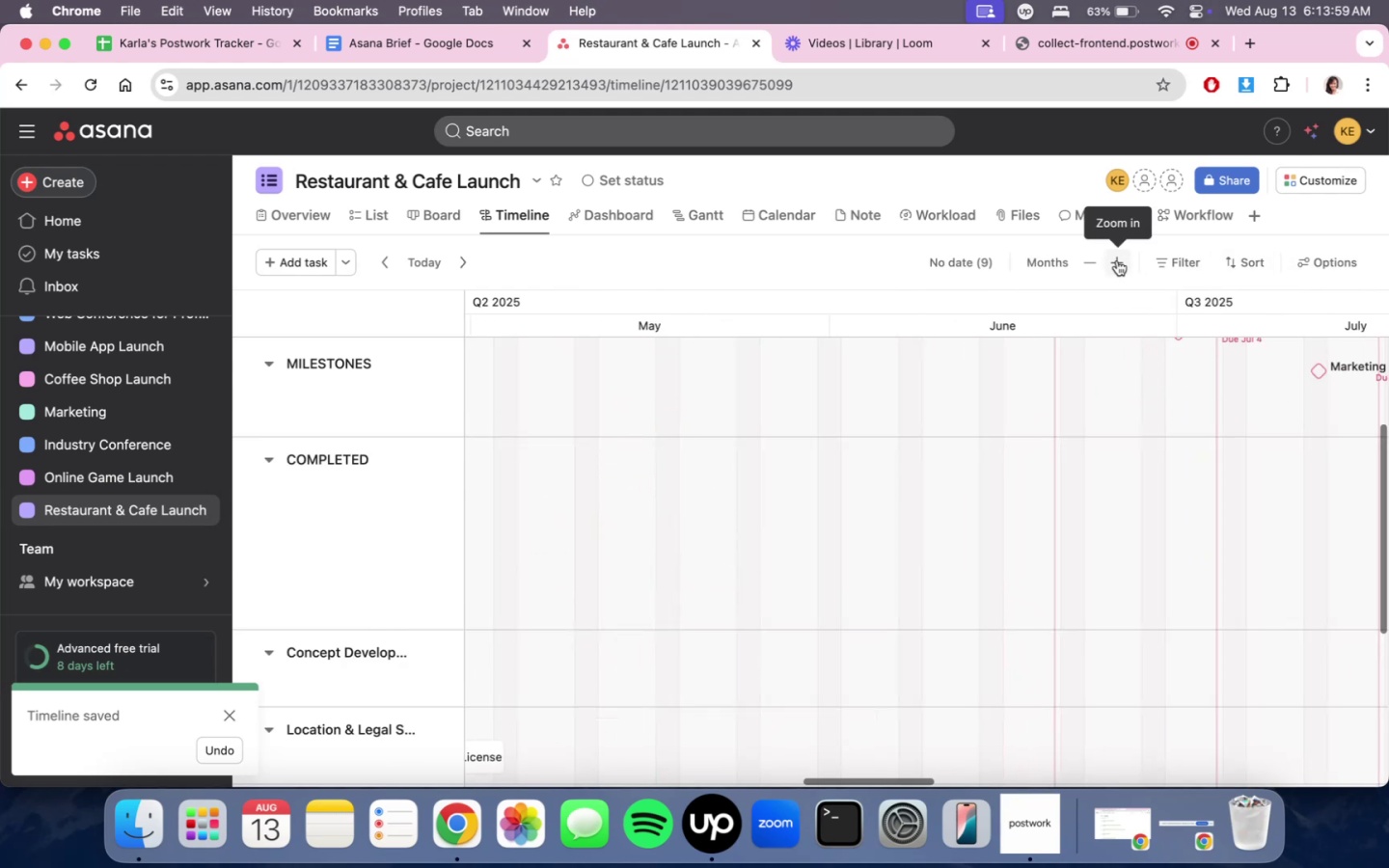 
scroll: coordinate [1120, 398], scroll_direction: up, amount: 57.0
 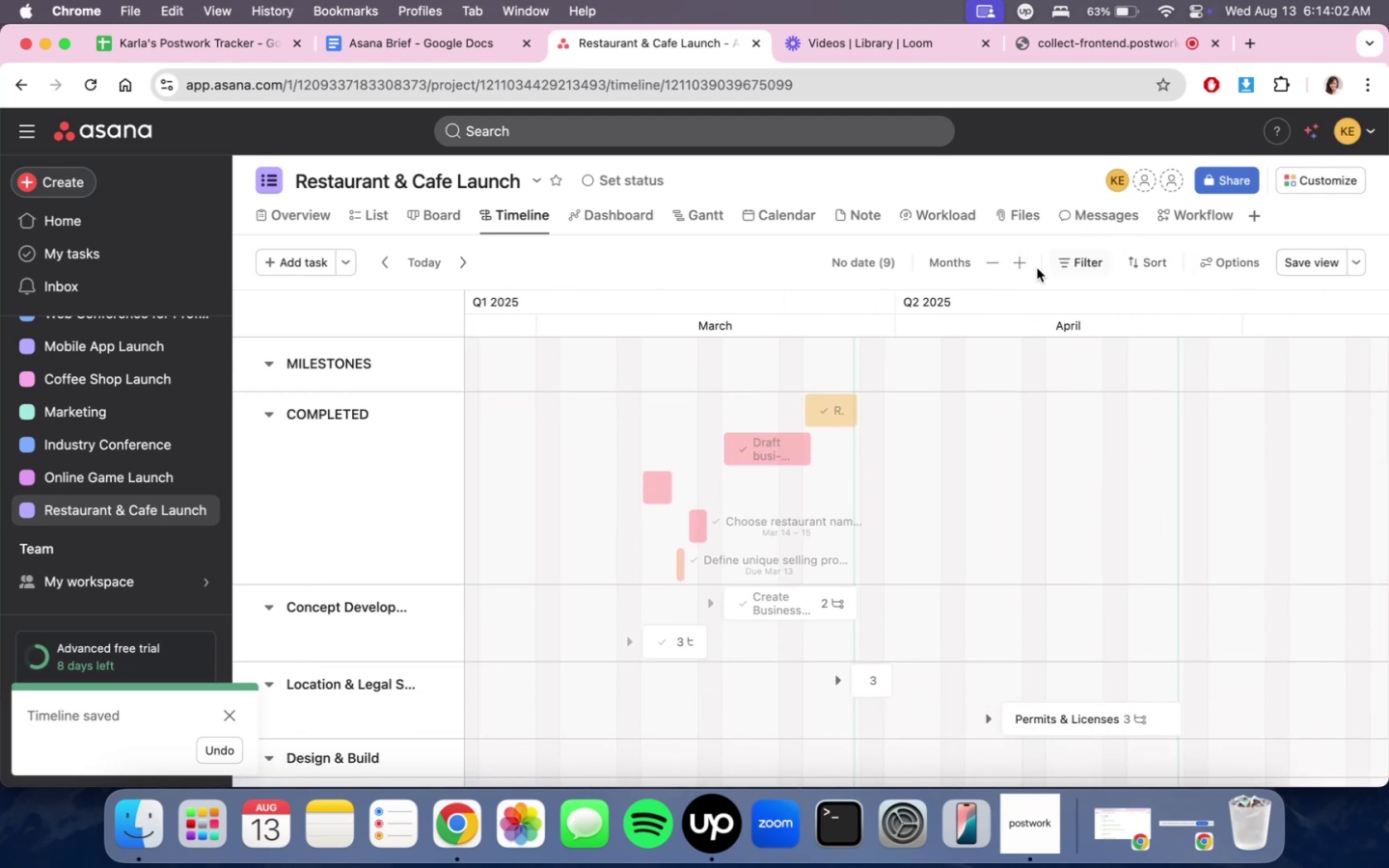 
left_click([1024, 265])
 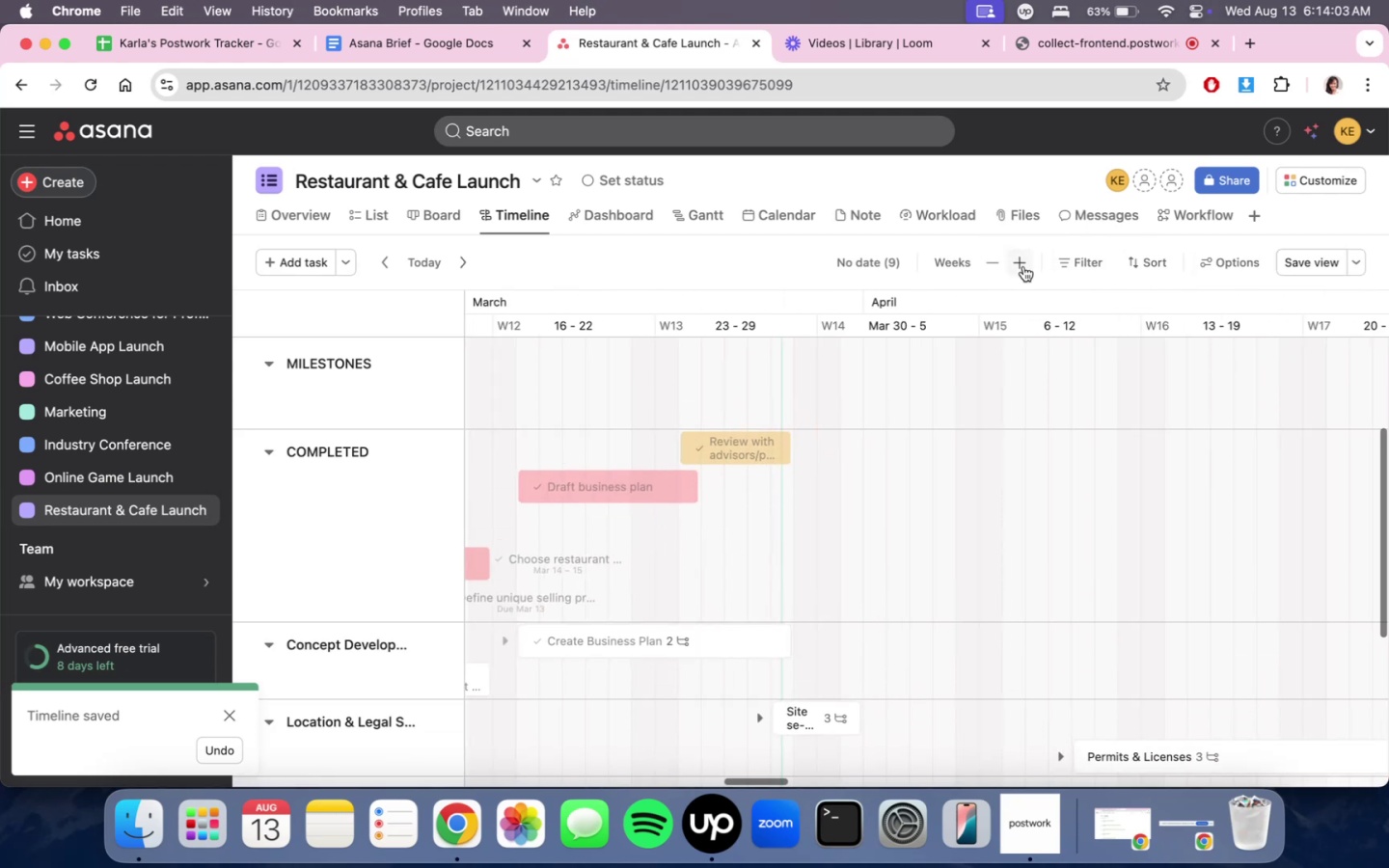 
scroll: coordinate [1005, 357], scroll_direction: up, amount: 9.0
 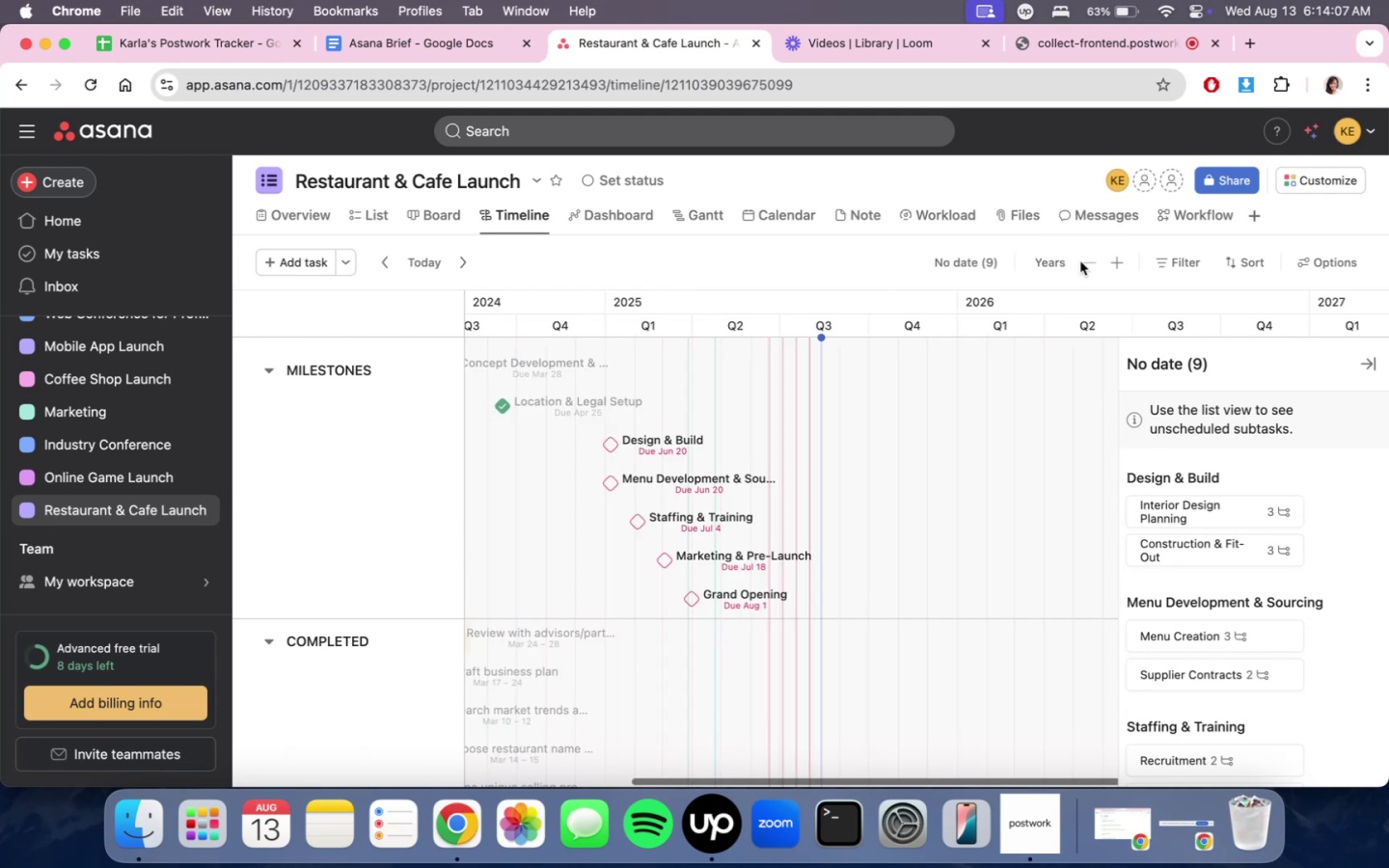 
double_click([1109, 260])
 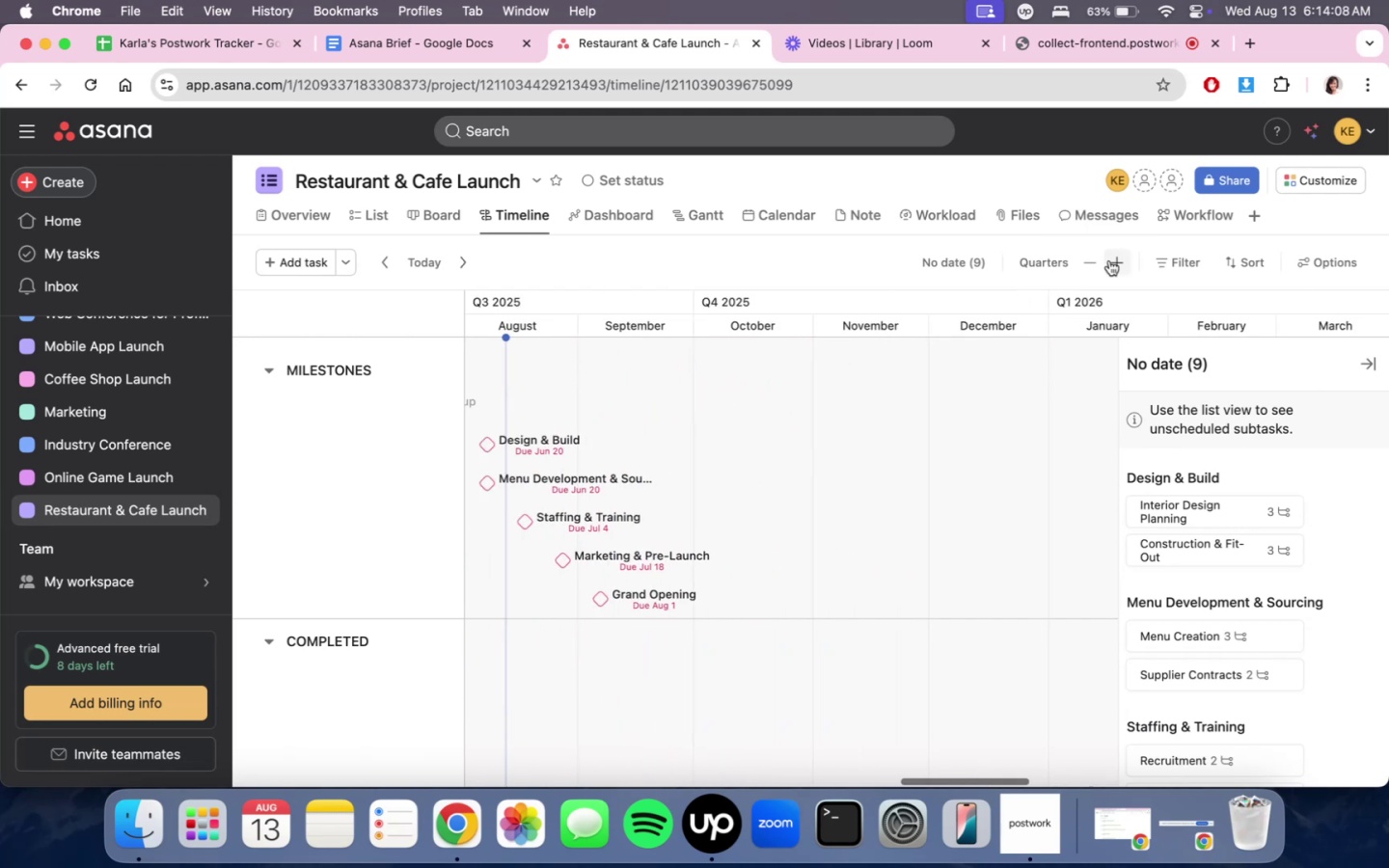 
triple_click([1109, 260])
 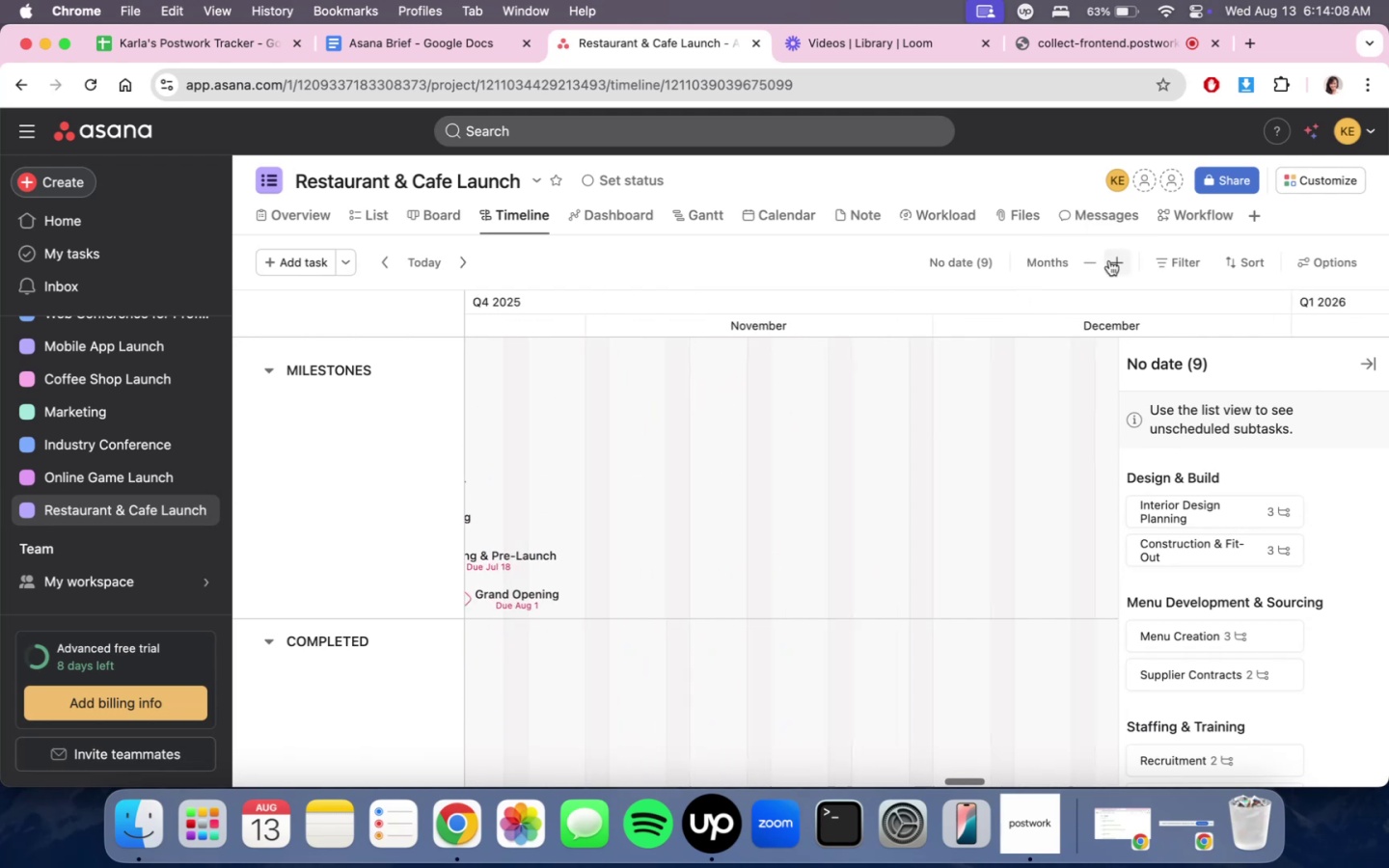 
triple_click([1109, 260])
 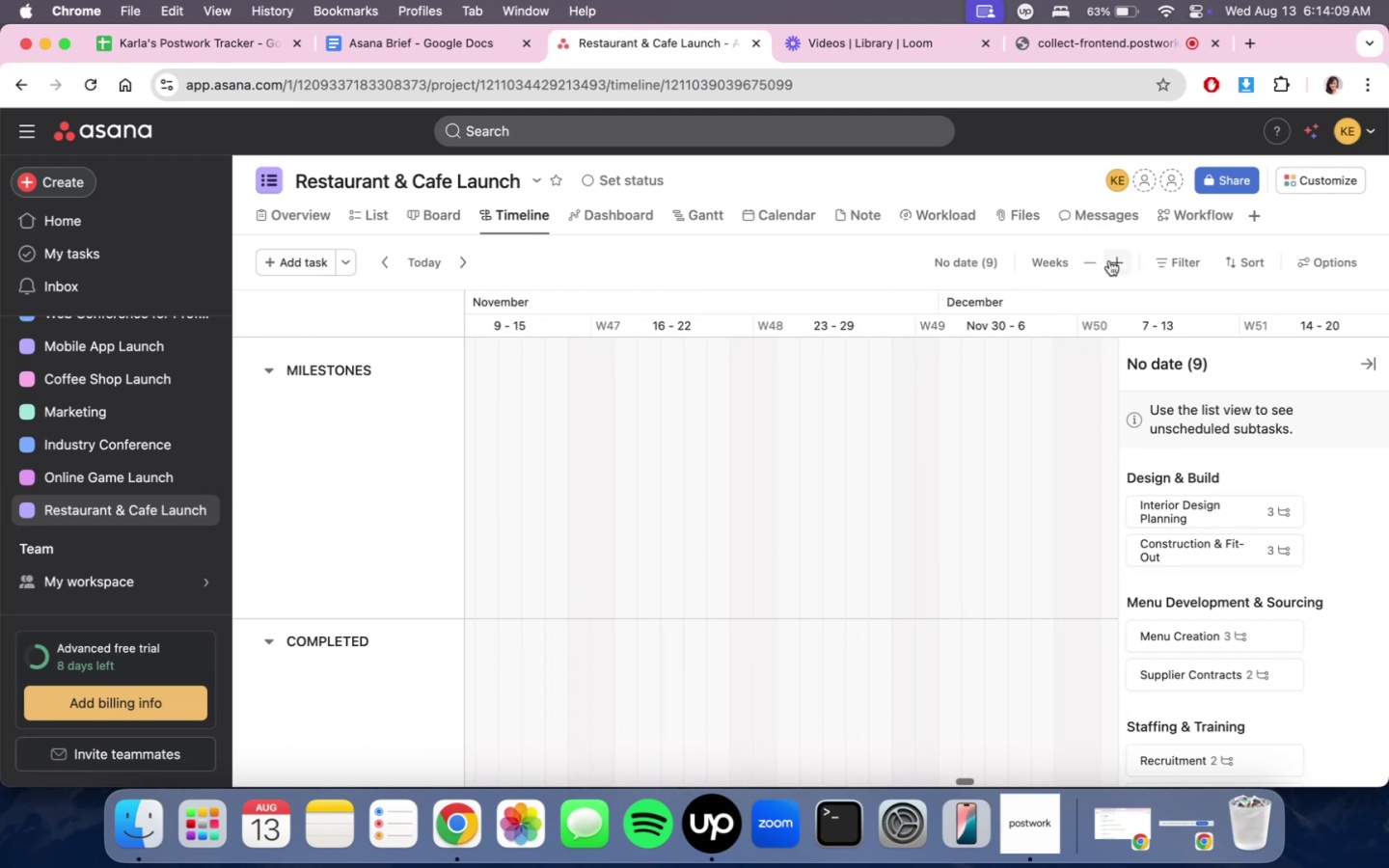 
scroll: coordinate [1134, 308], scroll_direction: up, amount: 55.0
 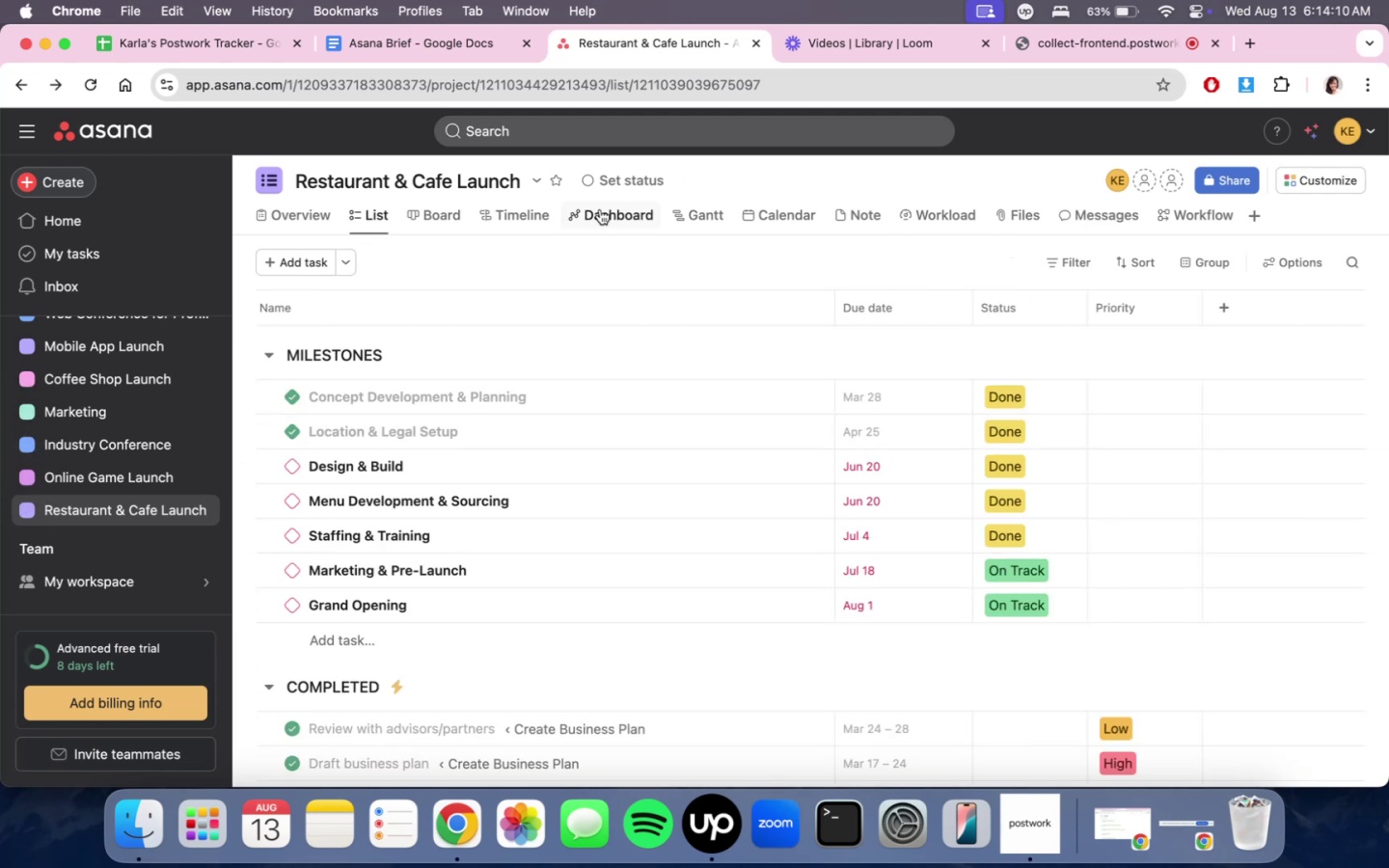 
left_click([531, 212])
 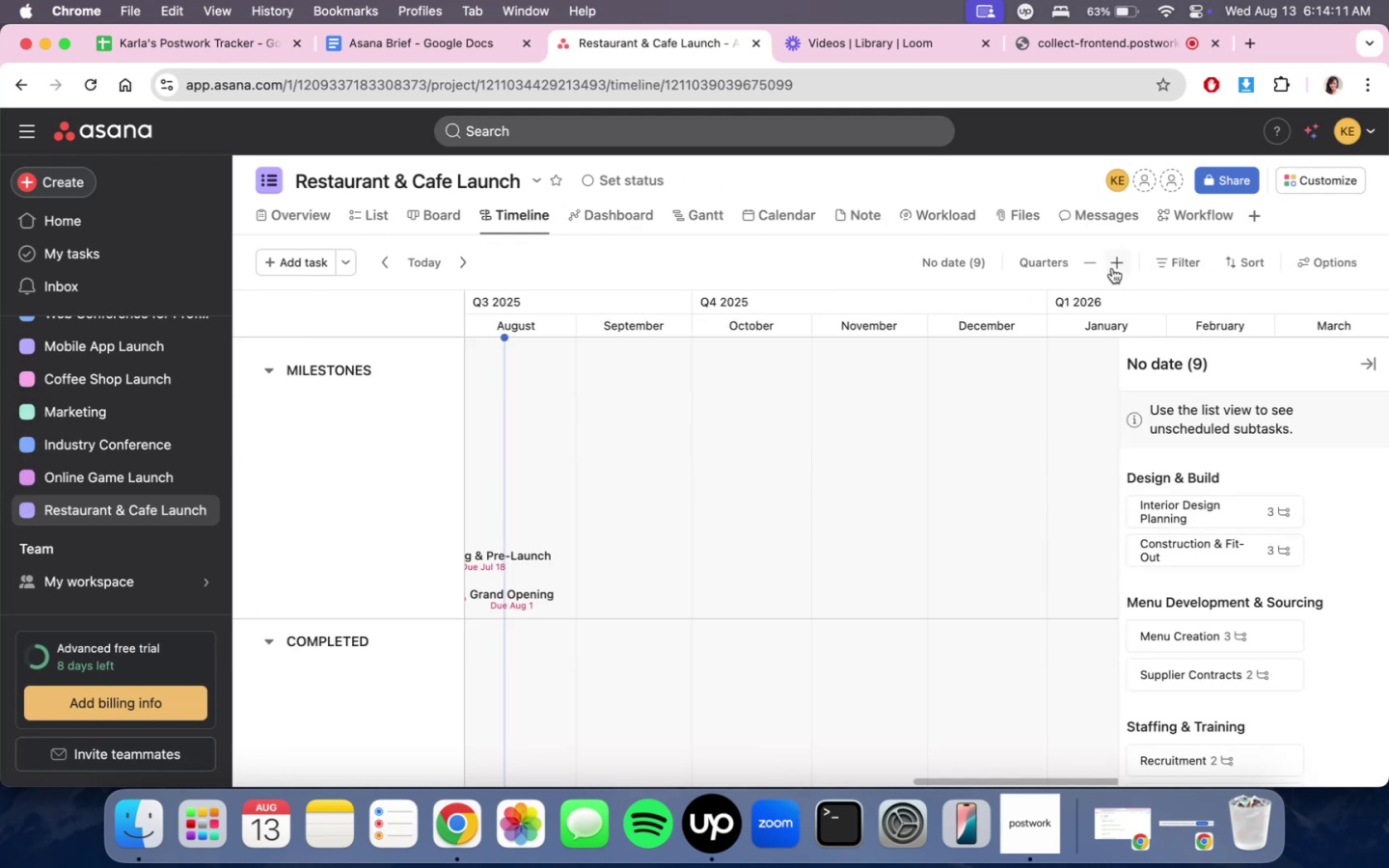 
double_click([1111, 266])
 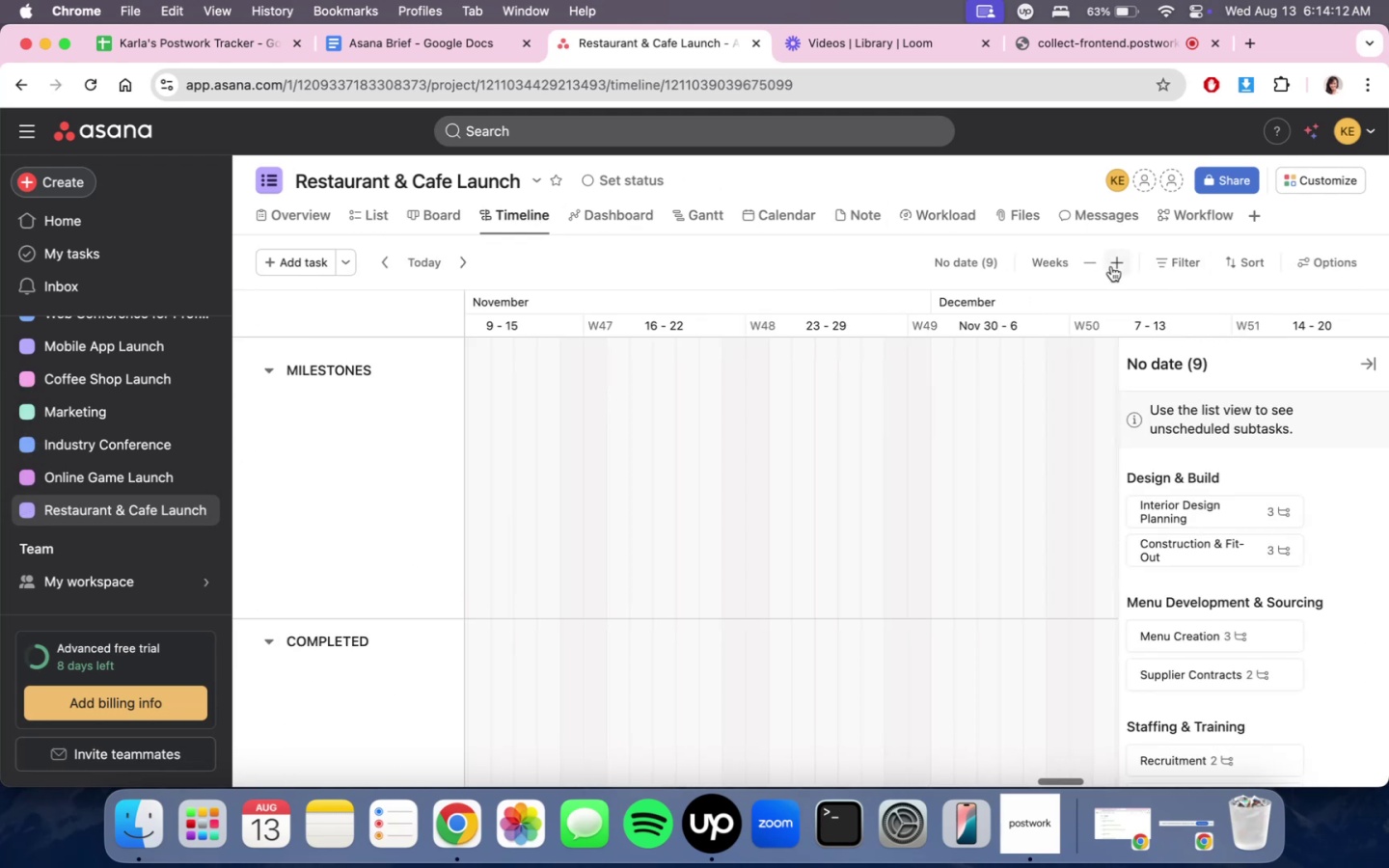 
triple_click([1111, 266])
 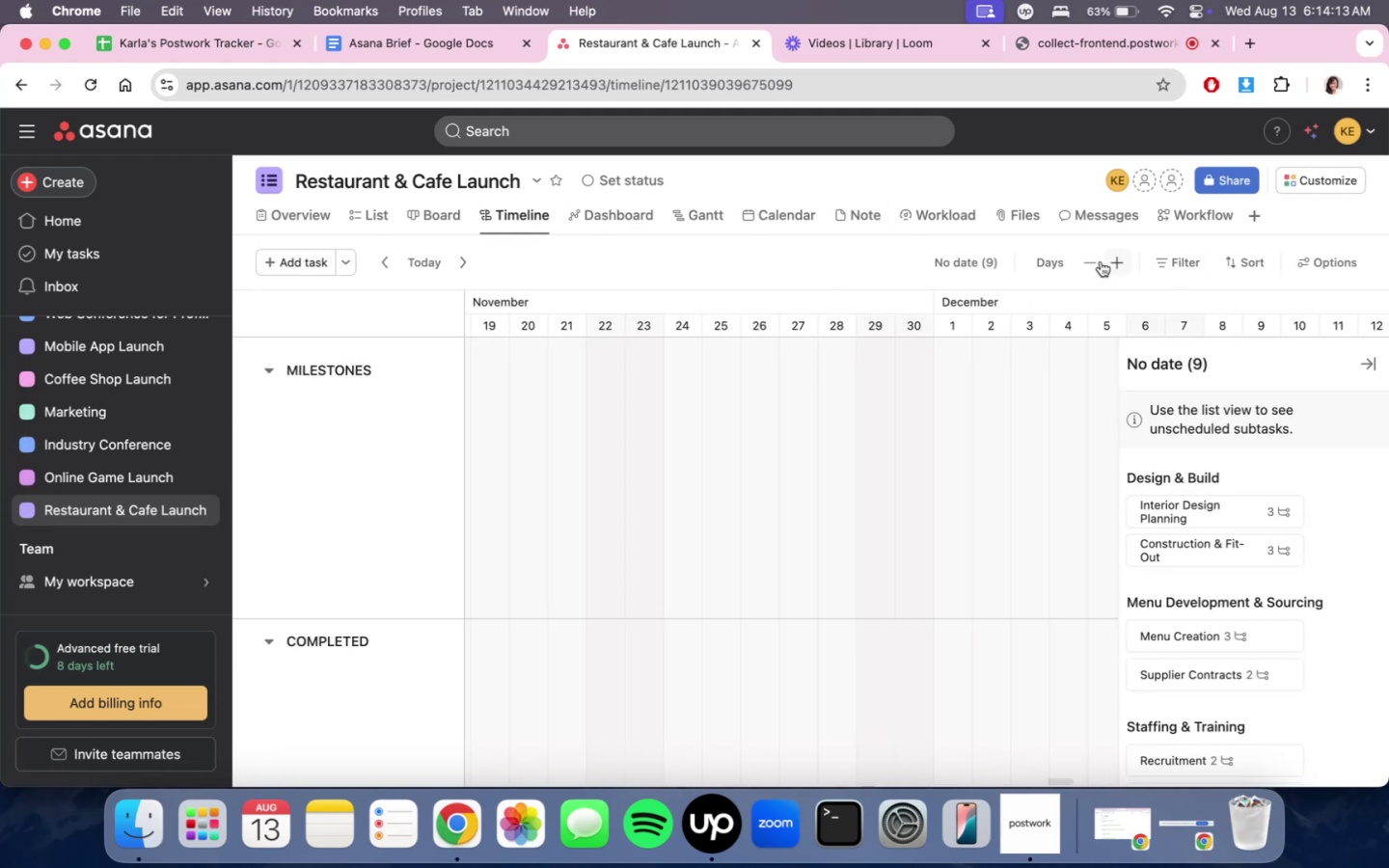 
left_click([1097, 259])
 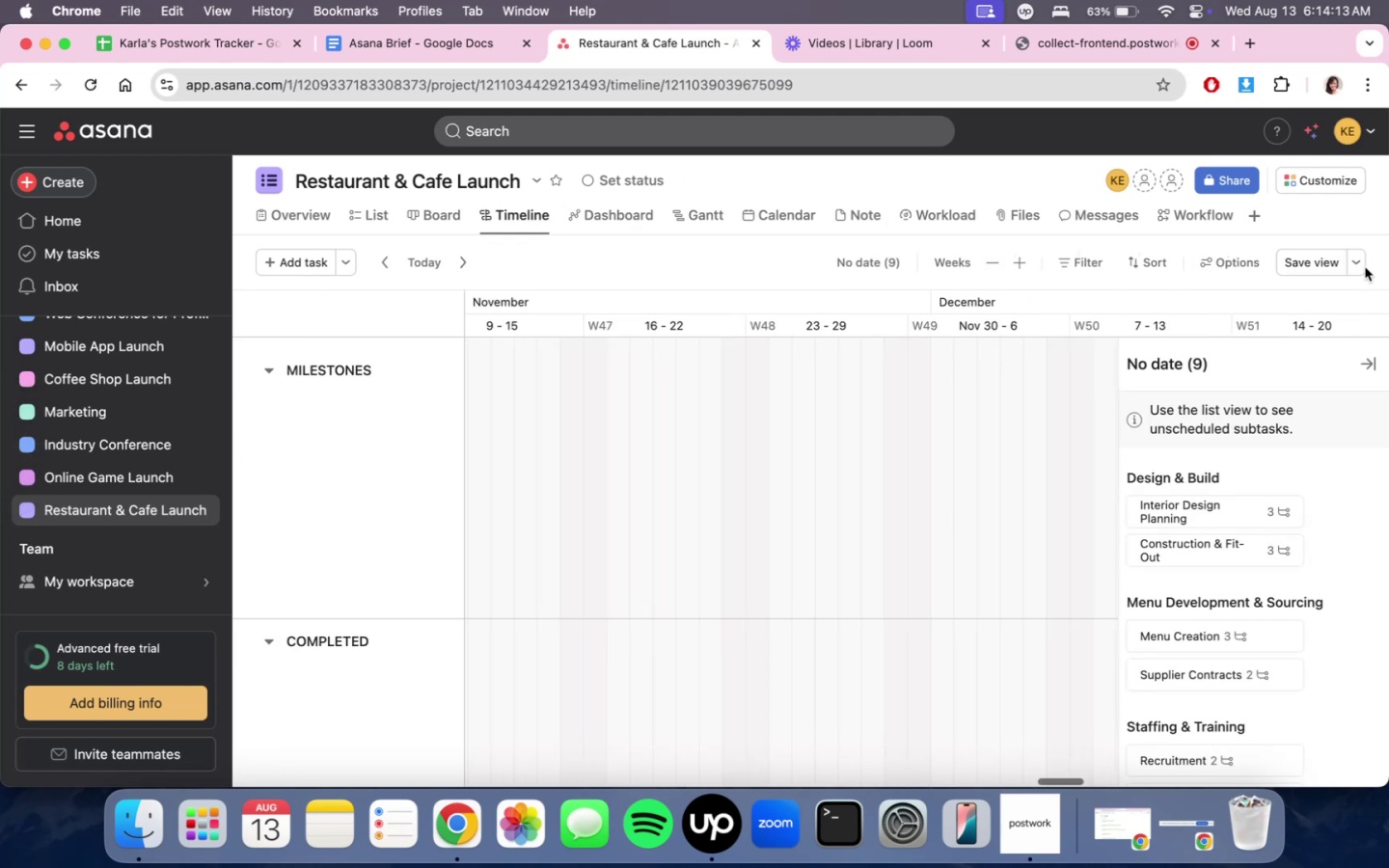 
left_click([1334, 262])
 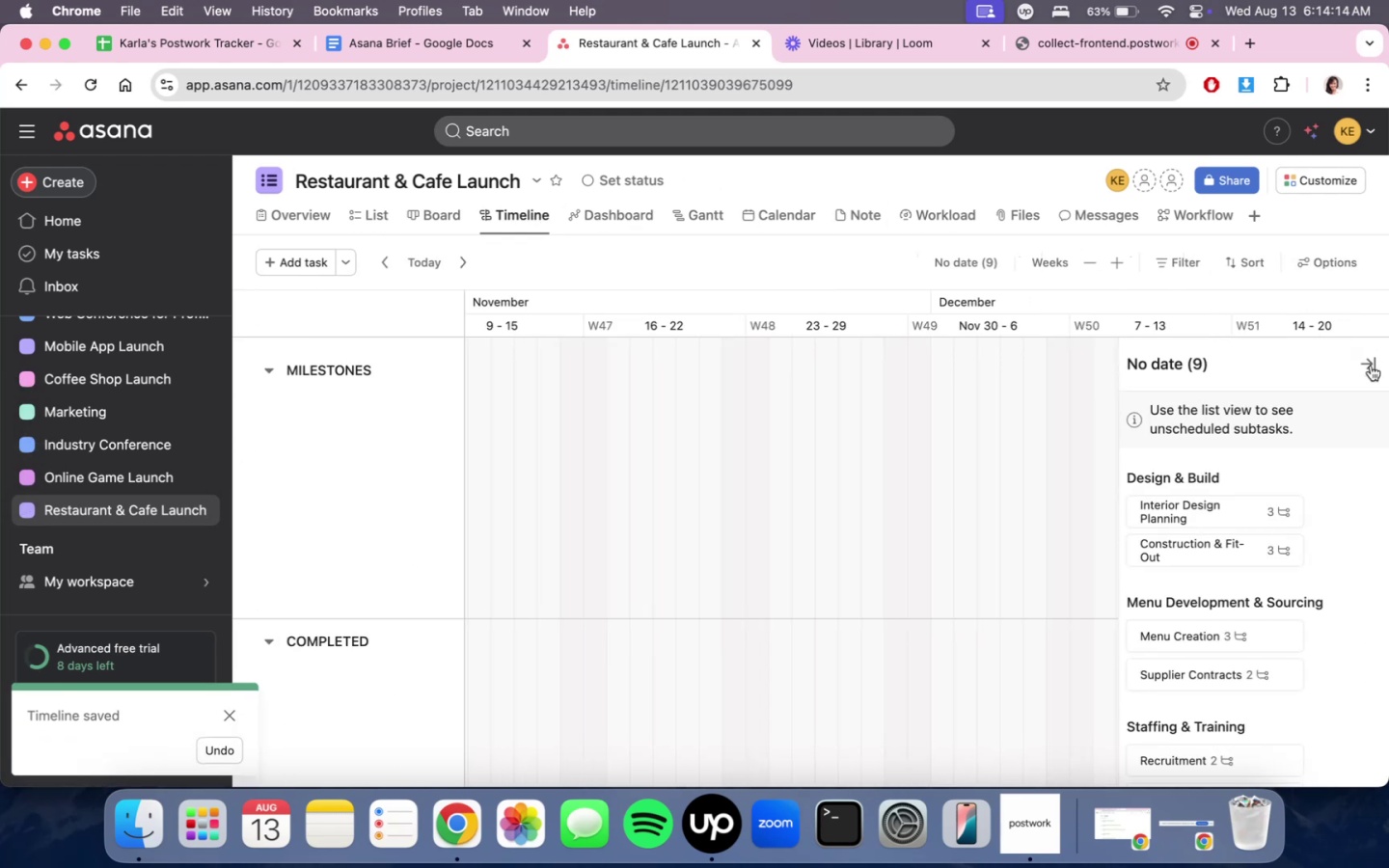 
triple_click([1371, 365])
 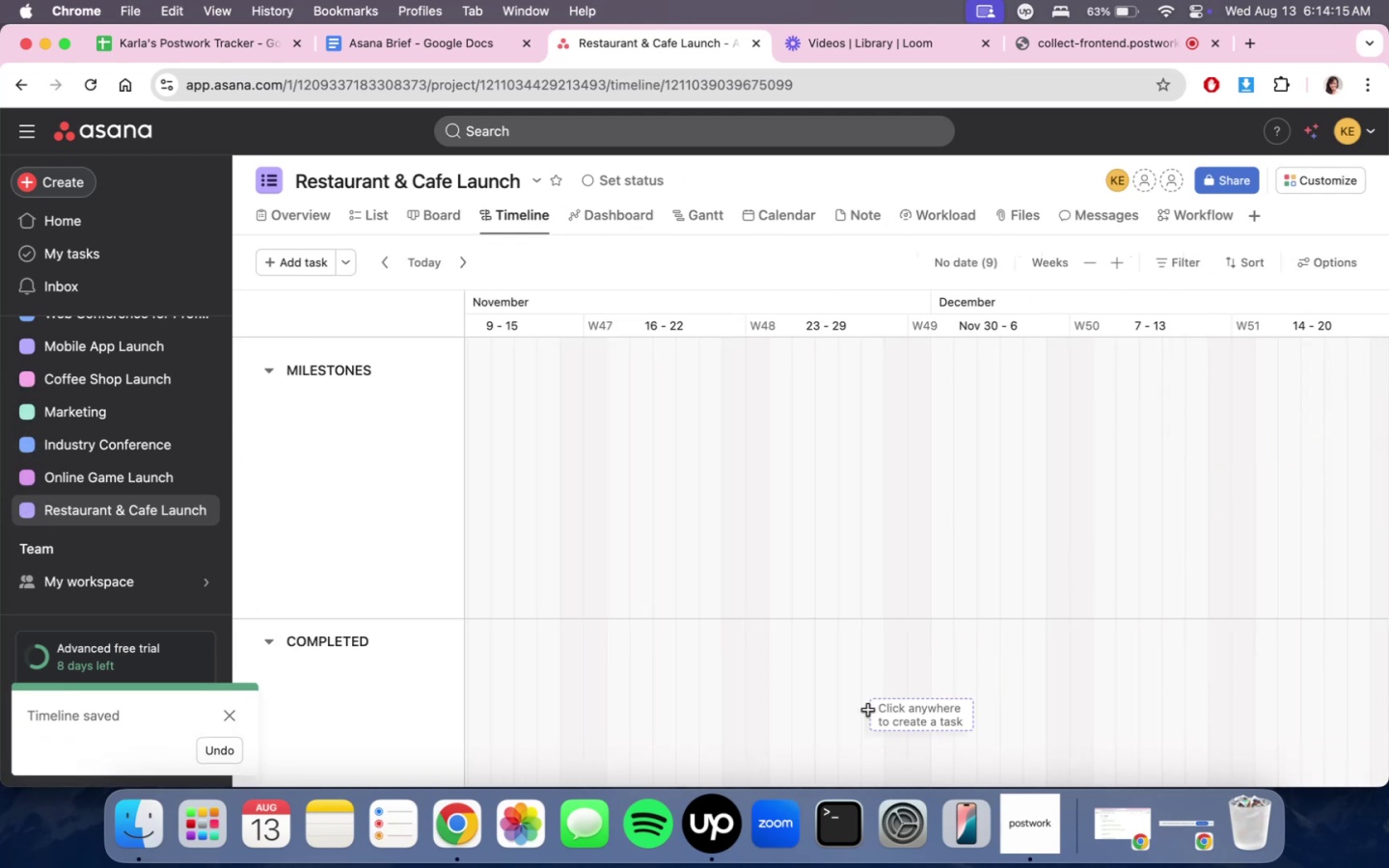 
scroll: coordinate [974, 685], scroll_direction: up, amount: 290.0
 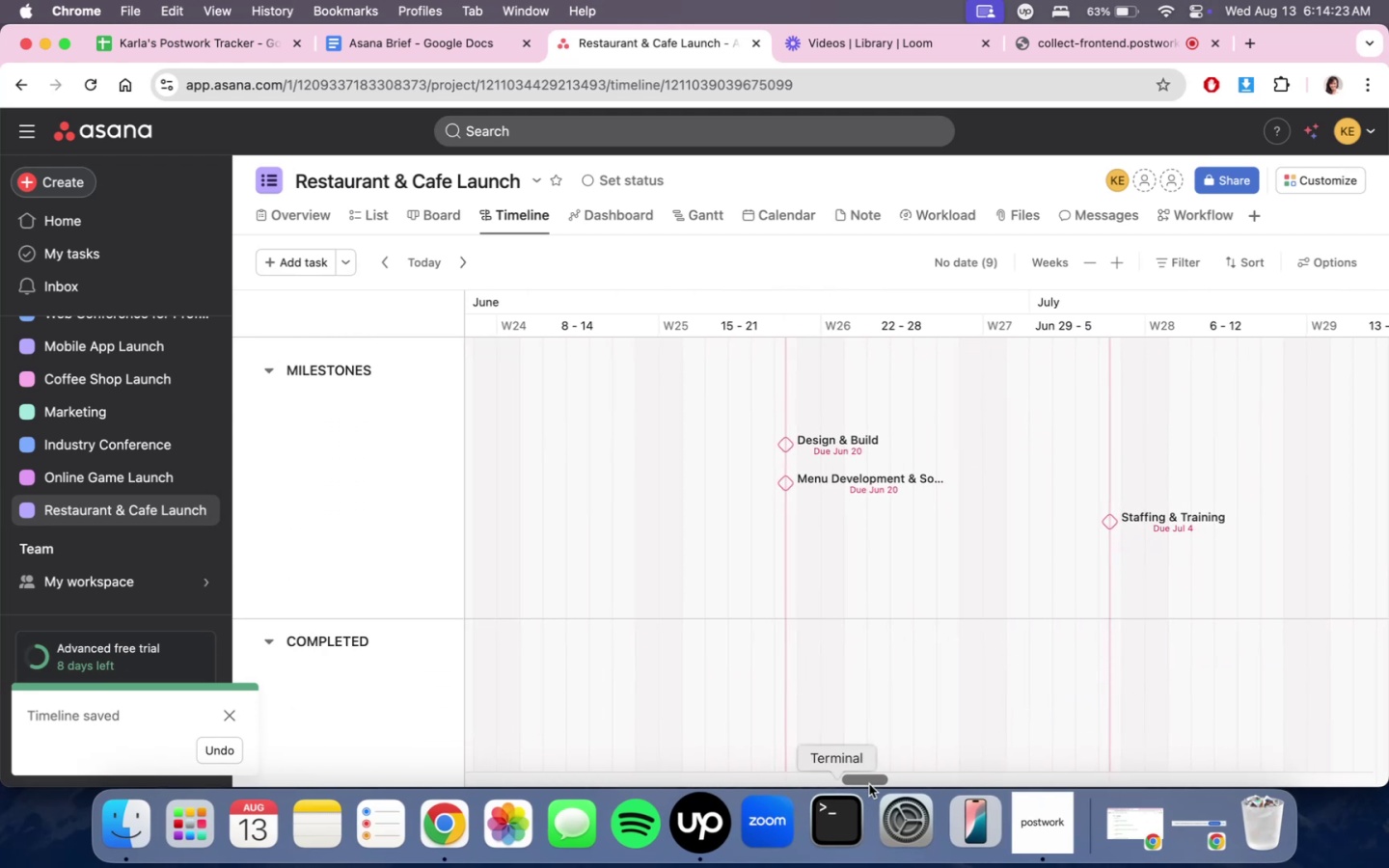 
left_click_drag(start_coordinate=[873, 781], to_coordinate=[885, 767])
 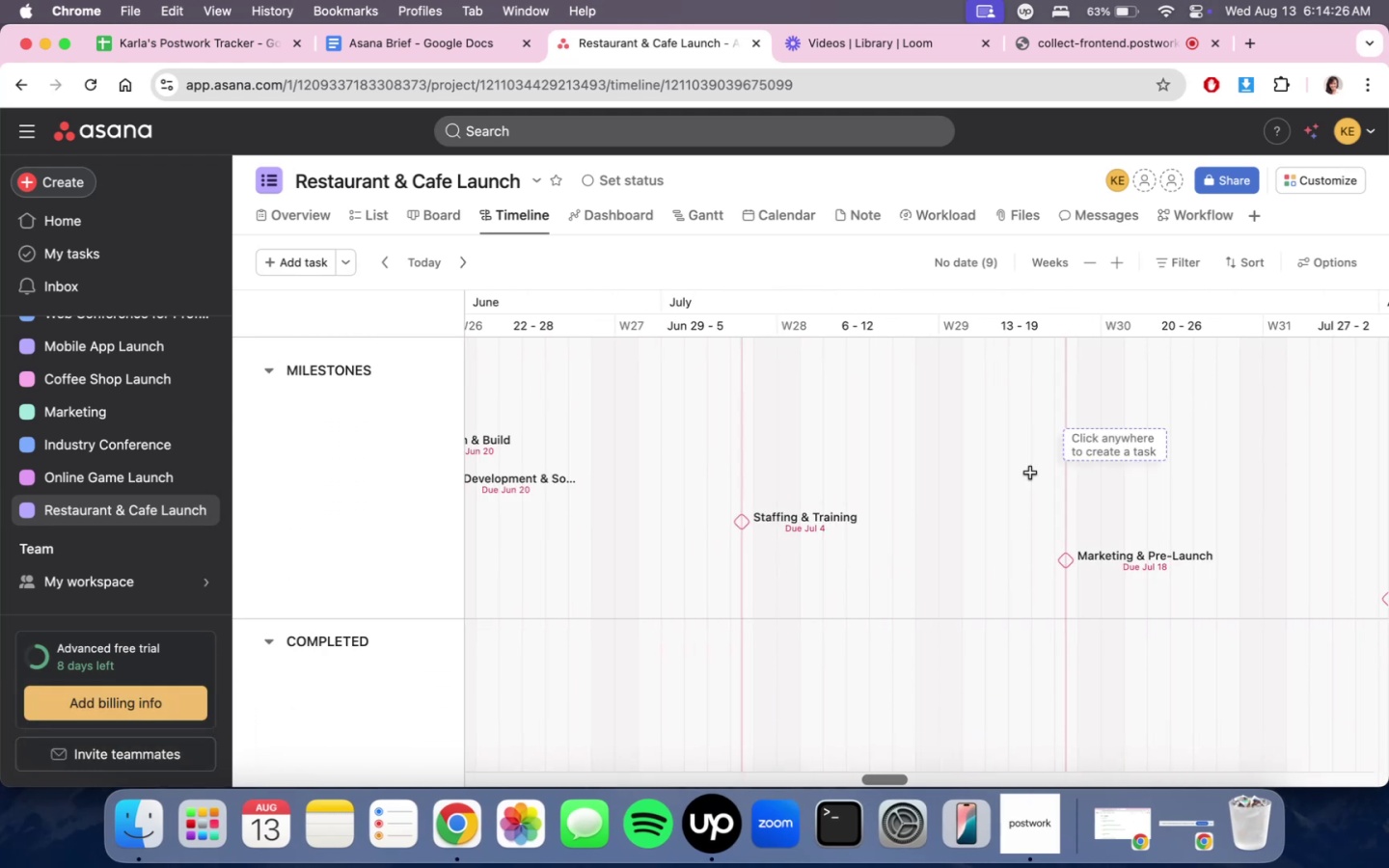 
scroll: coordinate [1138, 249], scroll_direction: down, amount: 4.0
 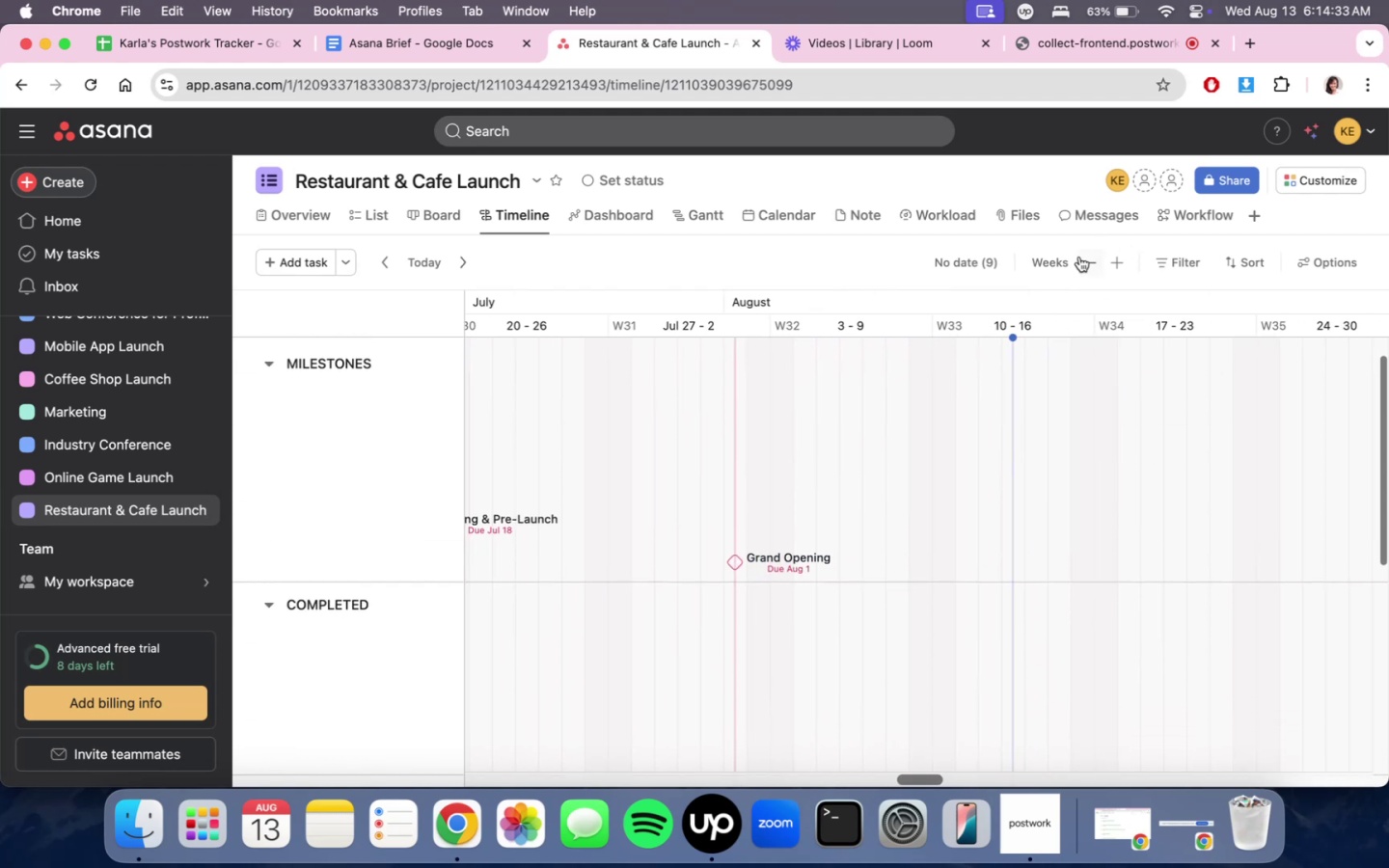 
left_click([1082, 260])
 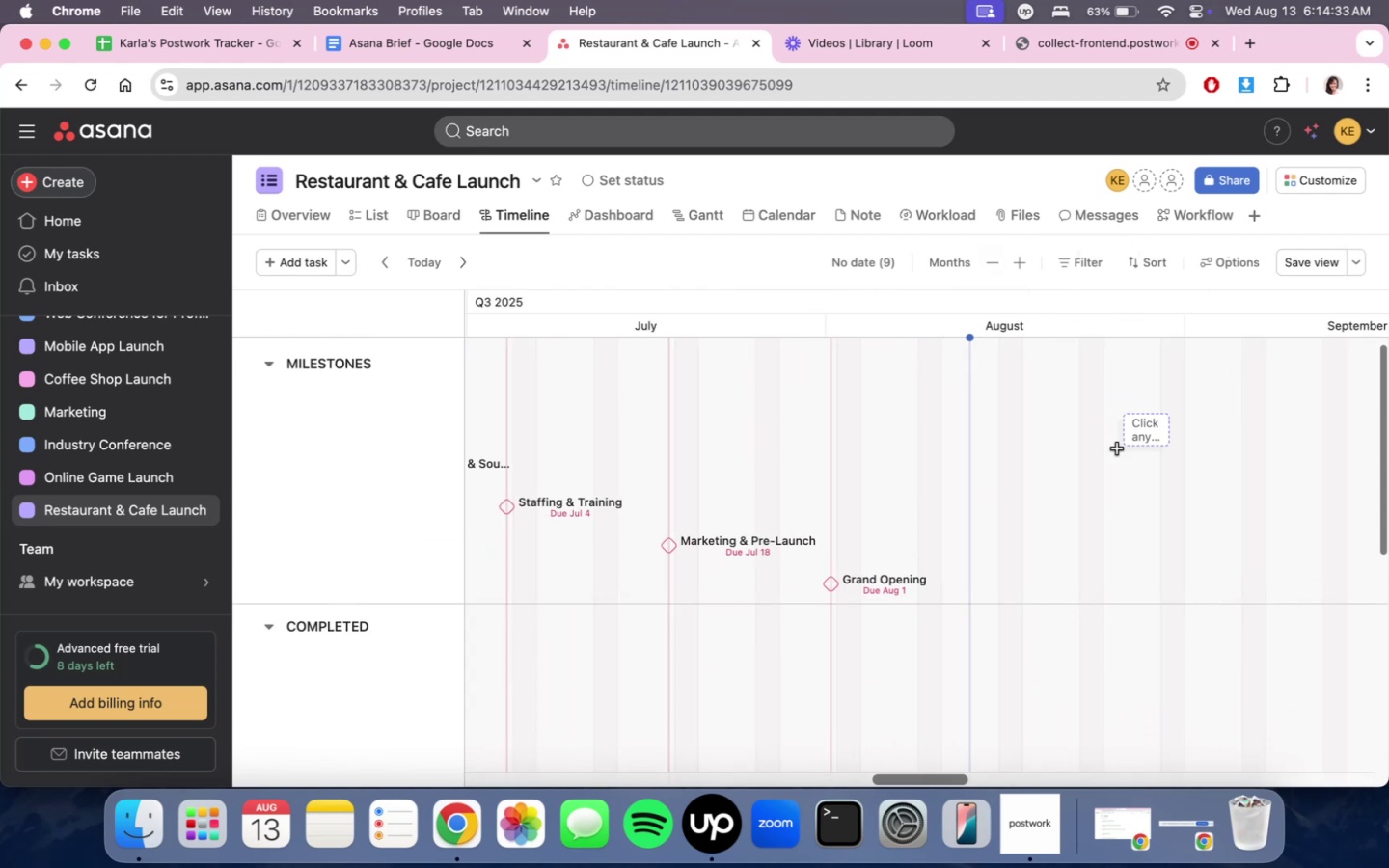 
scroll: coordinate [992, 269], scroll_direction: up, amount: 53.0
 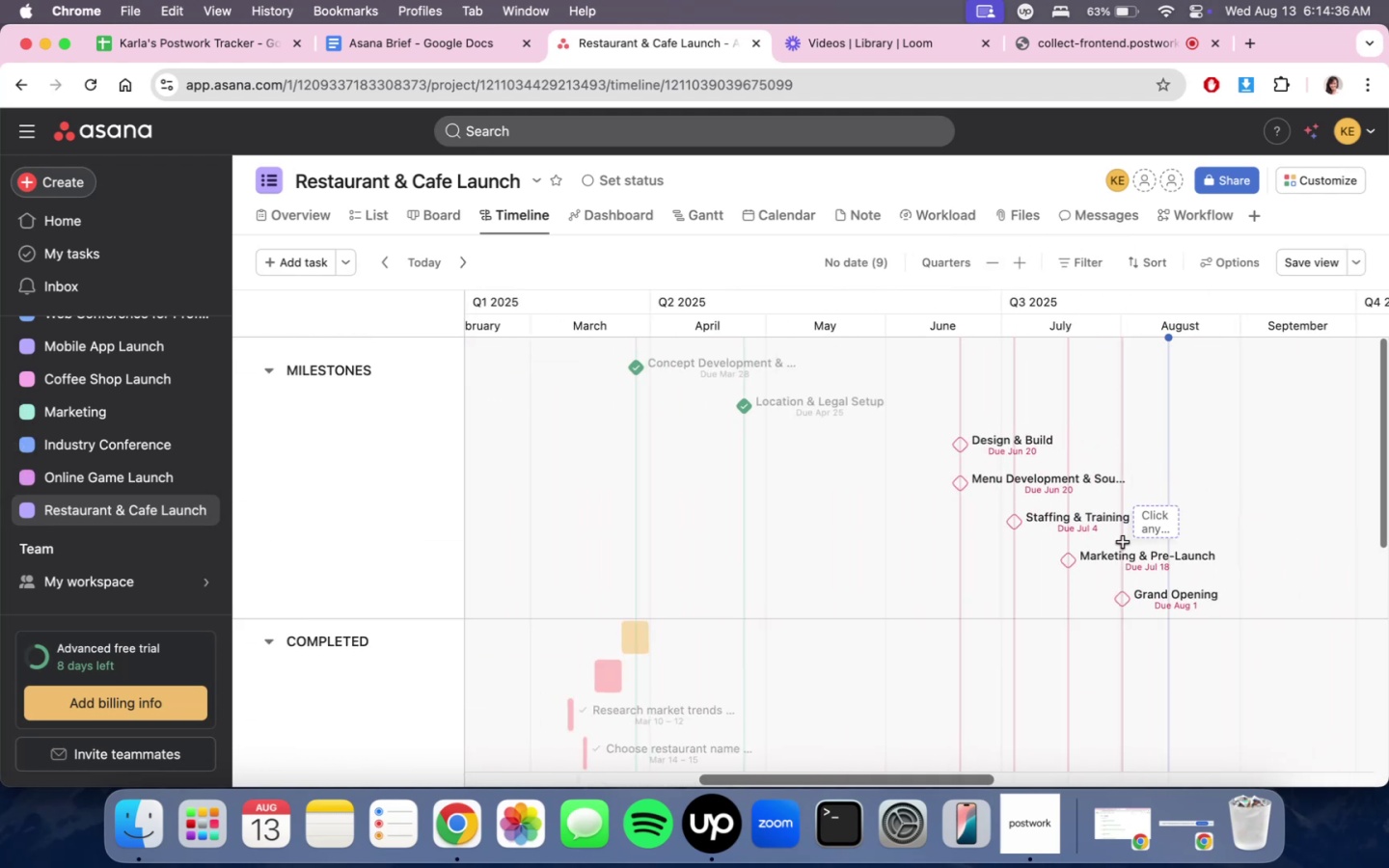 
left_click([992, 269])
 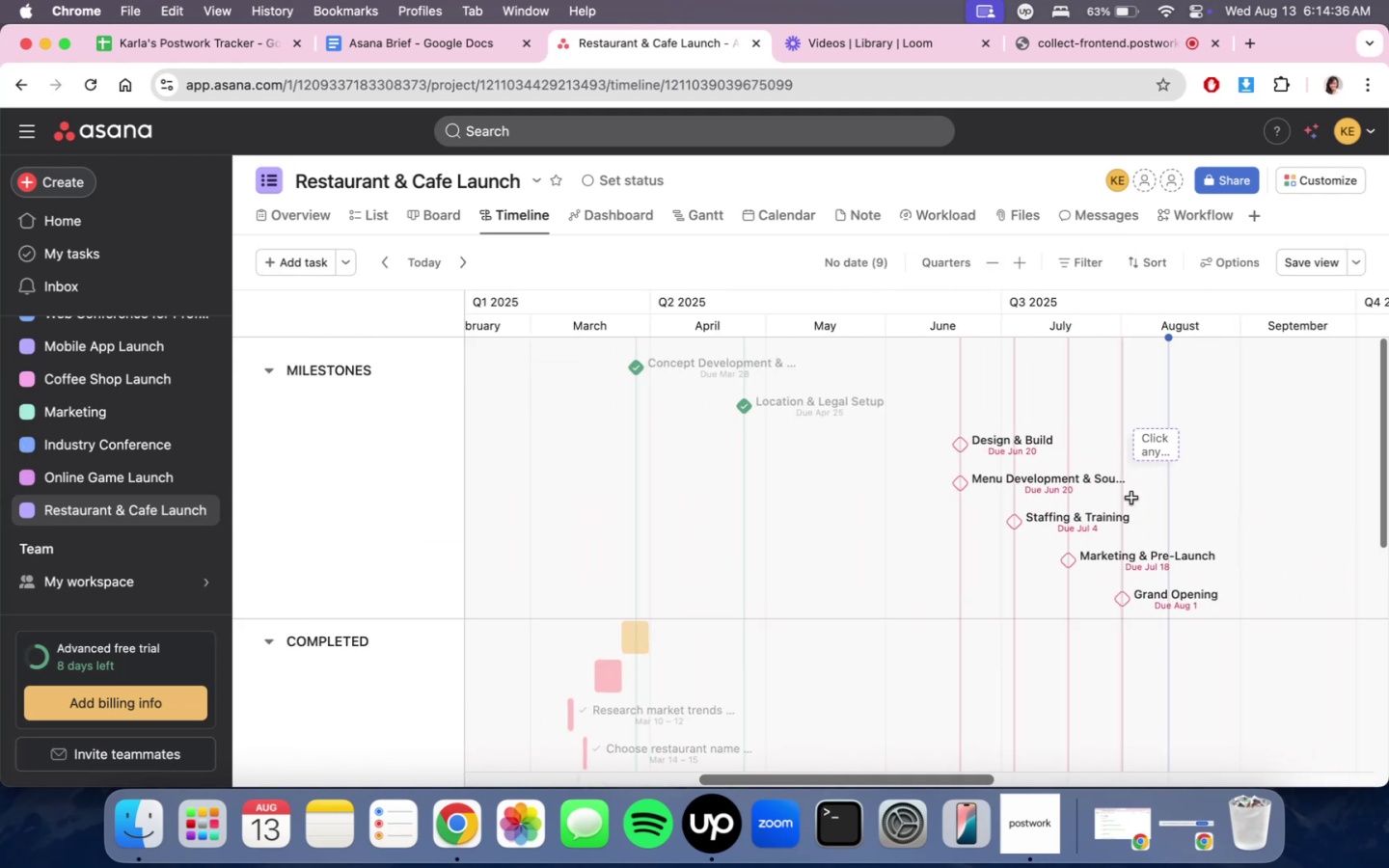 
scroll: coordinate [1179, 281], scroll_direction: down, amount: 33.0
 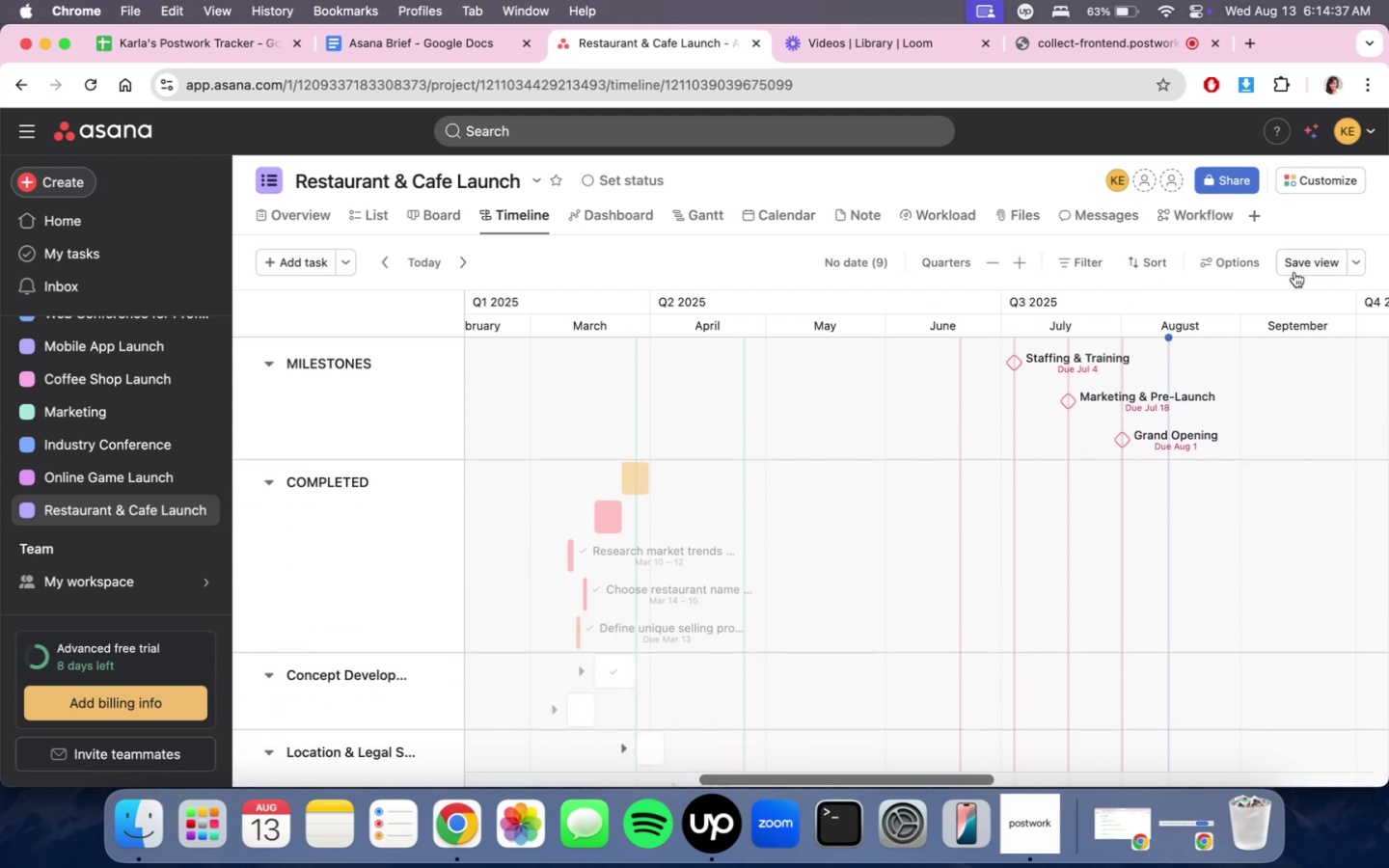 
left_click([1296, 270])
 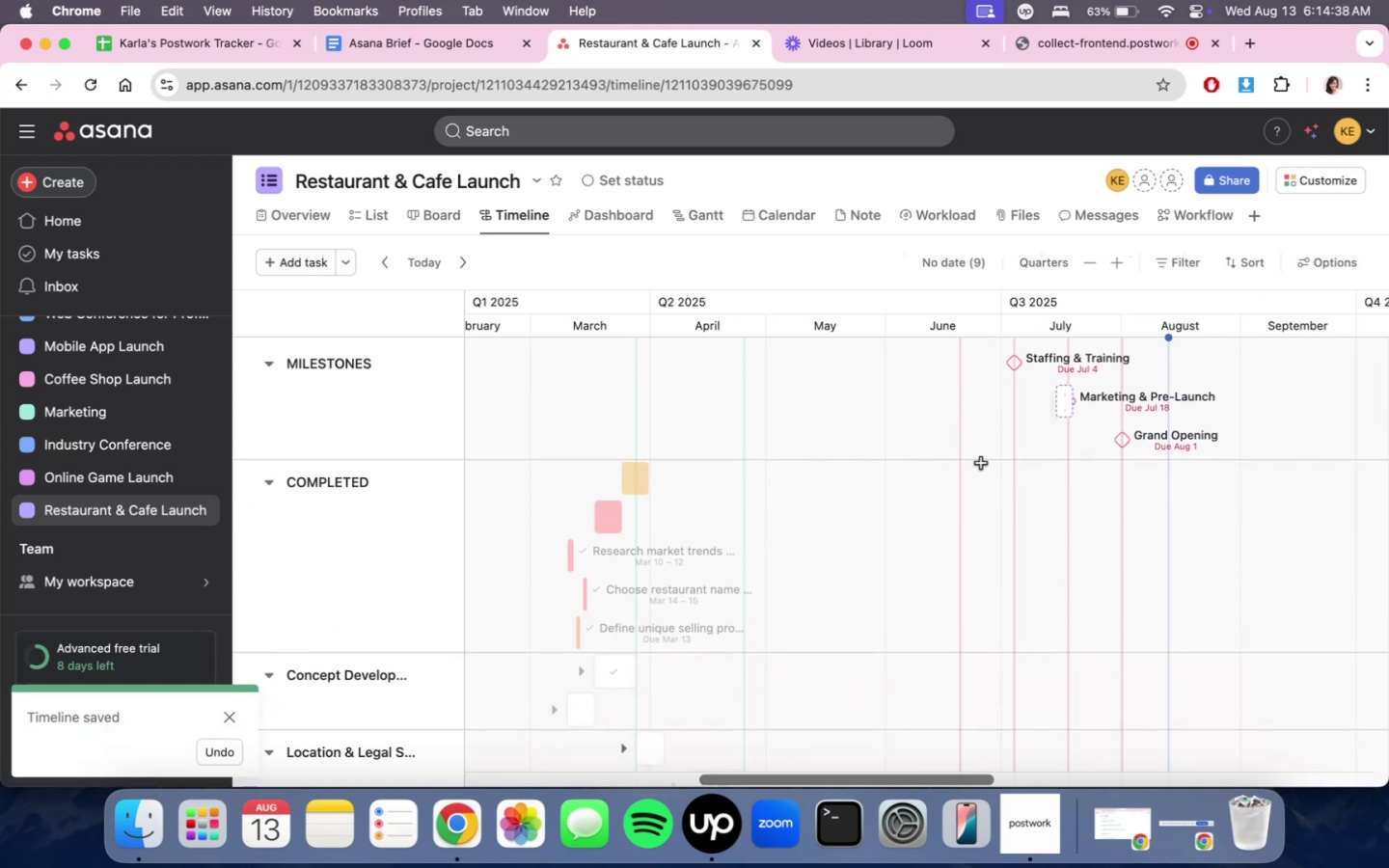 
scroll: coordinate [941, 564], scroll_direction: down, amount: 6.0
 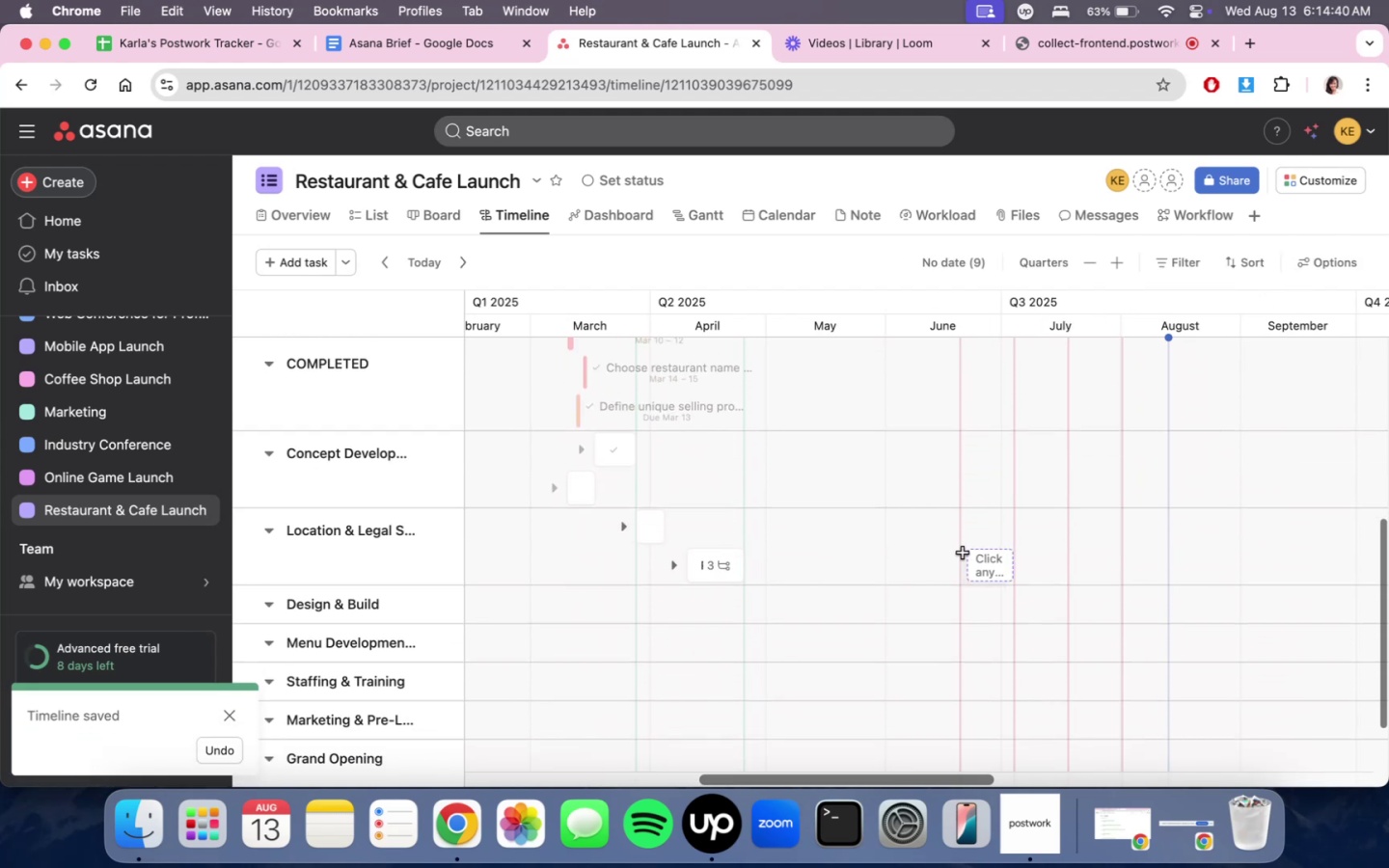 
scroll: coordinate [977, 543], scroll_direction: none, amount: 0.0
 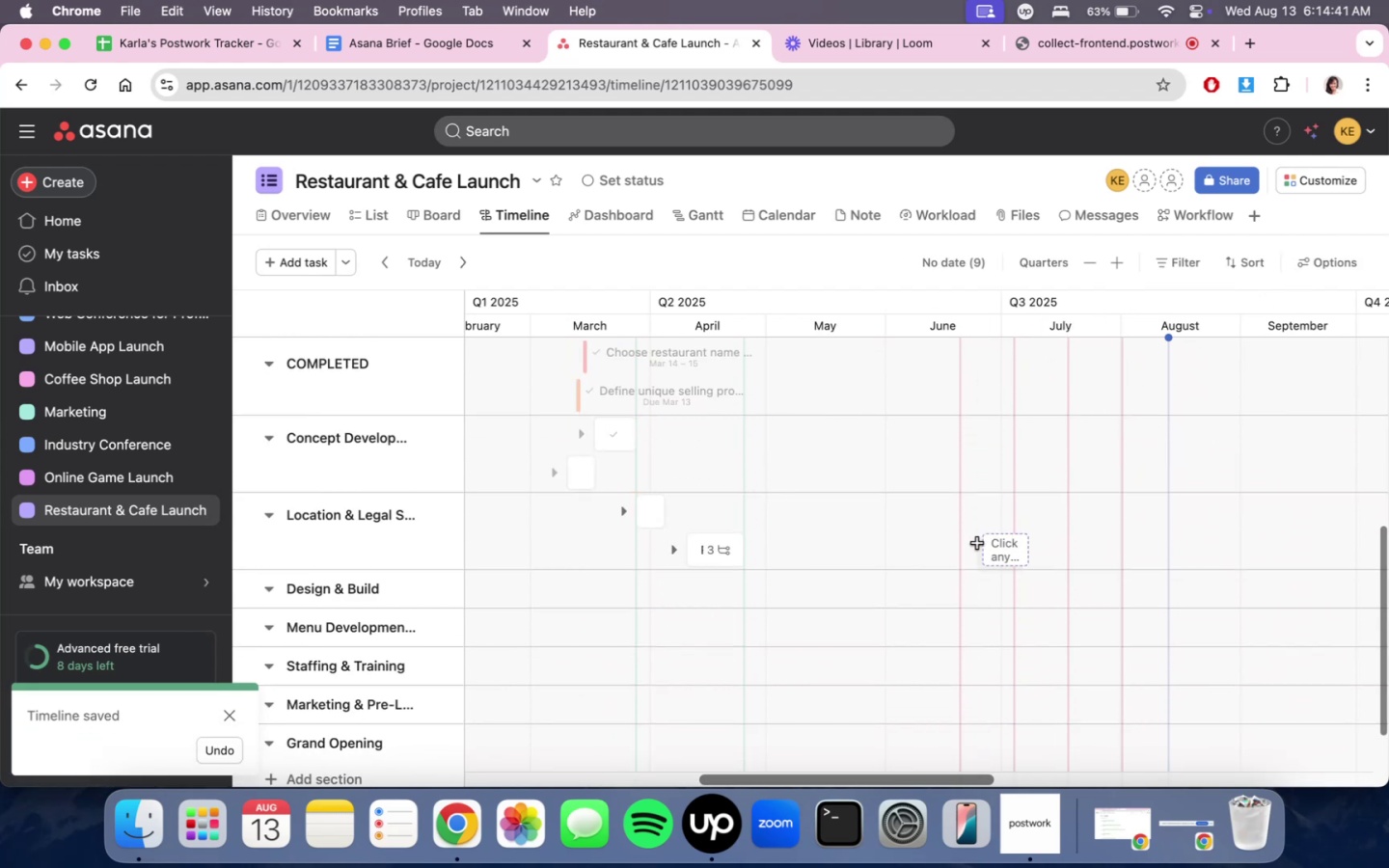 
scroll: coordinate [983, 545], scroll_direction: up, amount: 7.0
 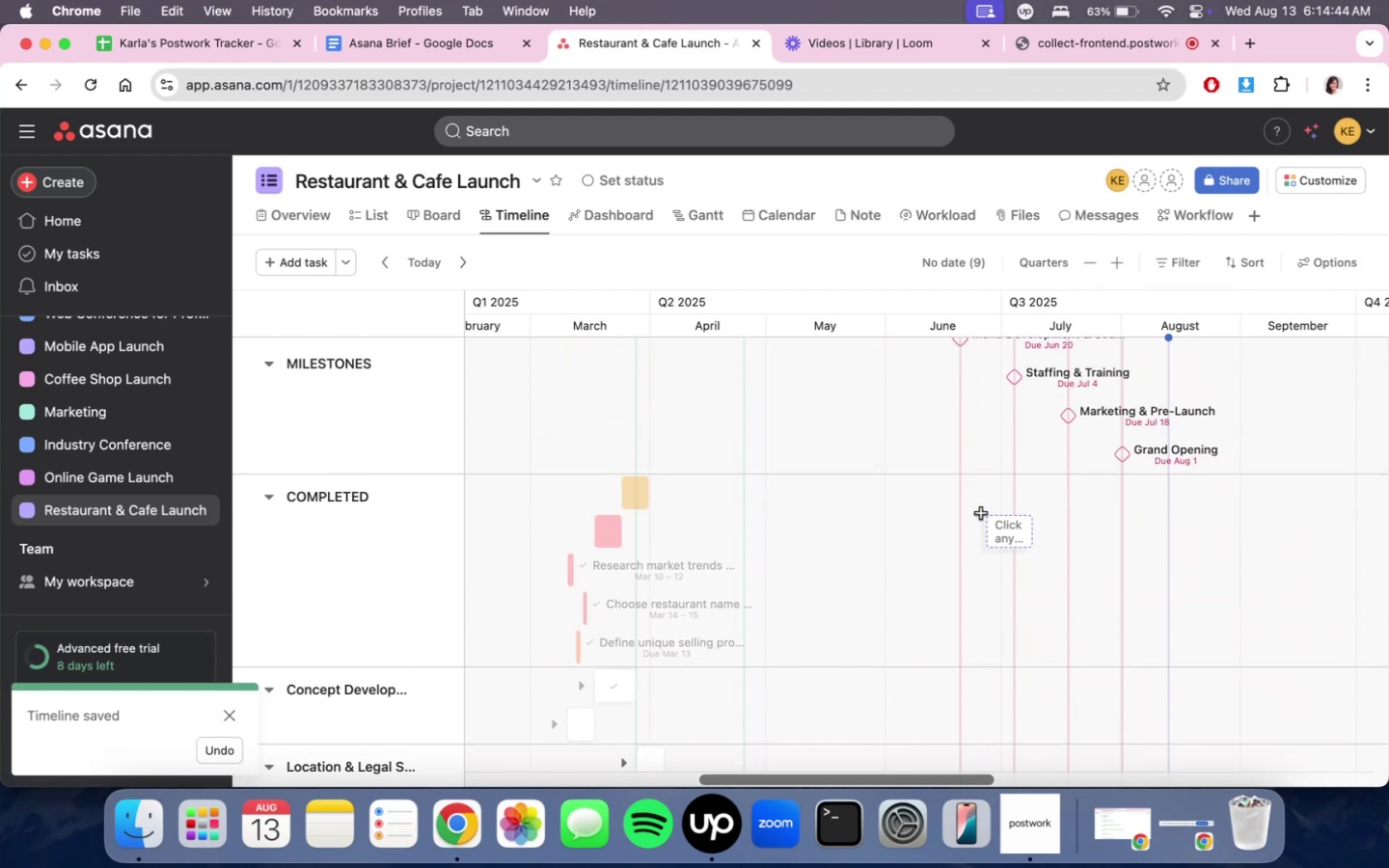 
scroll: coordinate [952, 483], scroll_direction: down, amount: 3.0
 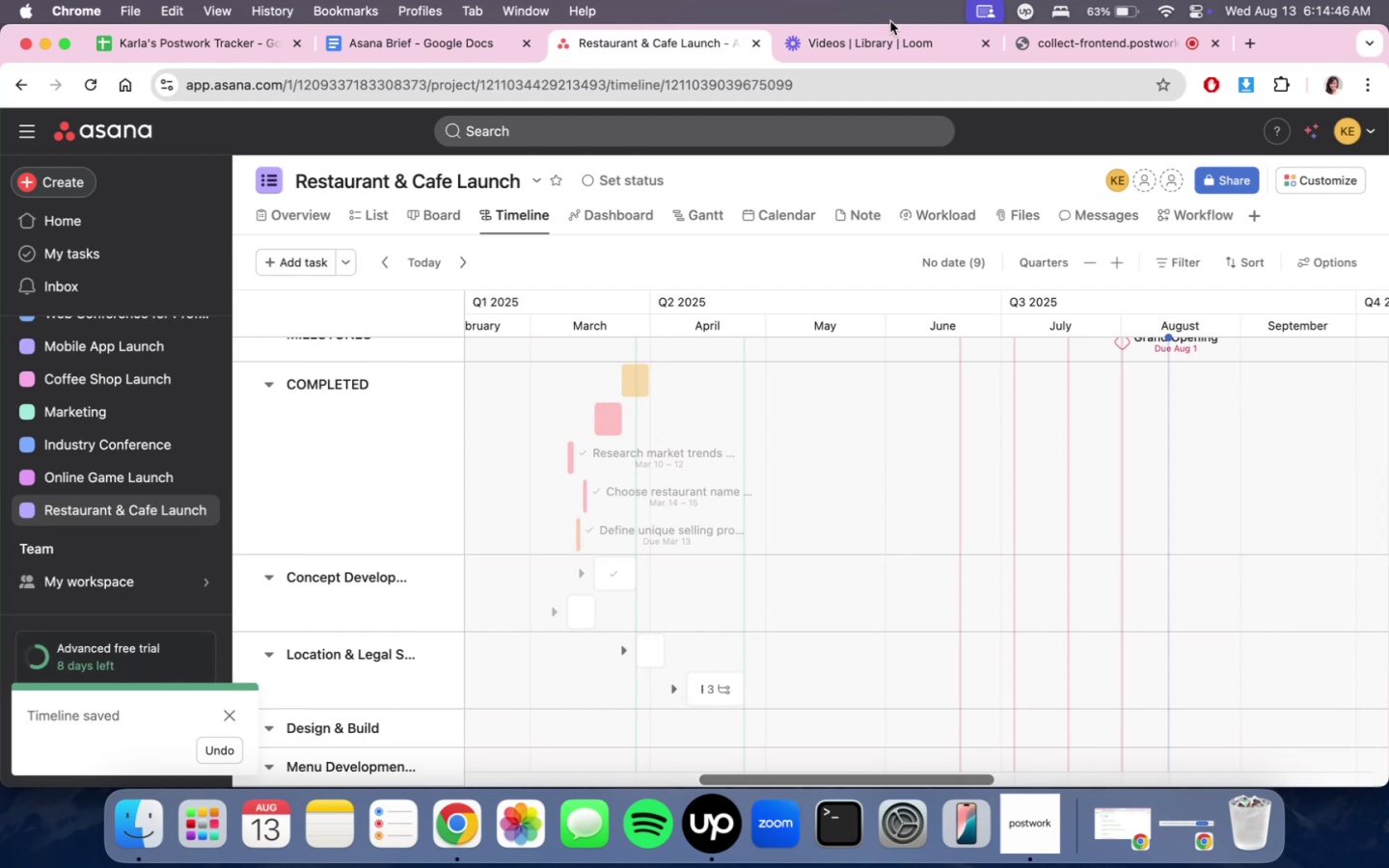 
left_click([1049, 39])
 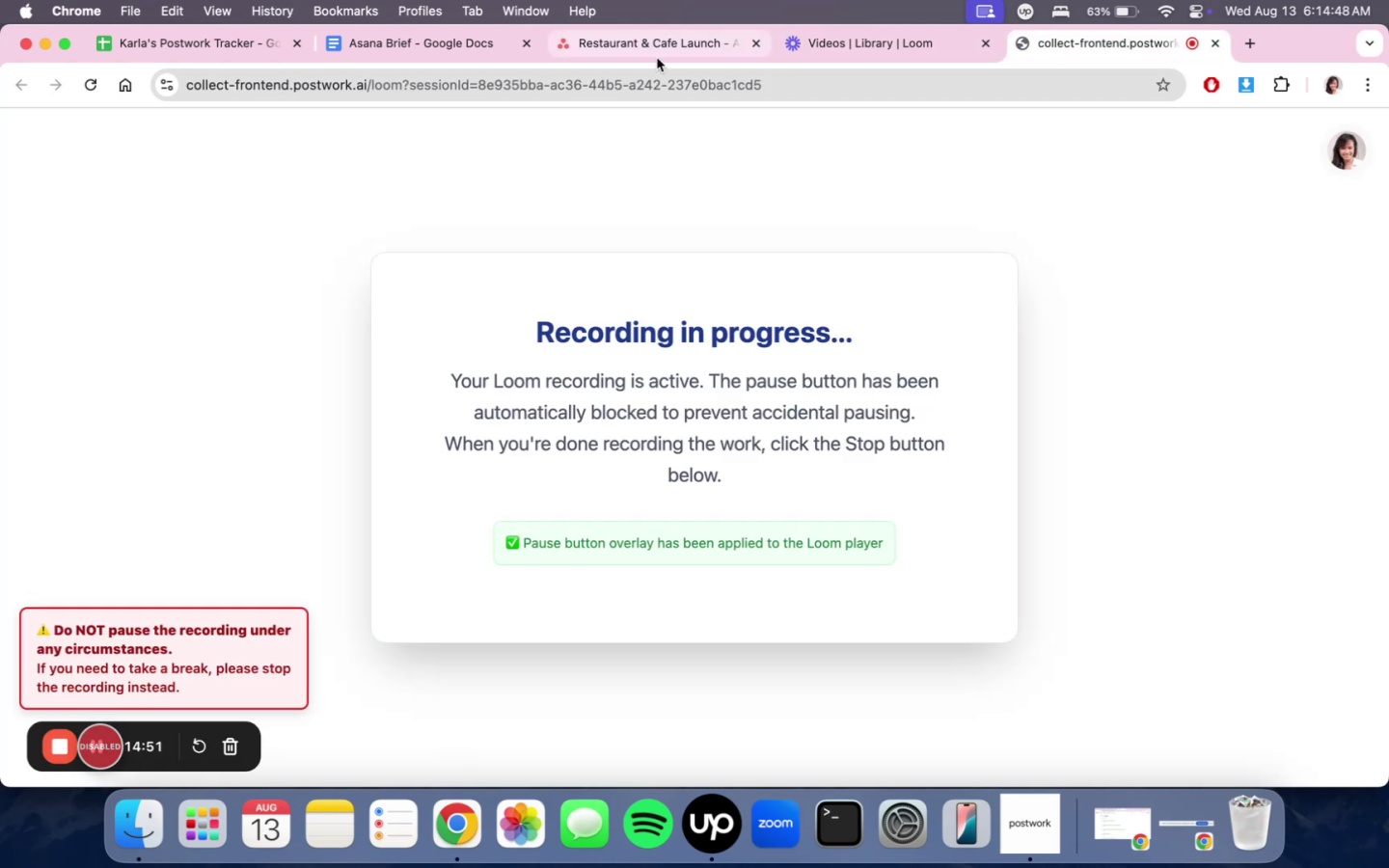 
left_click([657, 57])
 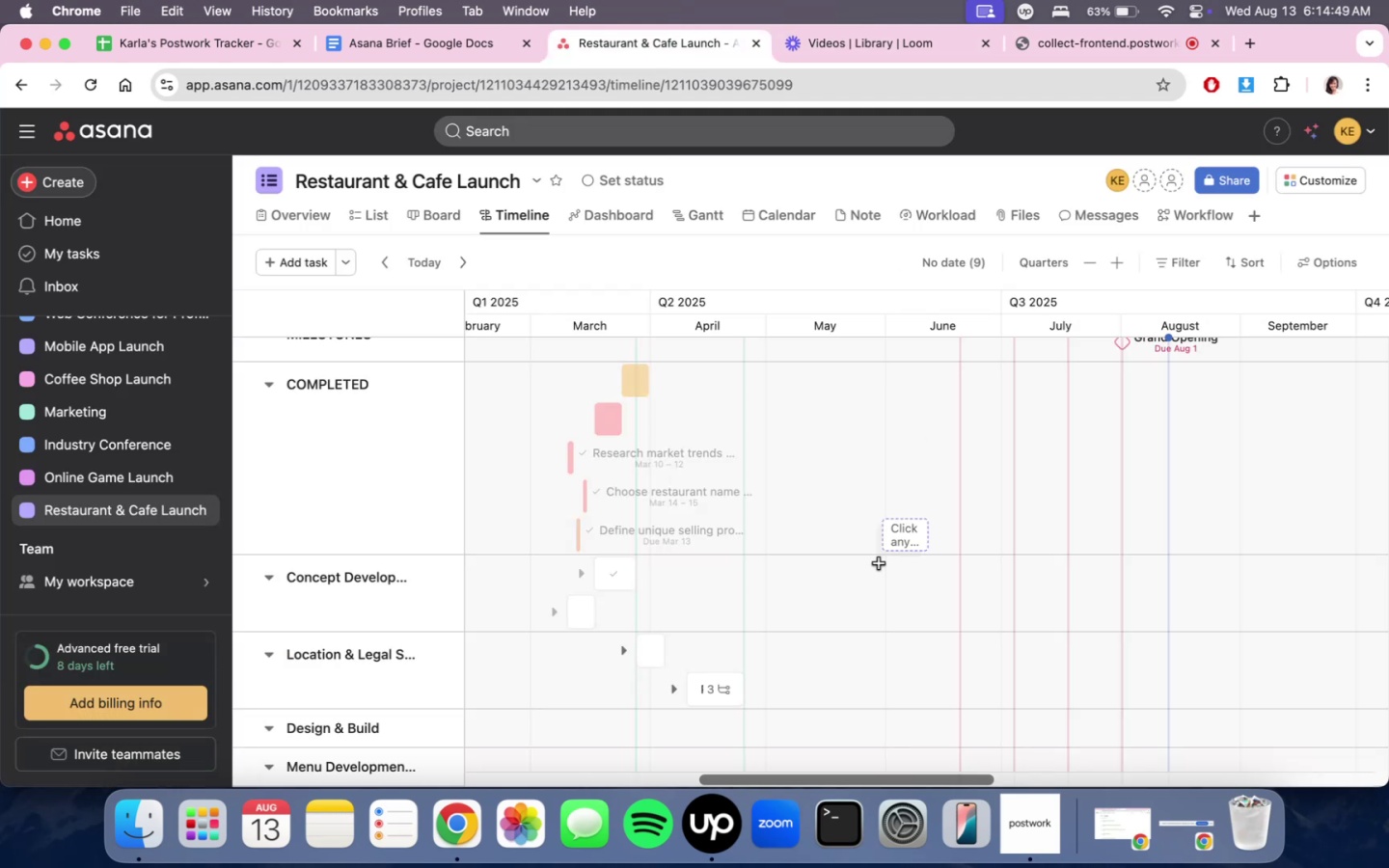 
scroll: coordinate [903, 593], scroll_direction: down, amount: 3.0
 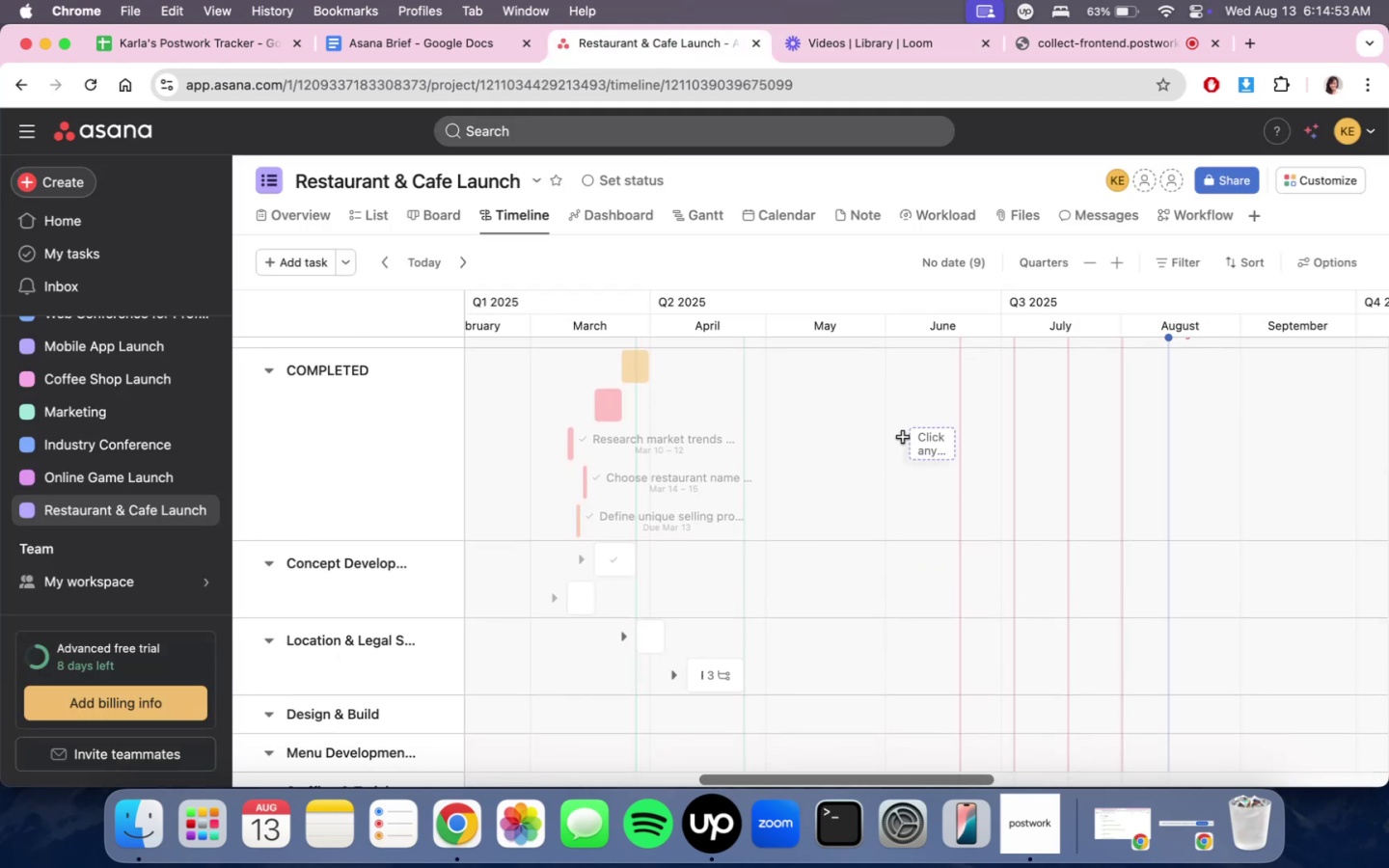 
scroll: coordinate [941, 508], scroll_direction: up, amount: 3.0
 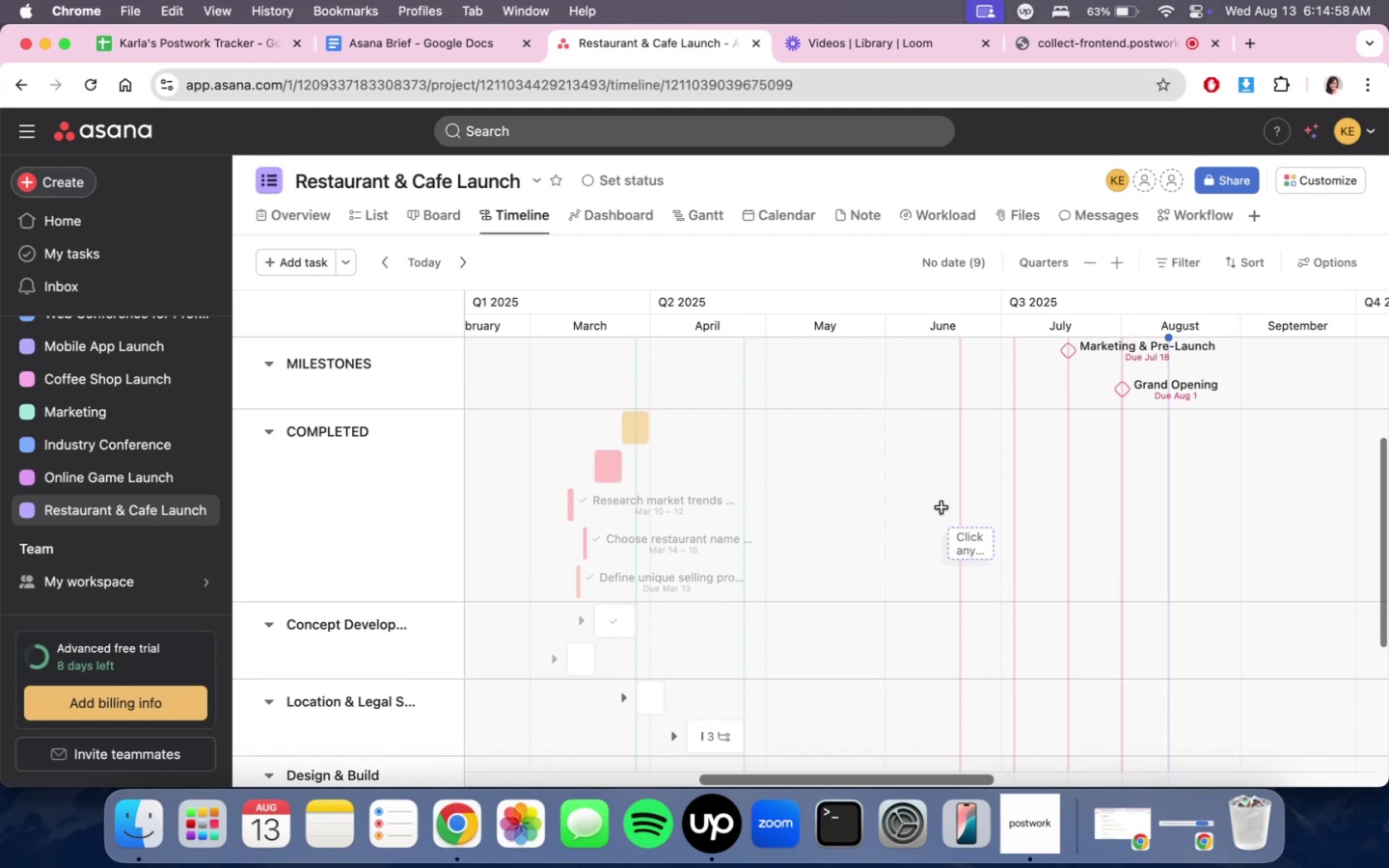 
scroll: coordinate [941, 508], scroll_direction: none, amount: 0.0
 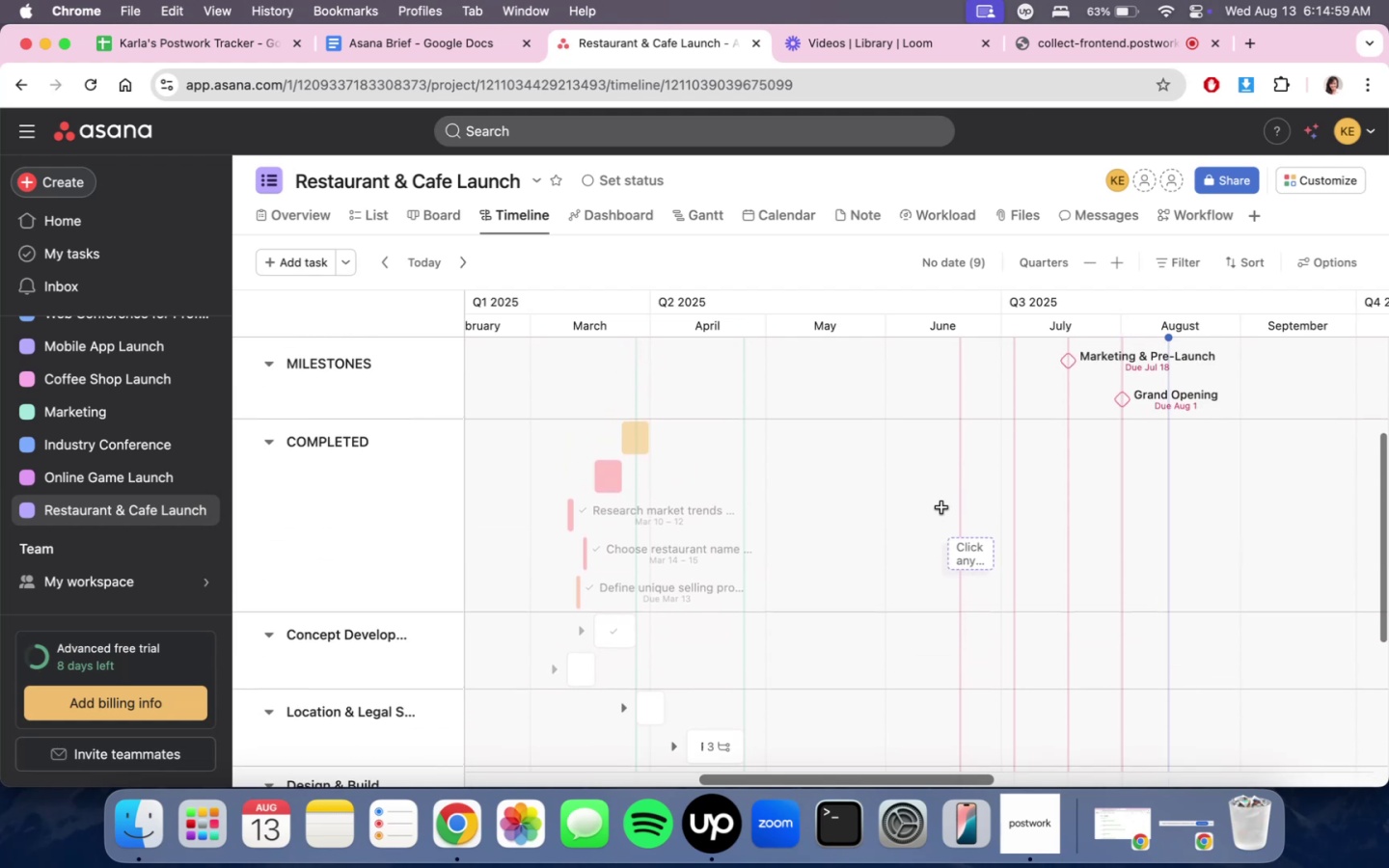 
scroll: coordinate [941, 508], scroll_direction: up, amount: 3.0
 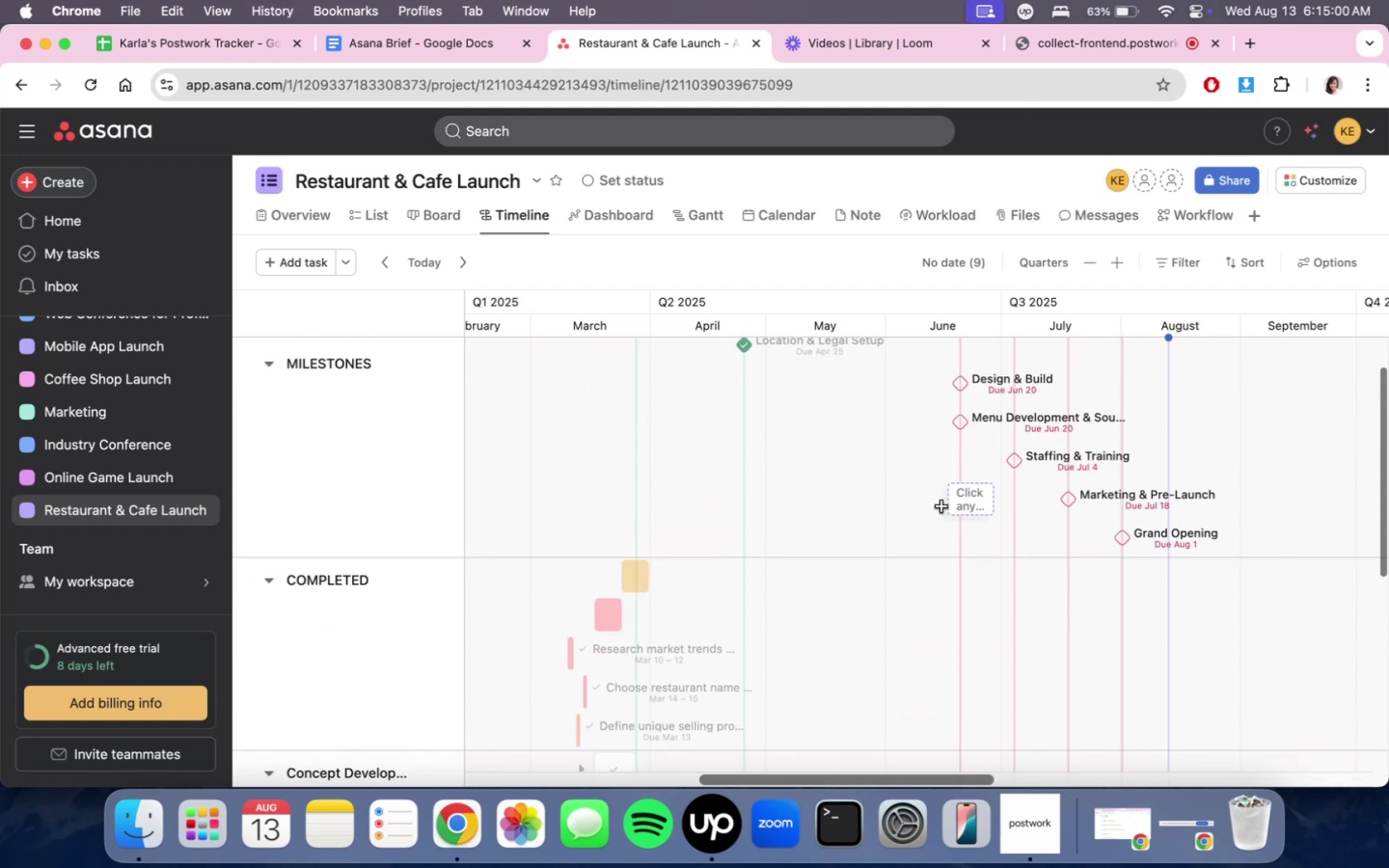 
scroll: coordinate [941, 507], scroll_direction: none, amount: 0.0
 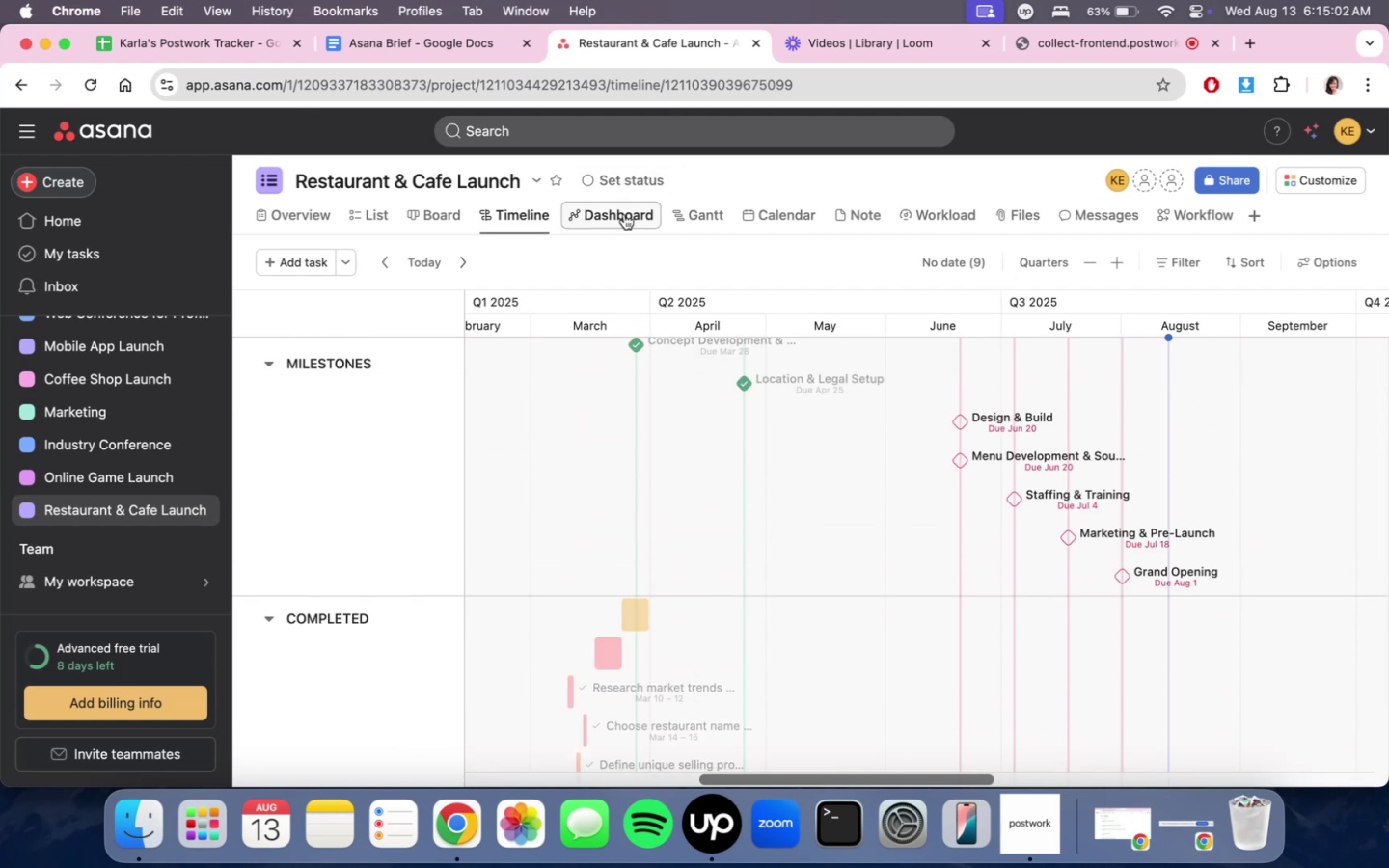 
double_click([512, 217])
 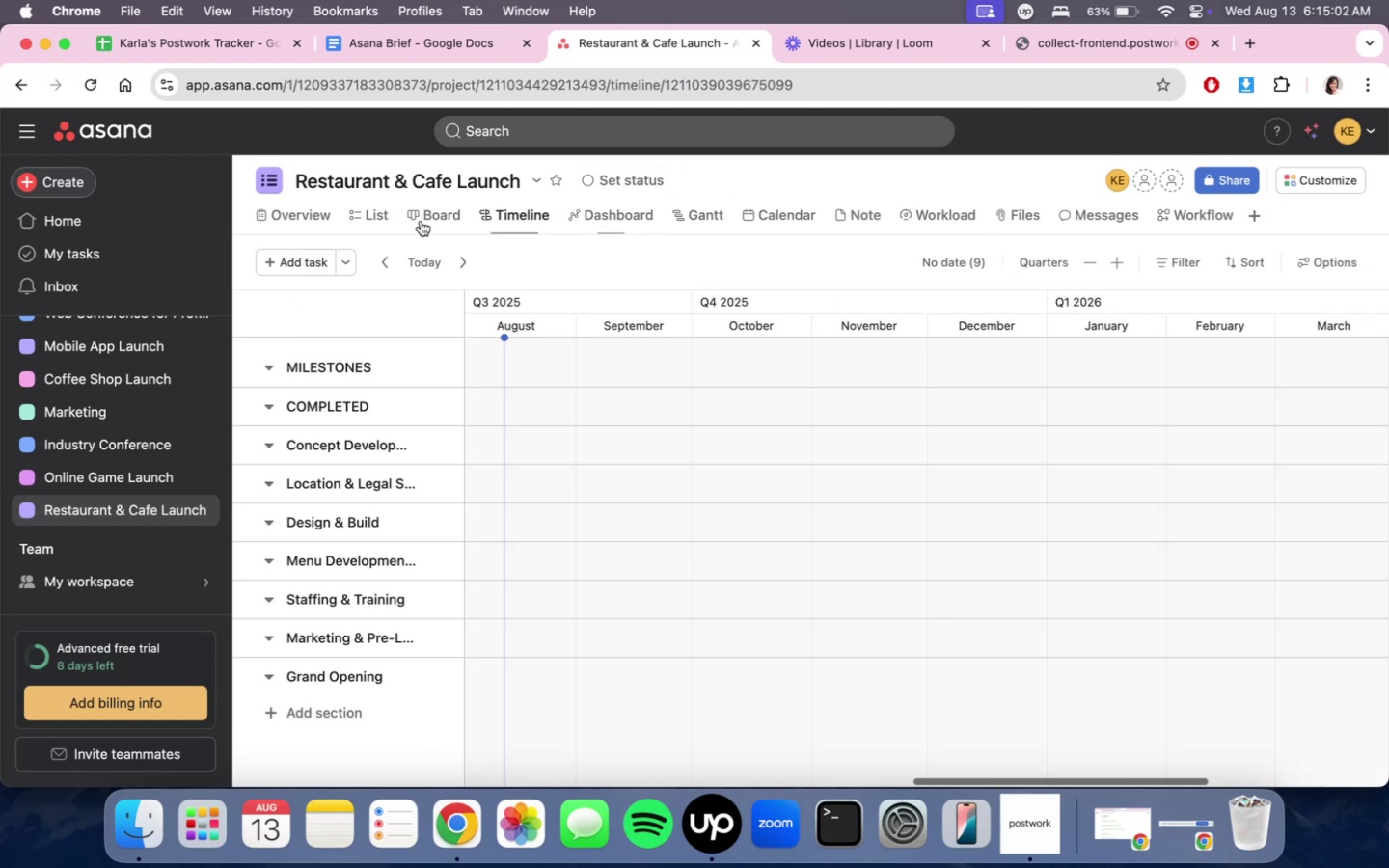 
triple_click([417, 221])
 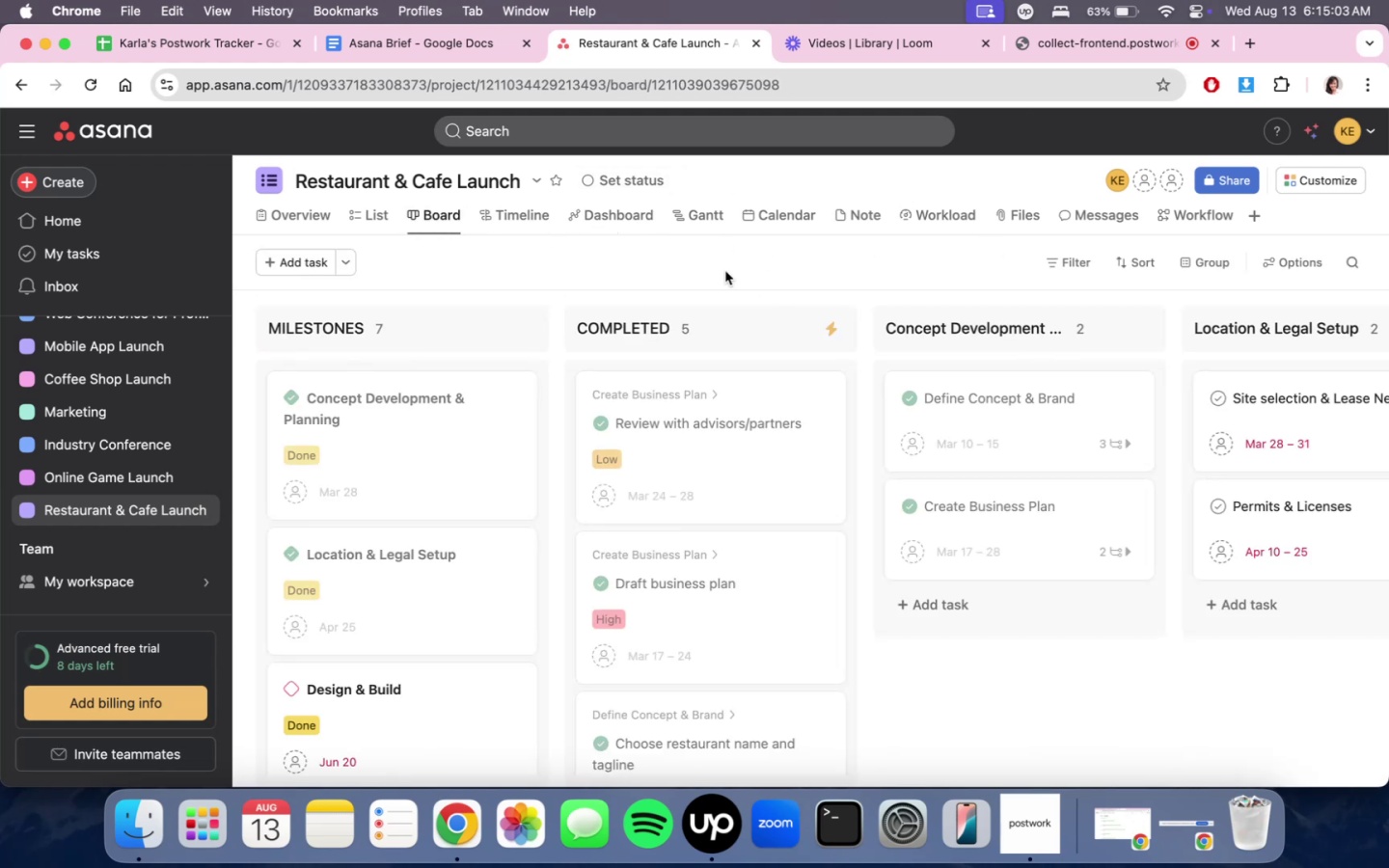 
scroll: coordinate [885, 567], scroll_direction: up, amount: 3.0
 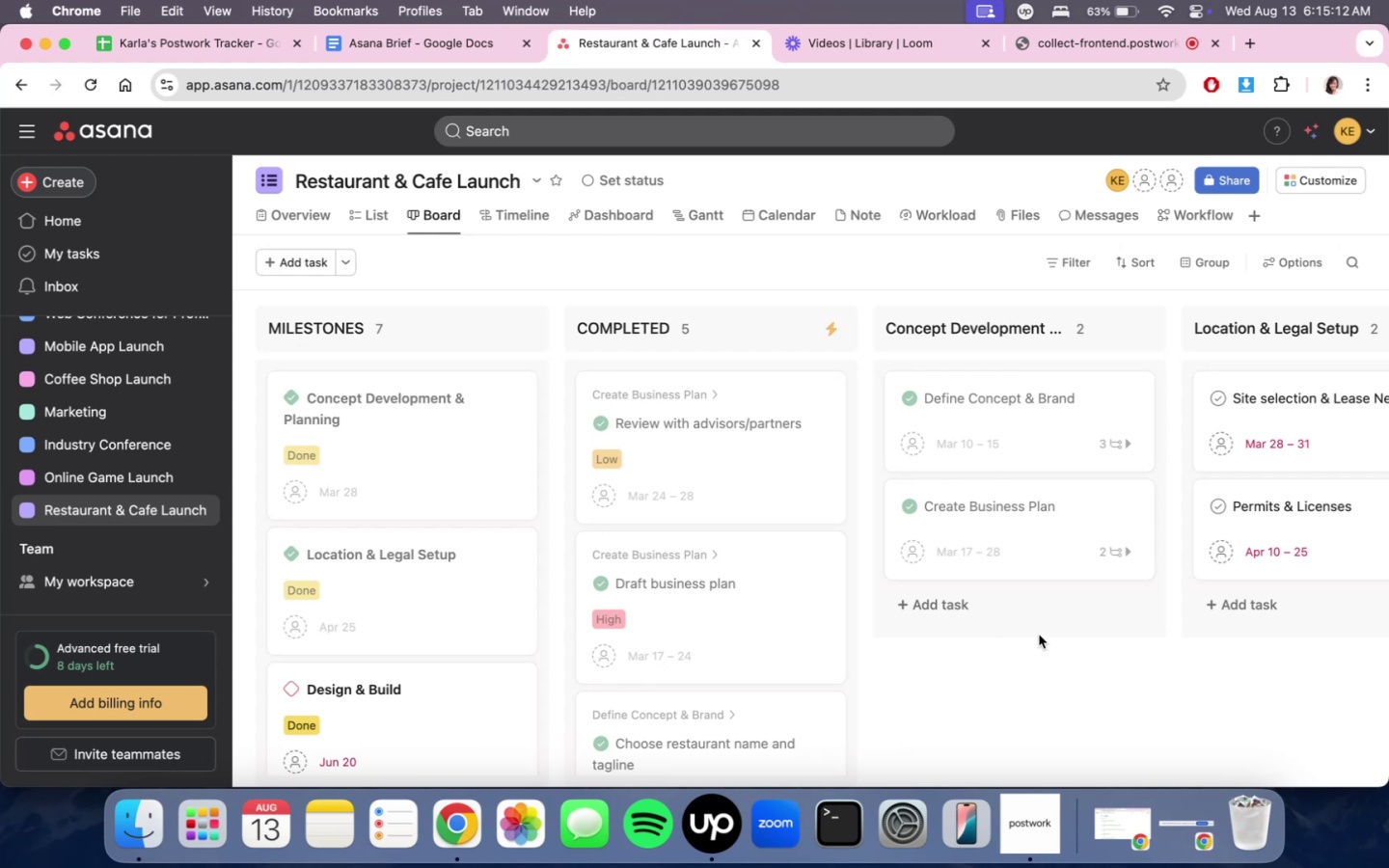 
wait(13.53)
 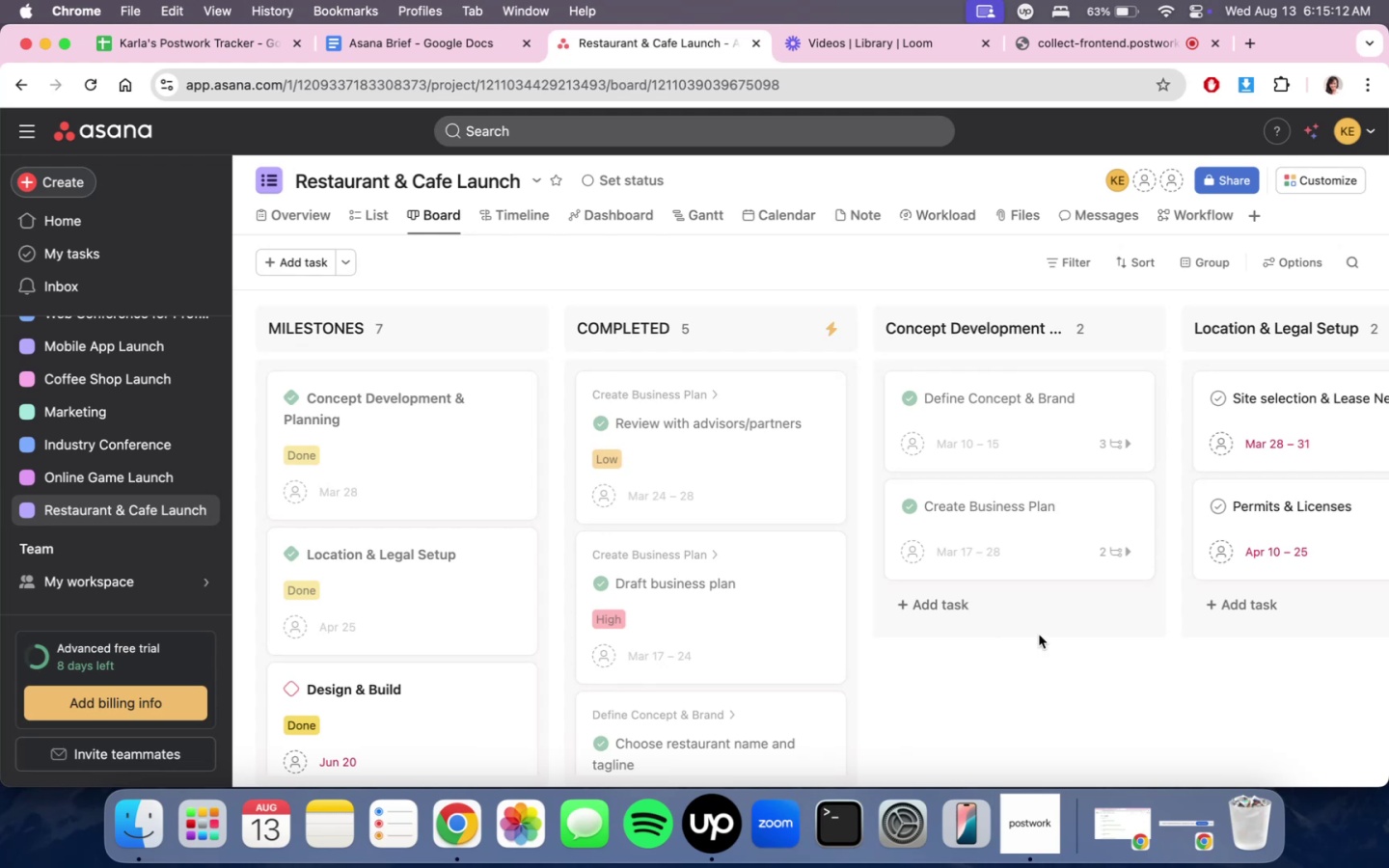 
left_click([483, 220])
 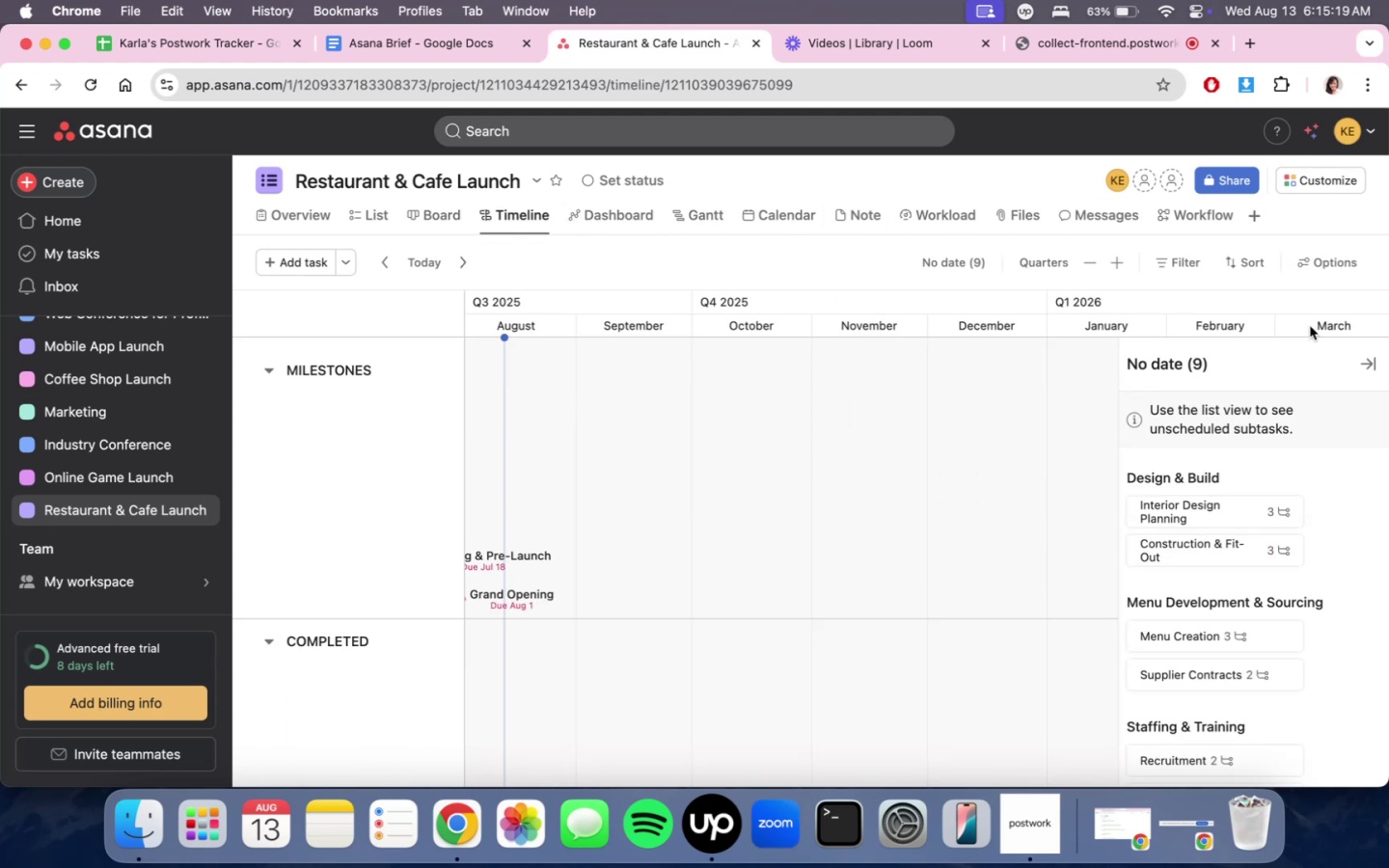 
left_click([1361, 359])
 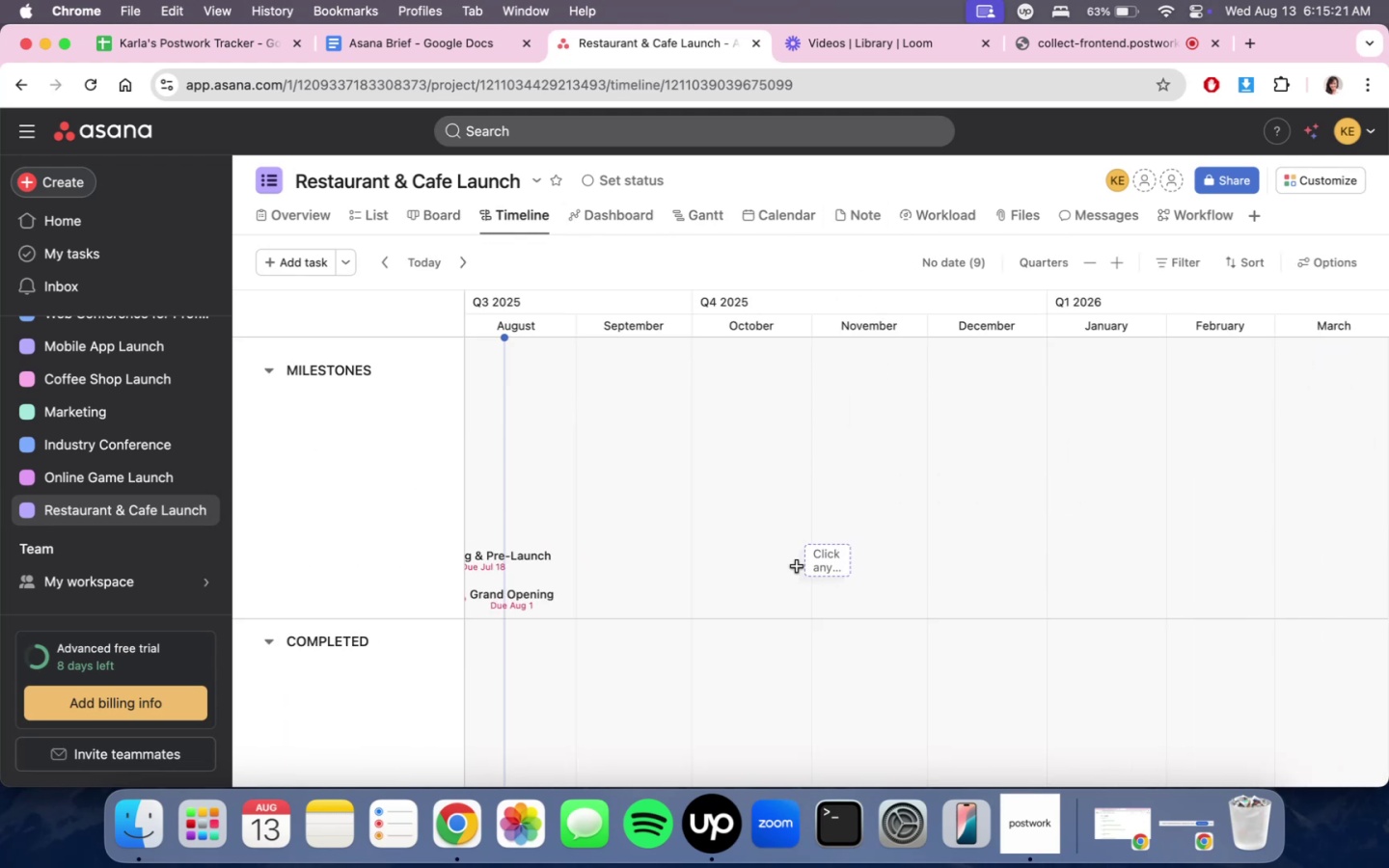 
scroll: coordinate [795, 561], scroll_direction: up, amount: 41.0
 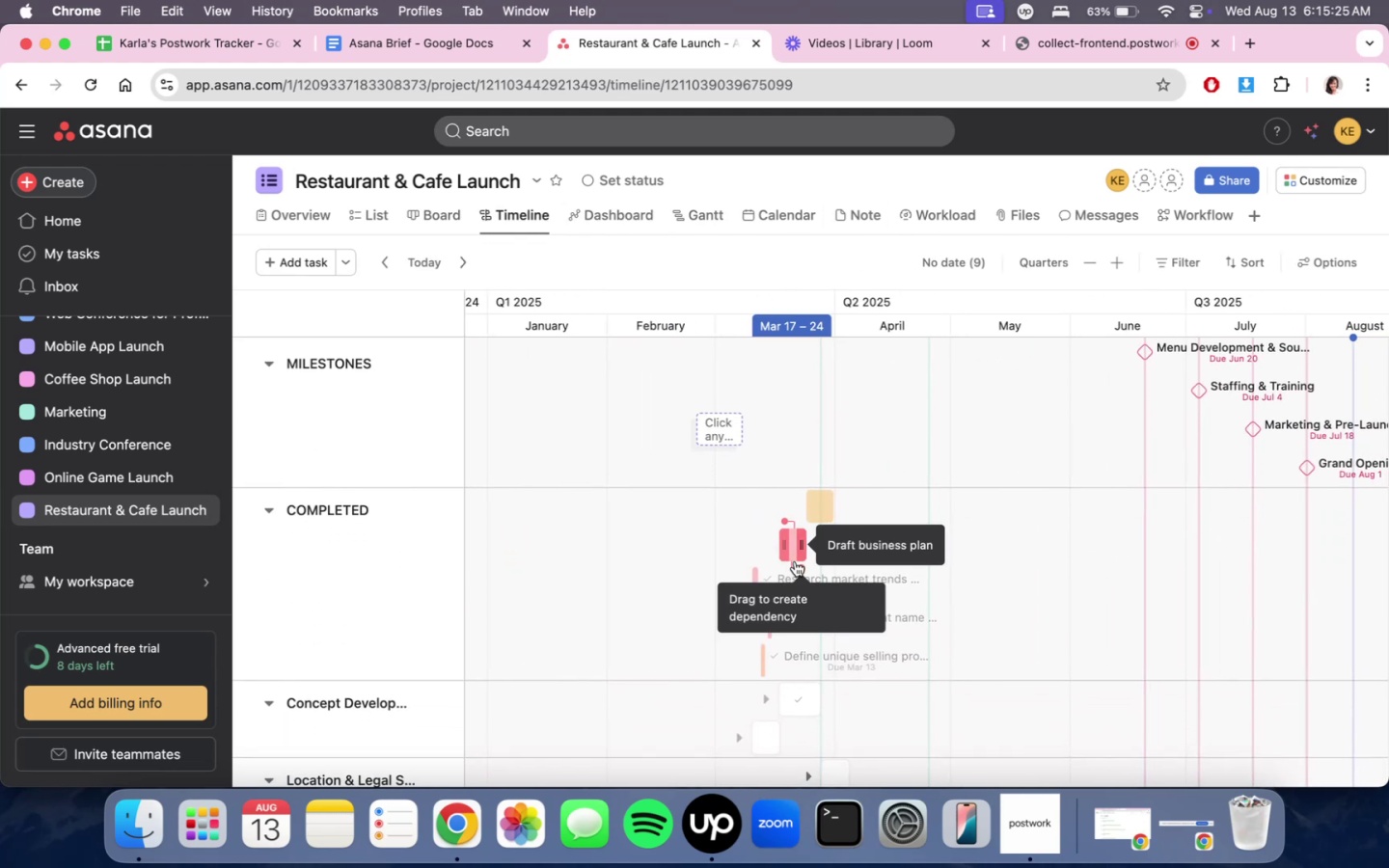 
wait(8.05)
 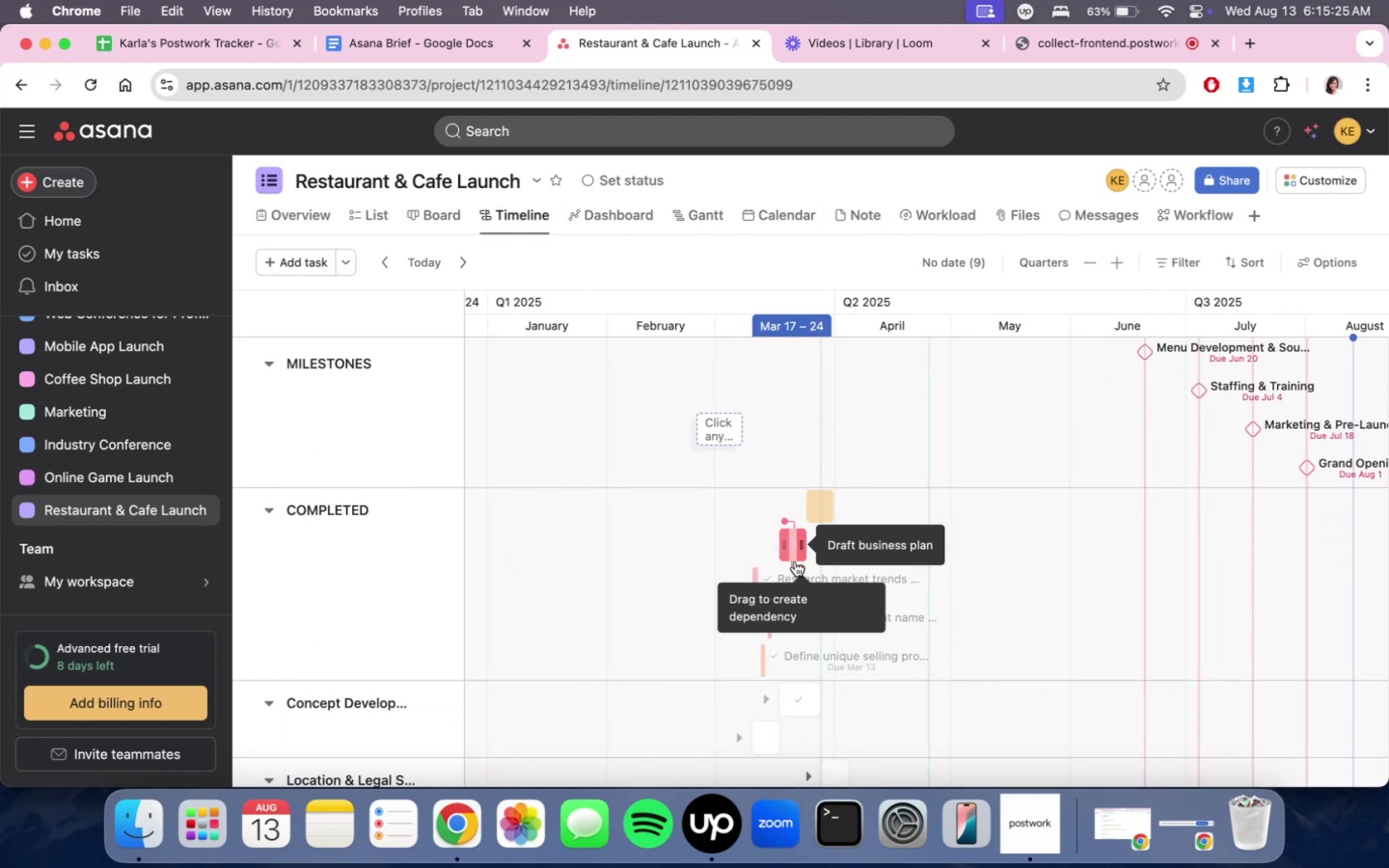 
scroll: coordinate [1090, 627], scroll_direction: up, amount: 3.0
 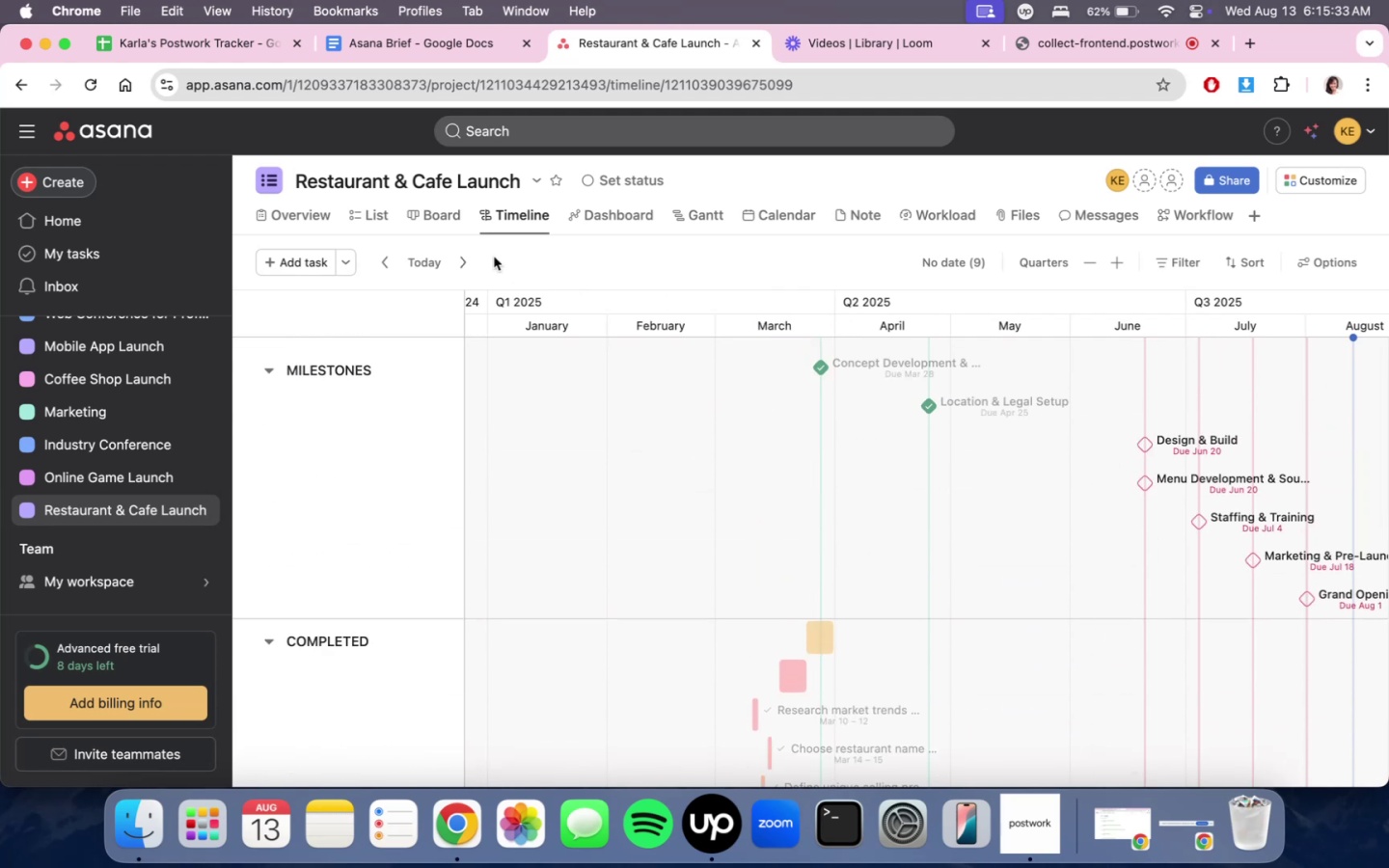 
left_click([435, 221])
 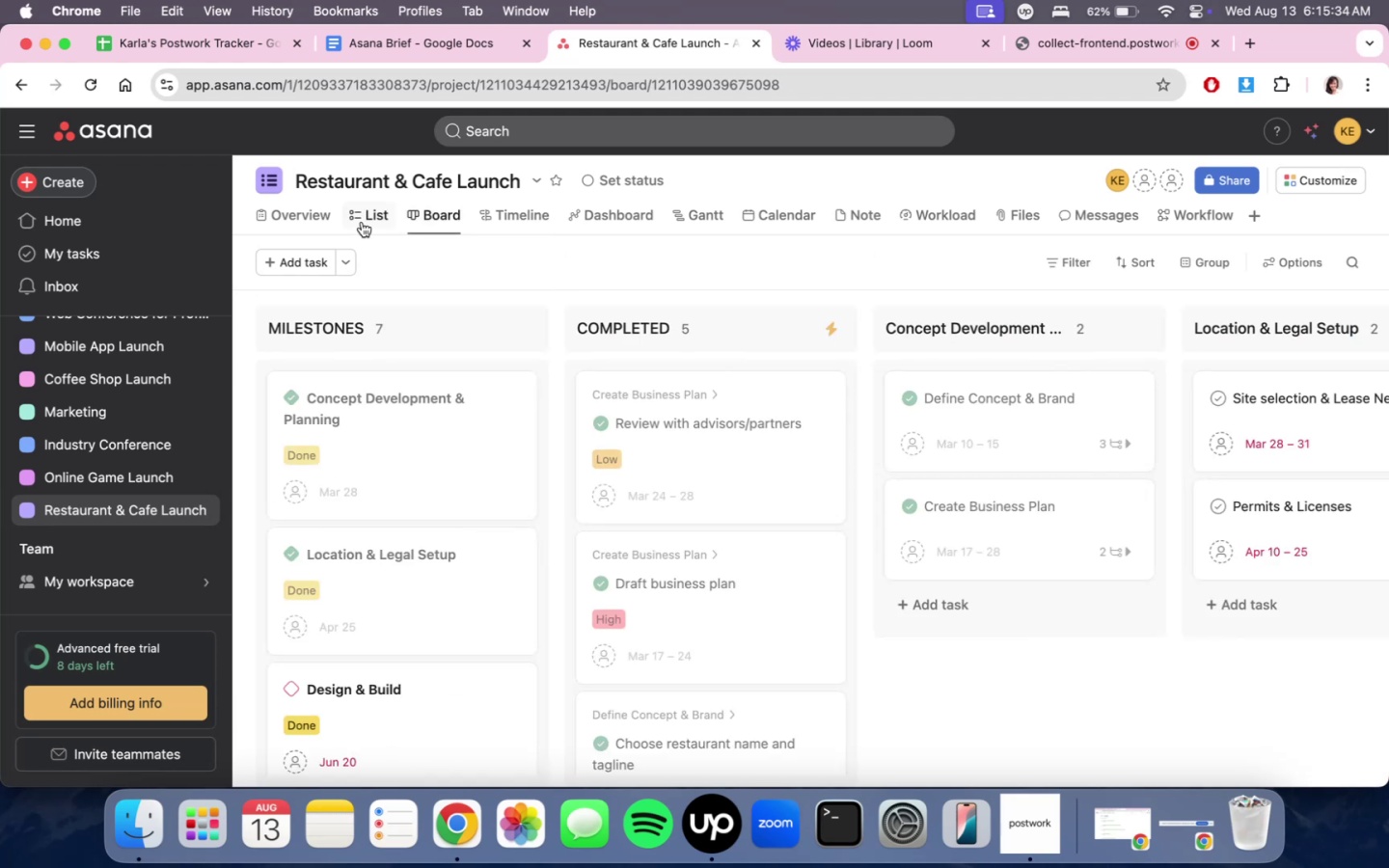 
left_click([362, 222])
 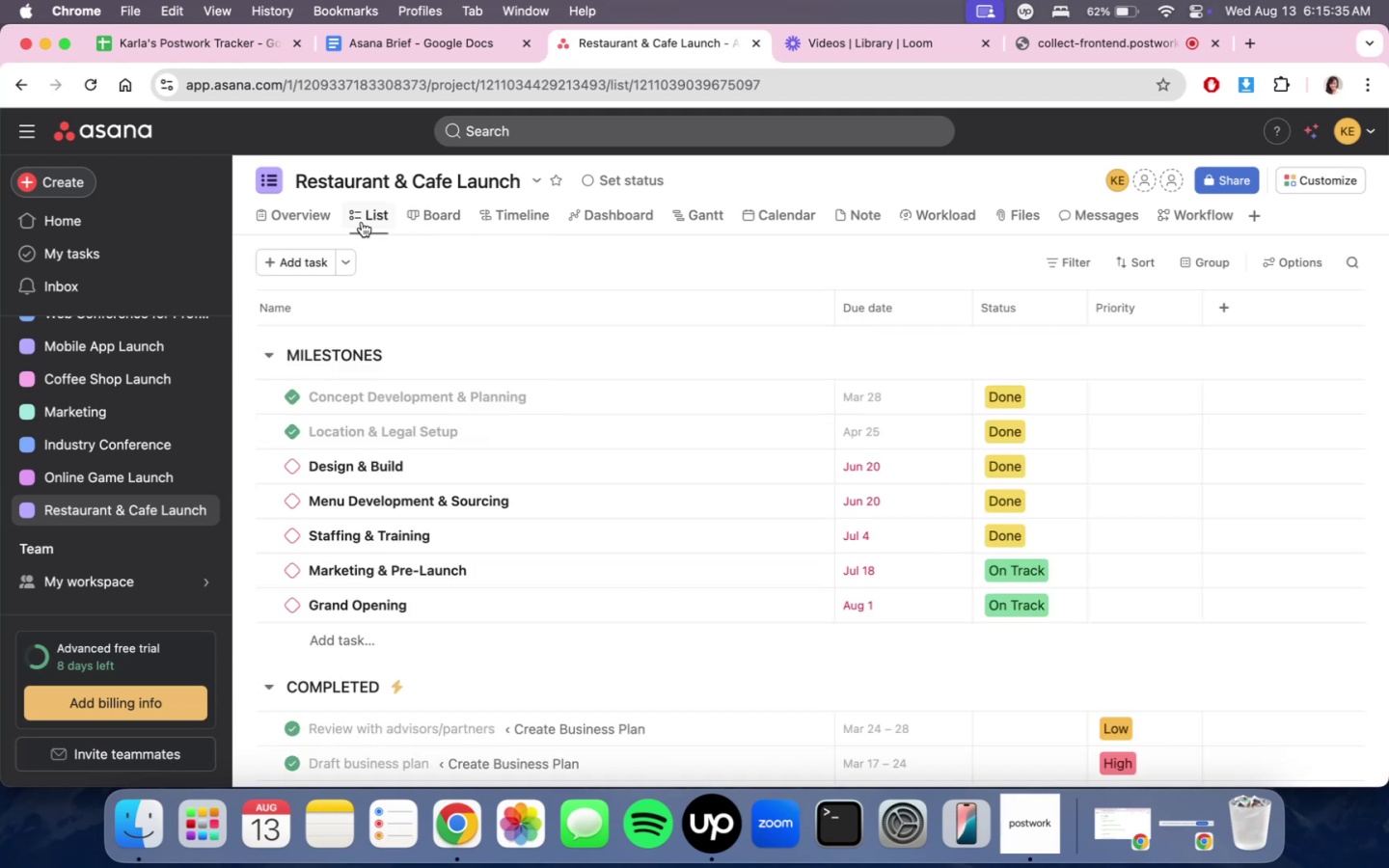 
mouse_move([1046, 461])
 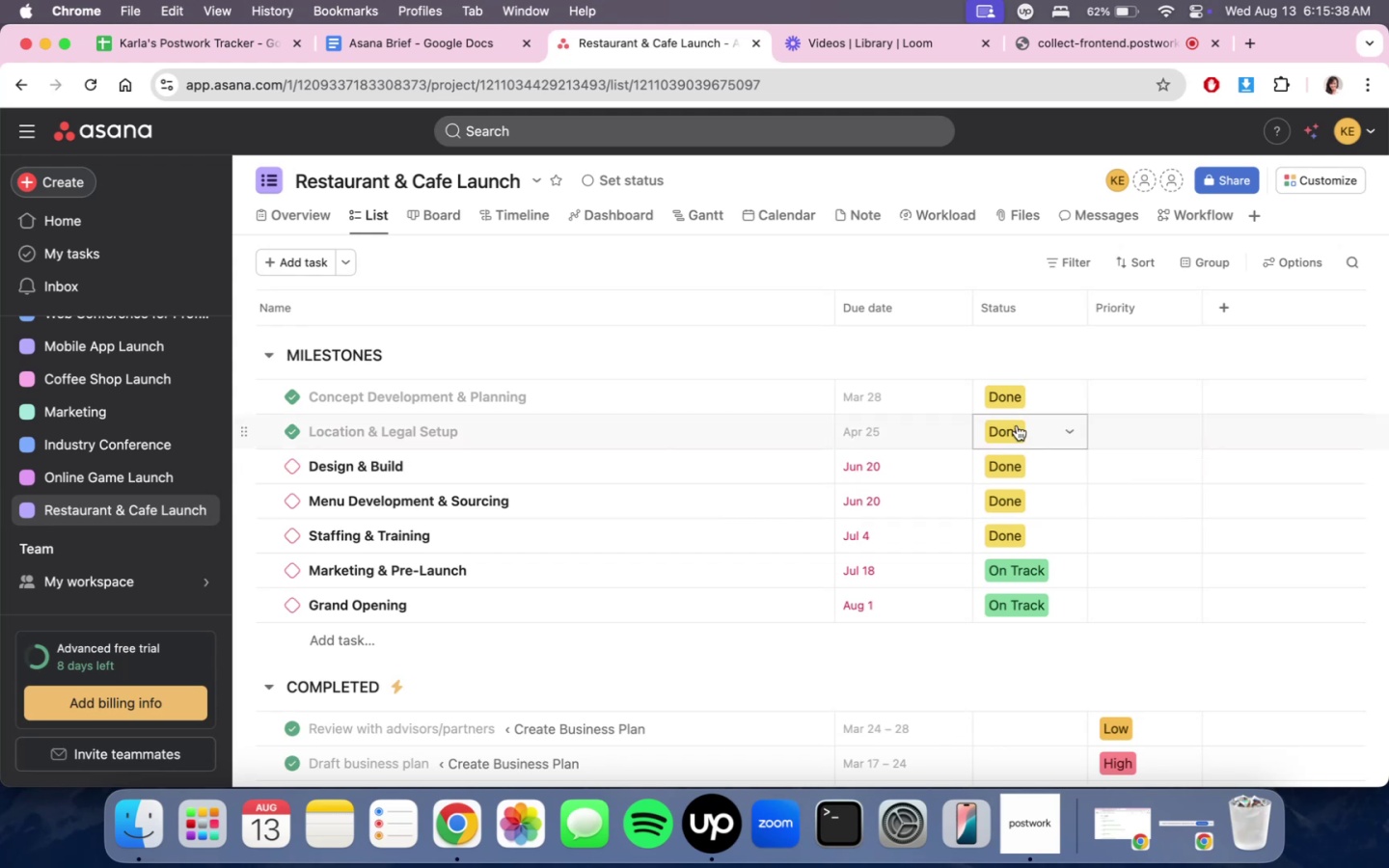 
mouse_move([1050, 388])
 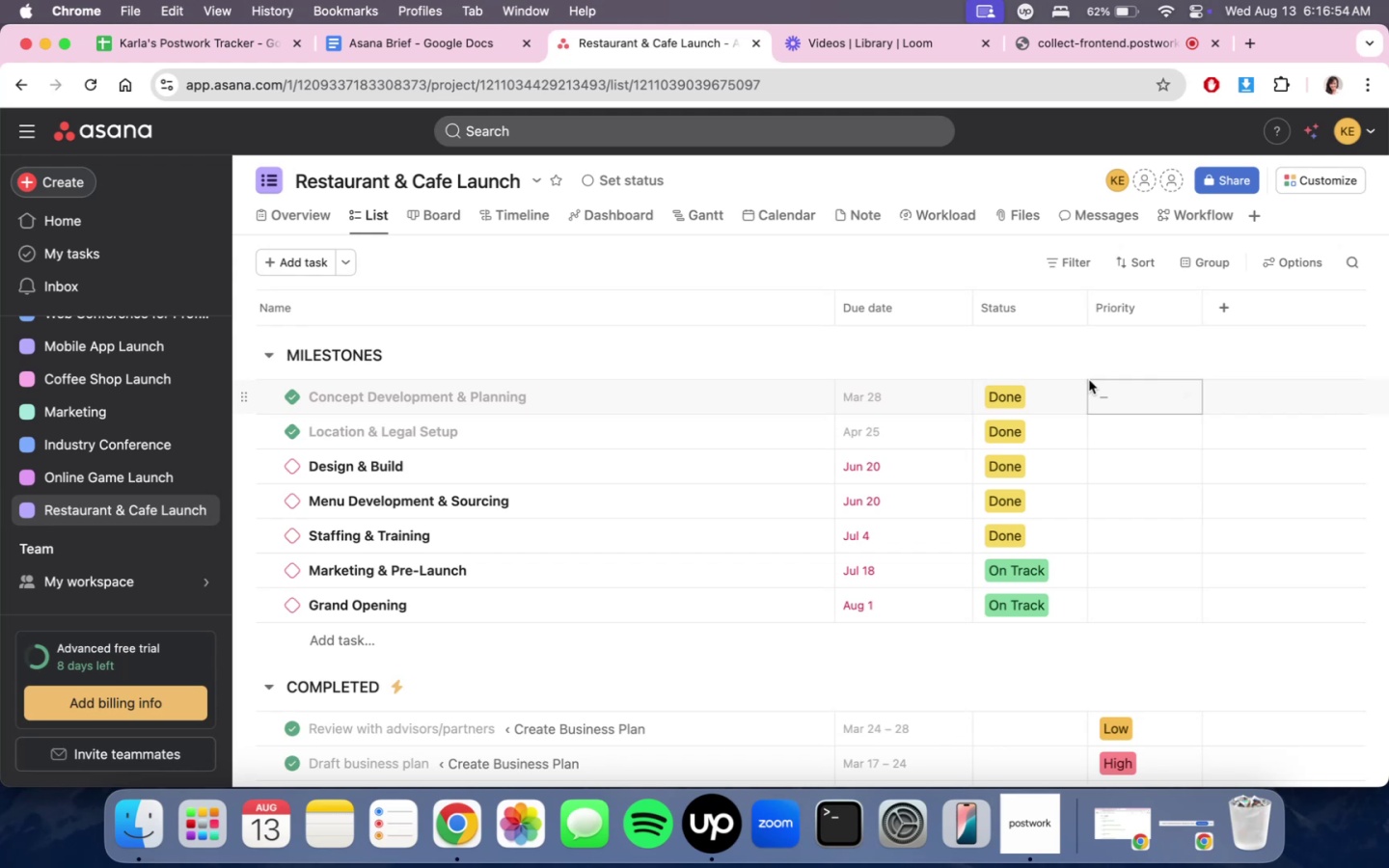 
wait(74.35)
 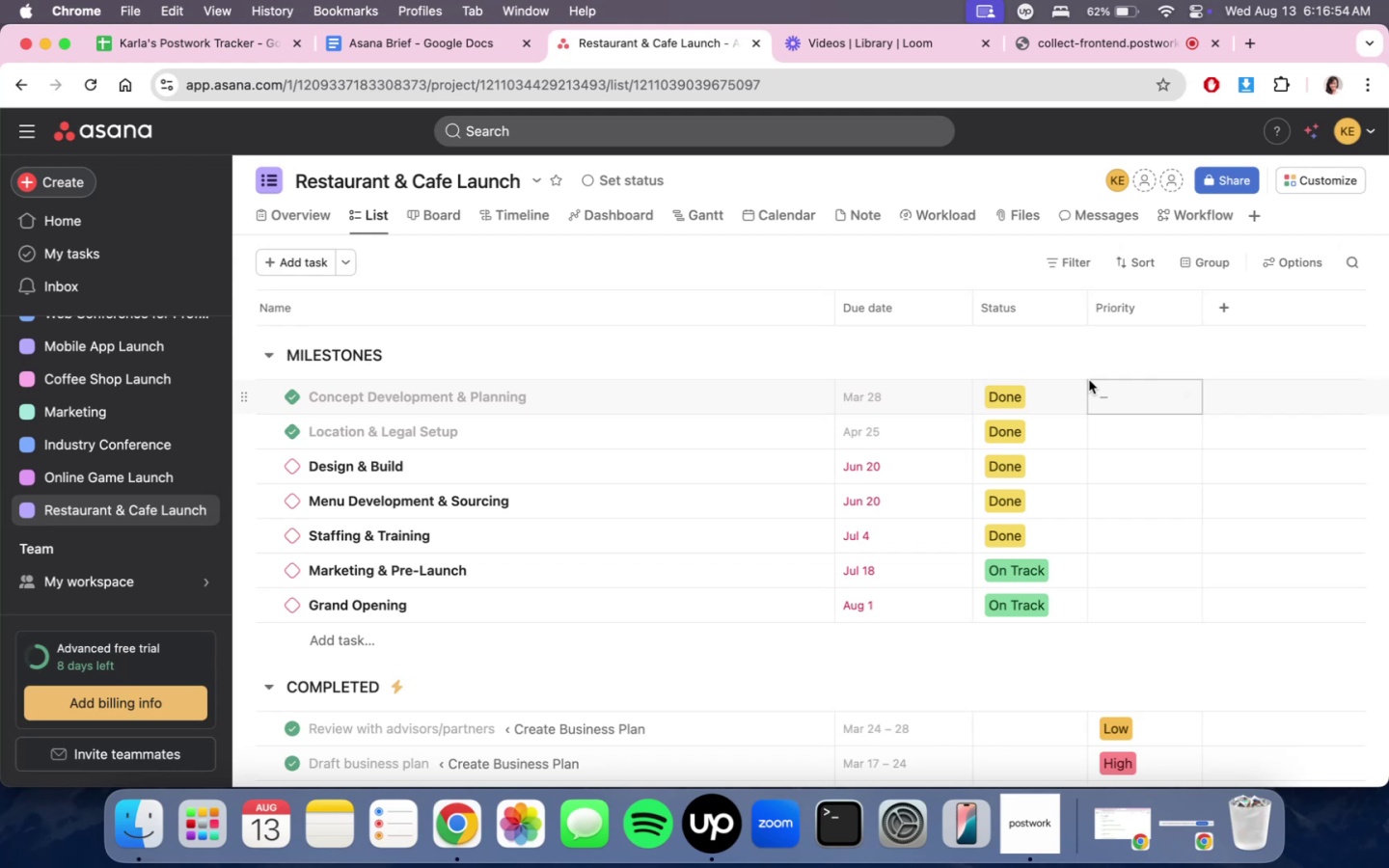 
scroll: coordinate [979, 568], scroll_direction: down, amount: 10.0
 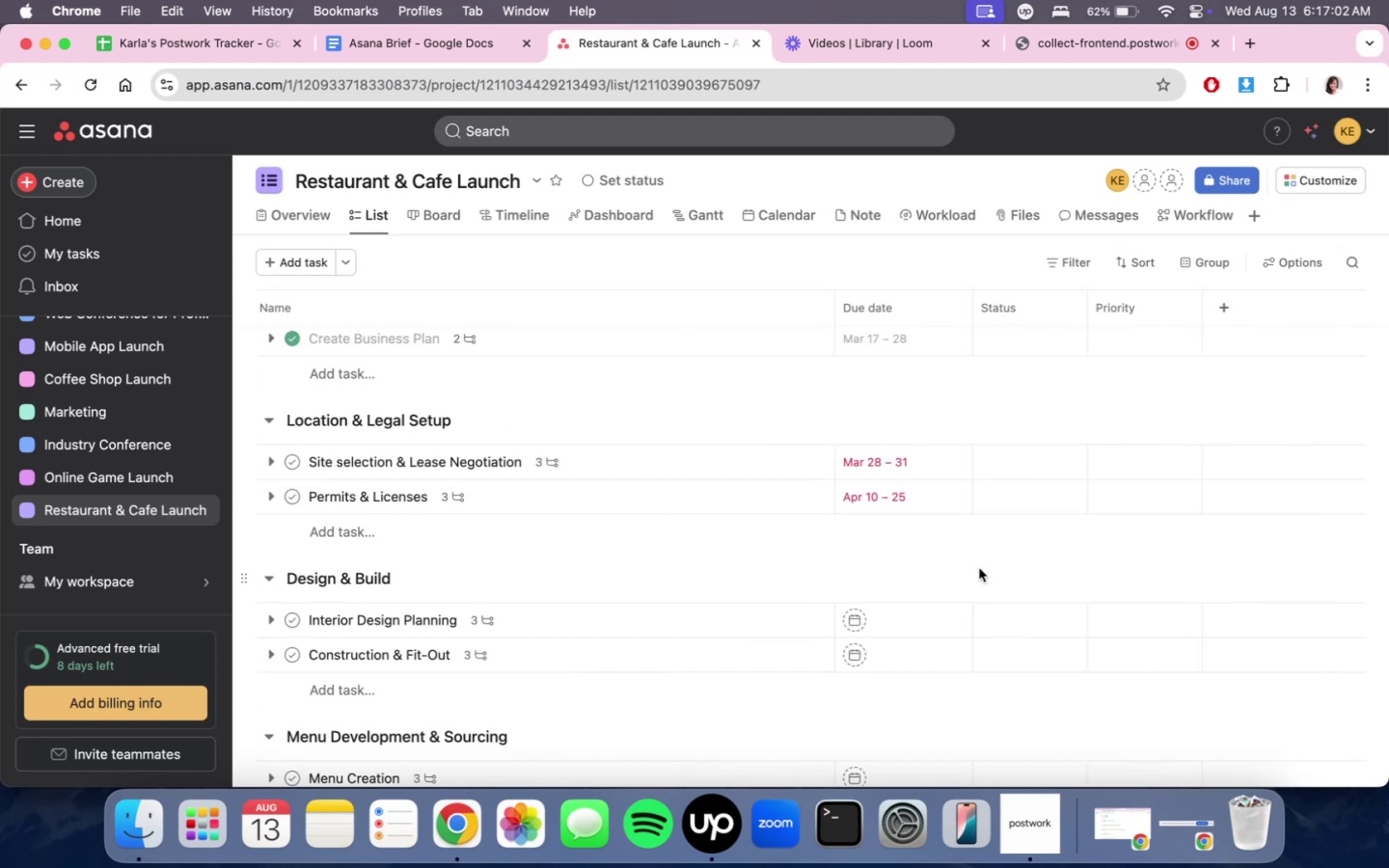 
scroll: coordinate [967, 549], scroll_direction: up, amount: 10.0
 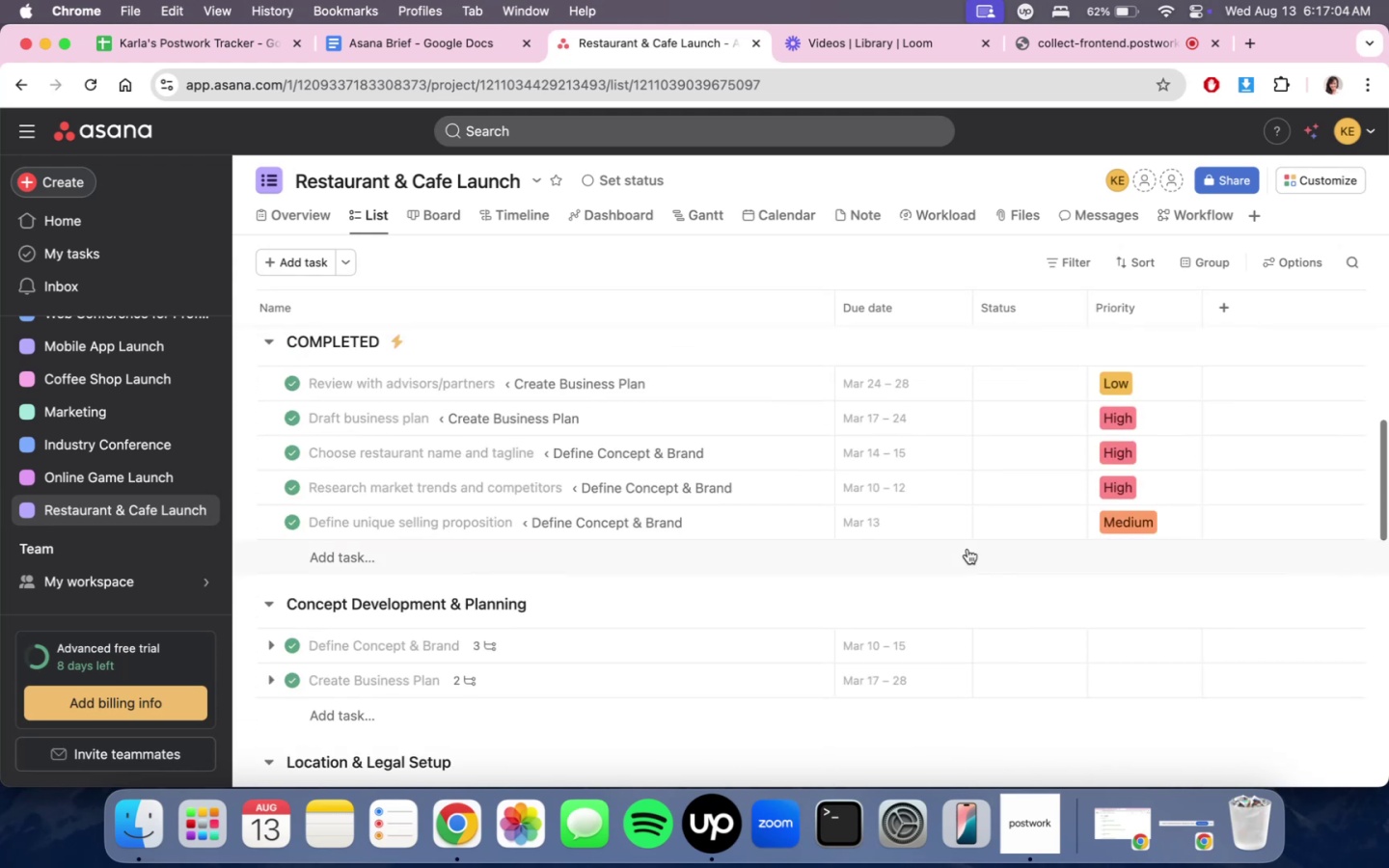 
scroll: coordinate [981, 621], scroll_direction: down, amount: 7.0
 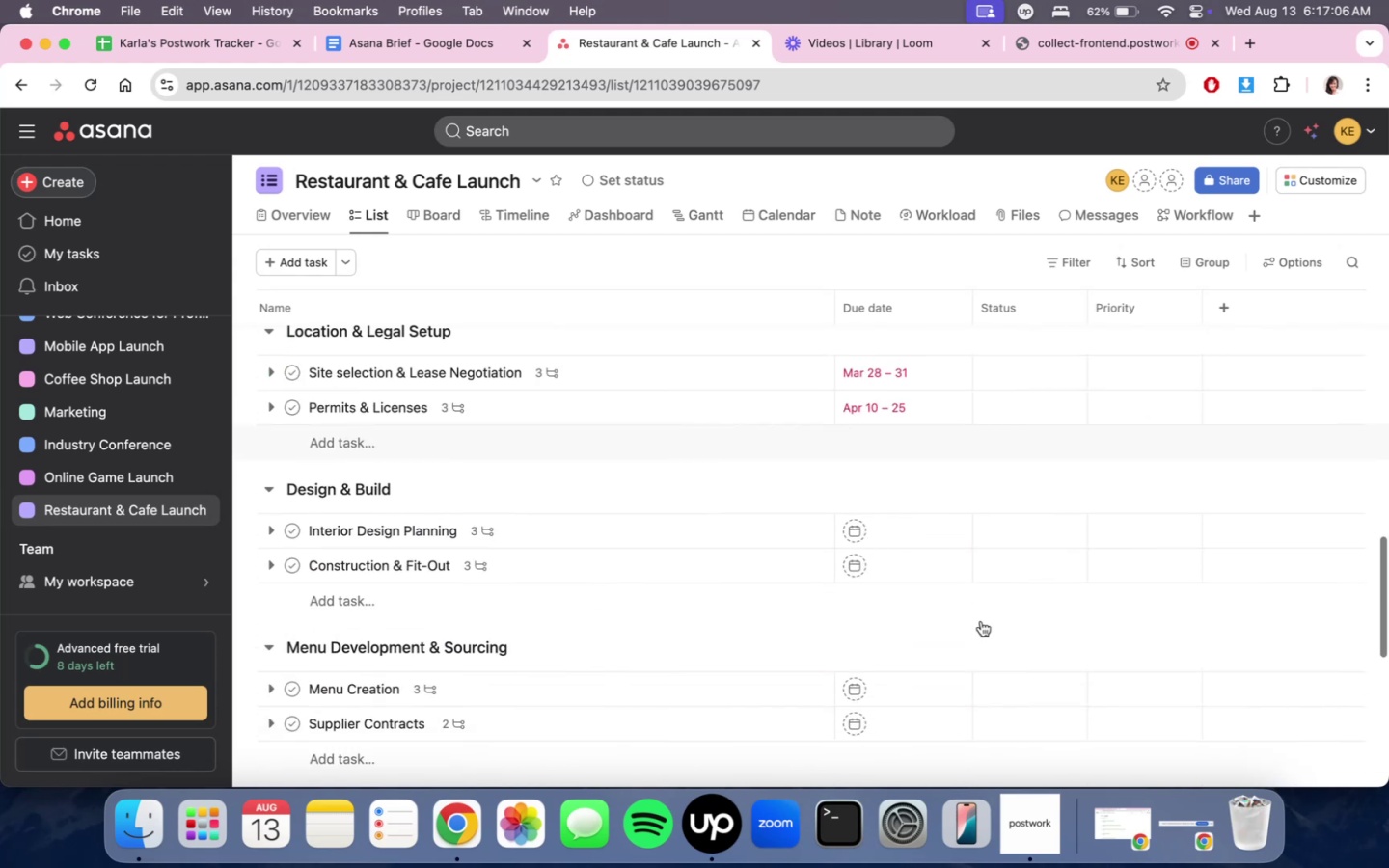 
scroll: coordinate [981, 621], scroll_direction: up, amount: 8.0
 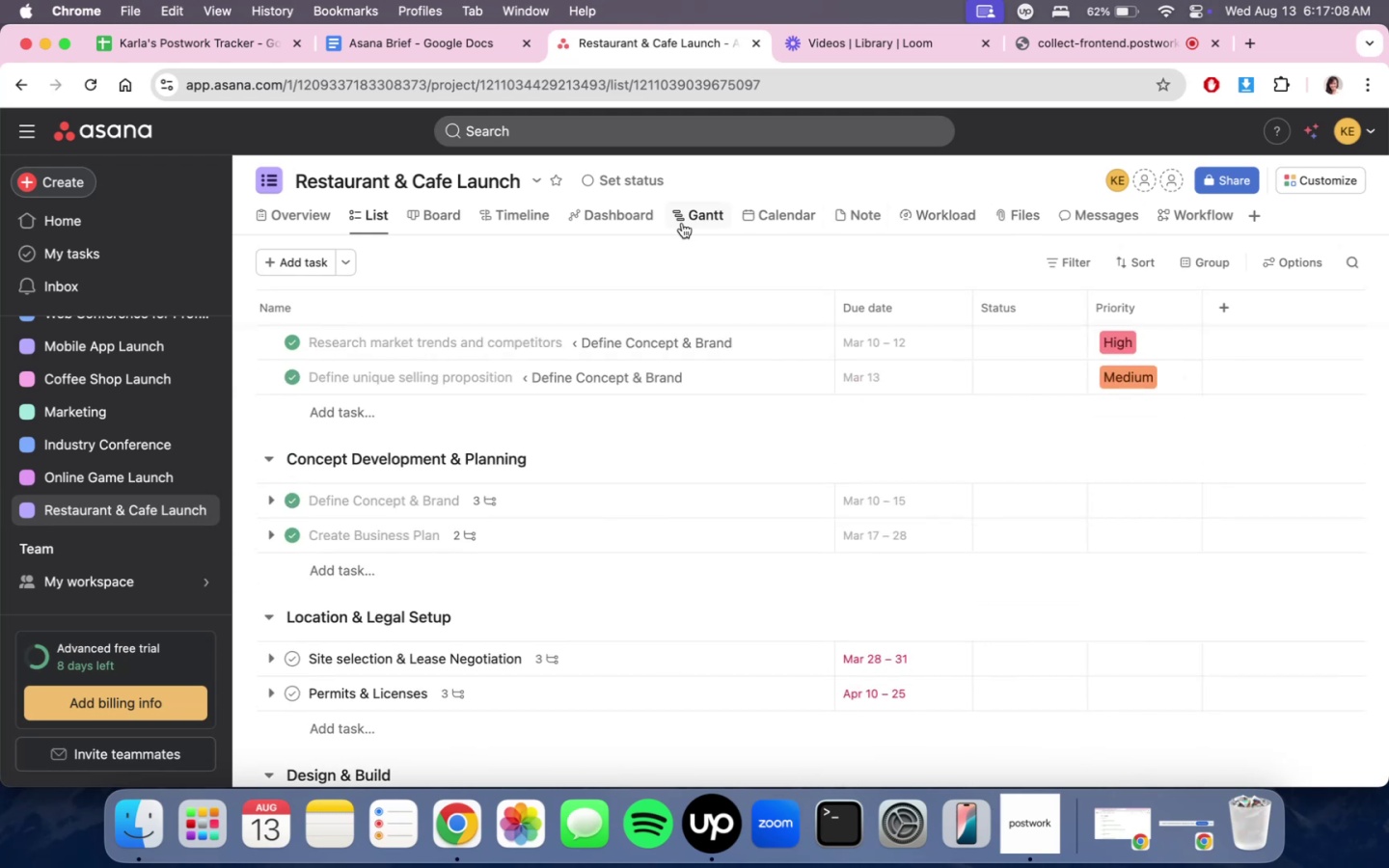 
double_click([616, 225])
 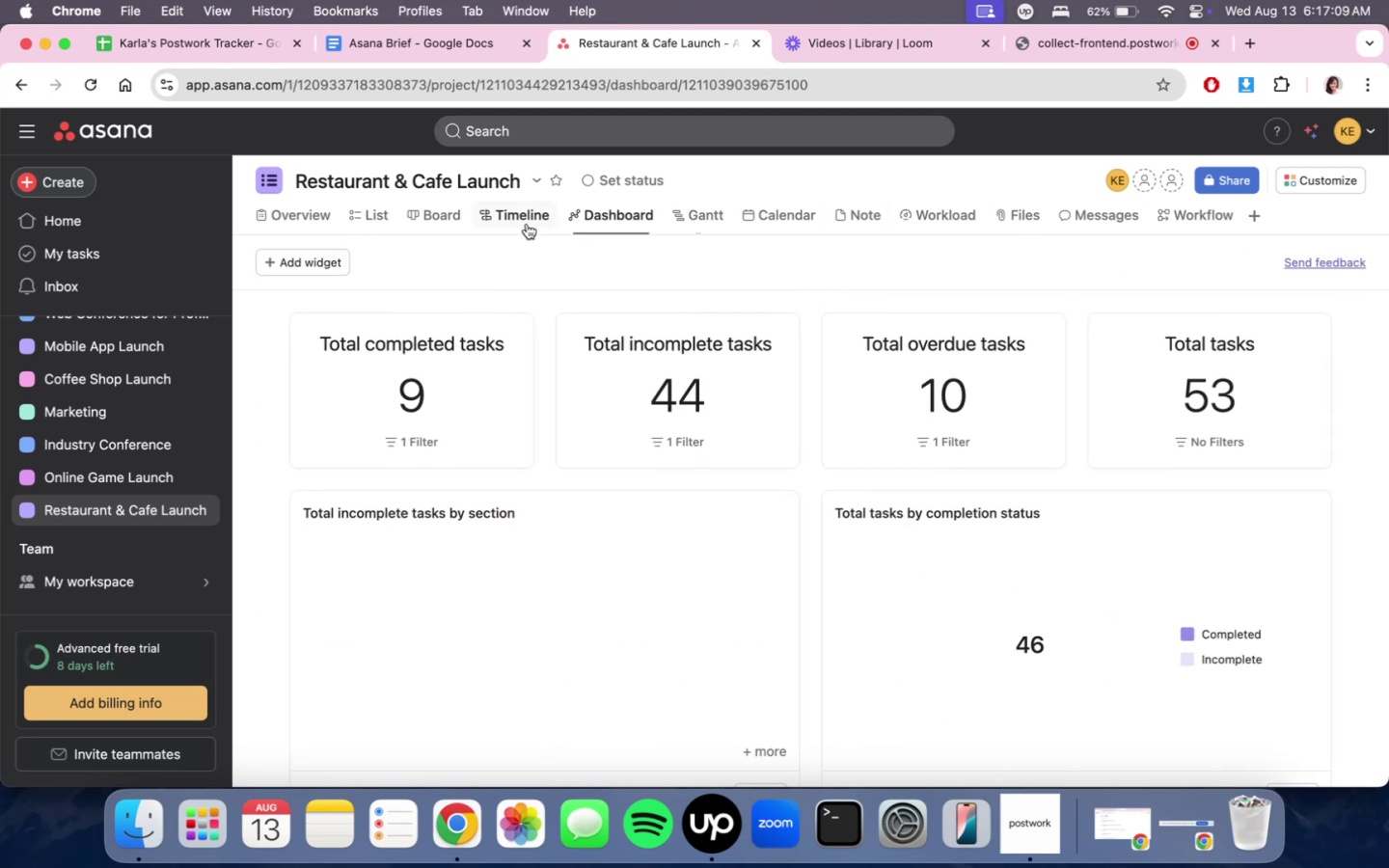 
triple_click([523, 224])
 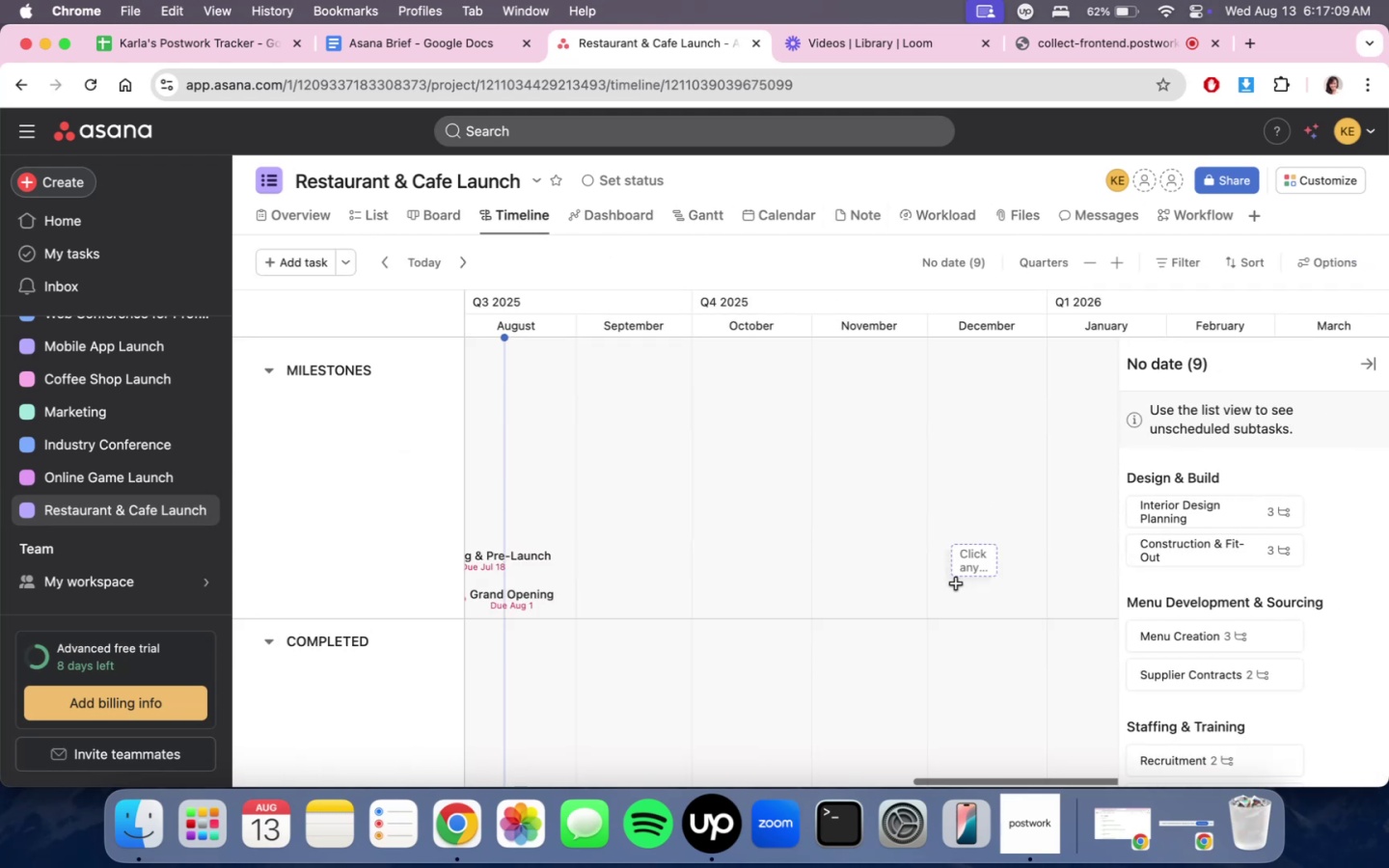 
scroll: coordinate [1383, 361], scroll_direction: up, amount: 37.0
 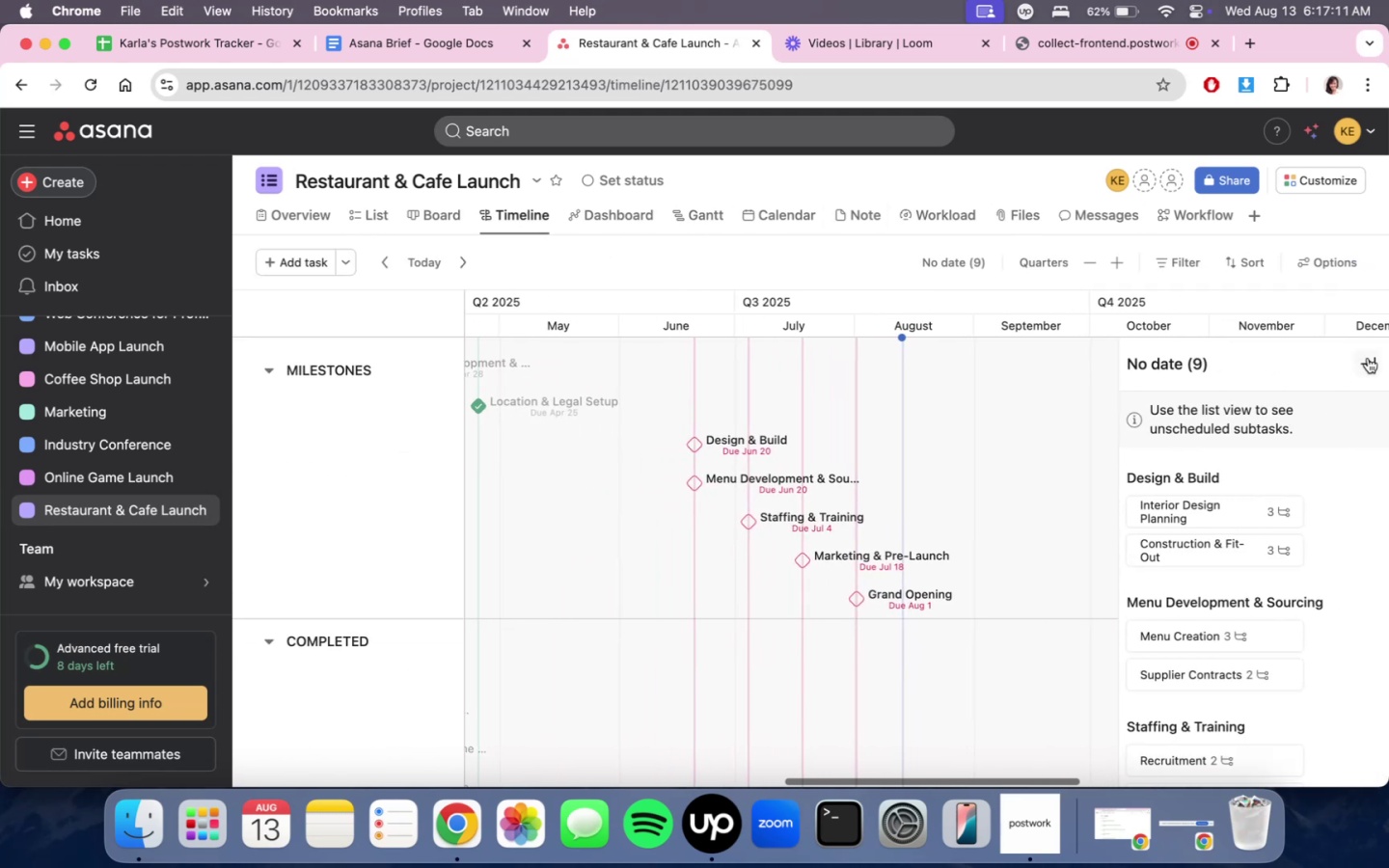 
left_click([1367, 359])
 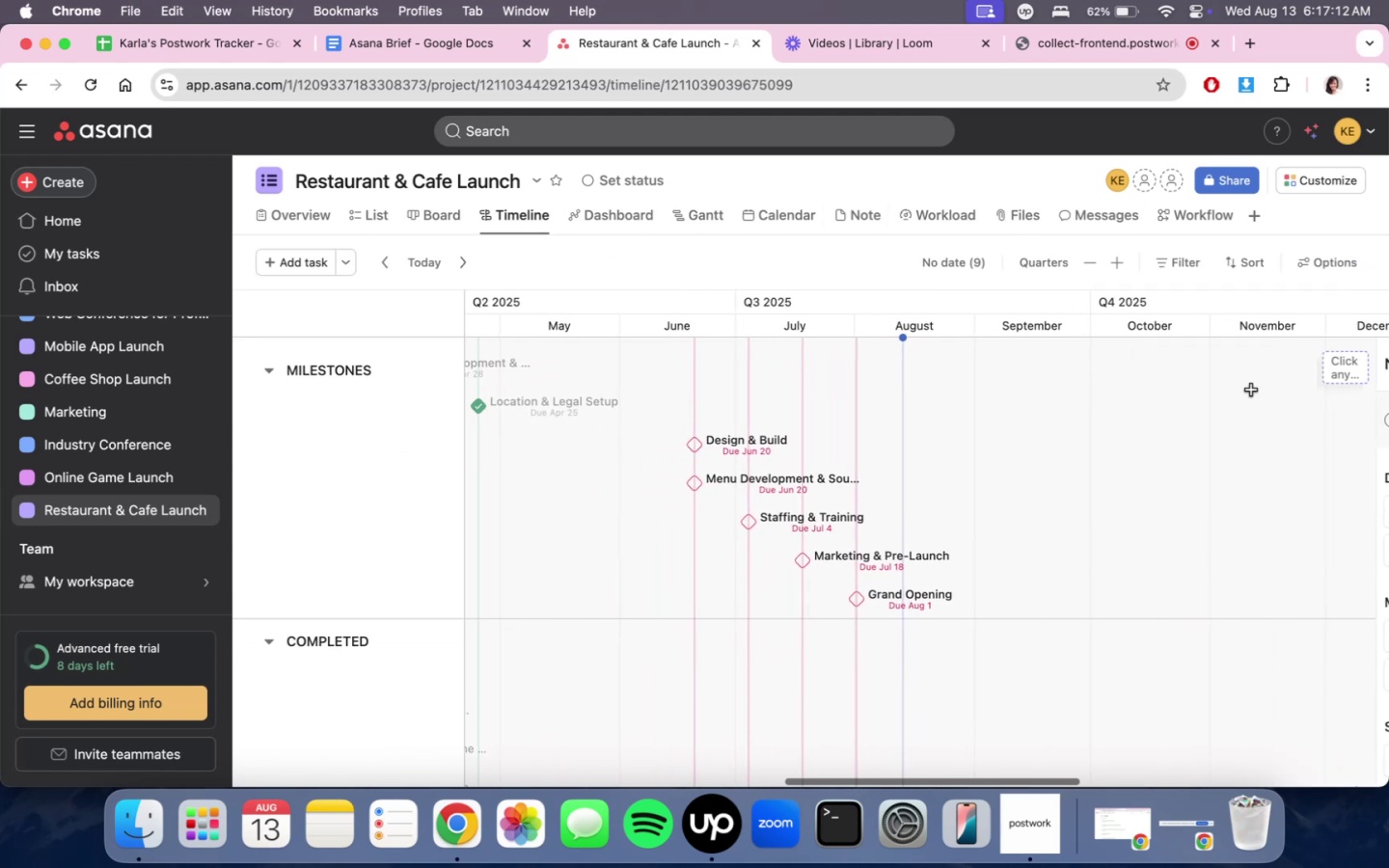 
scroll: coordinate [1087, 400], scroll_direction: up, amount: 21.0
 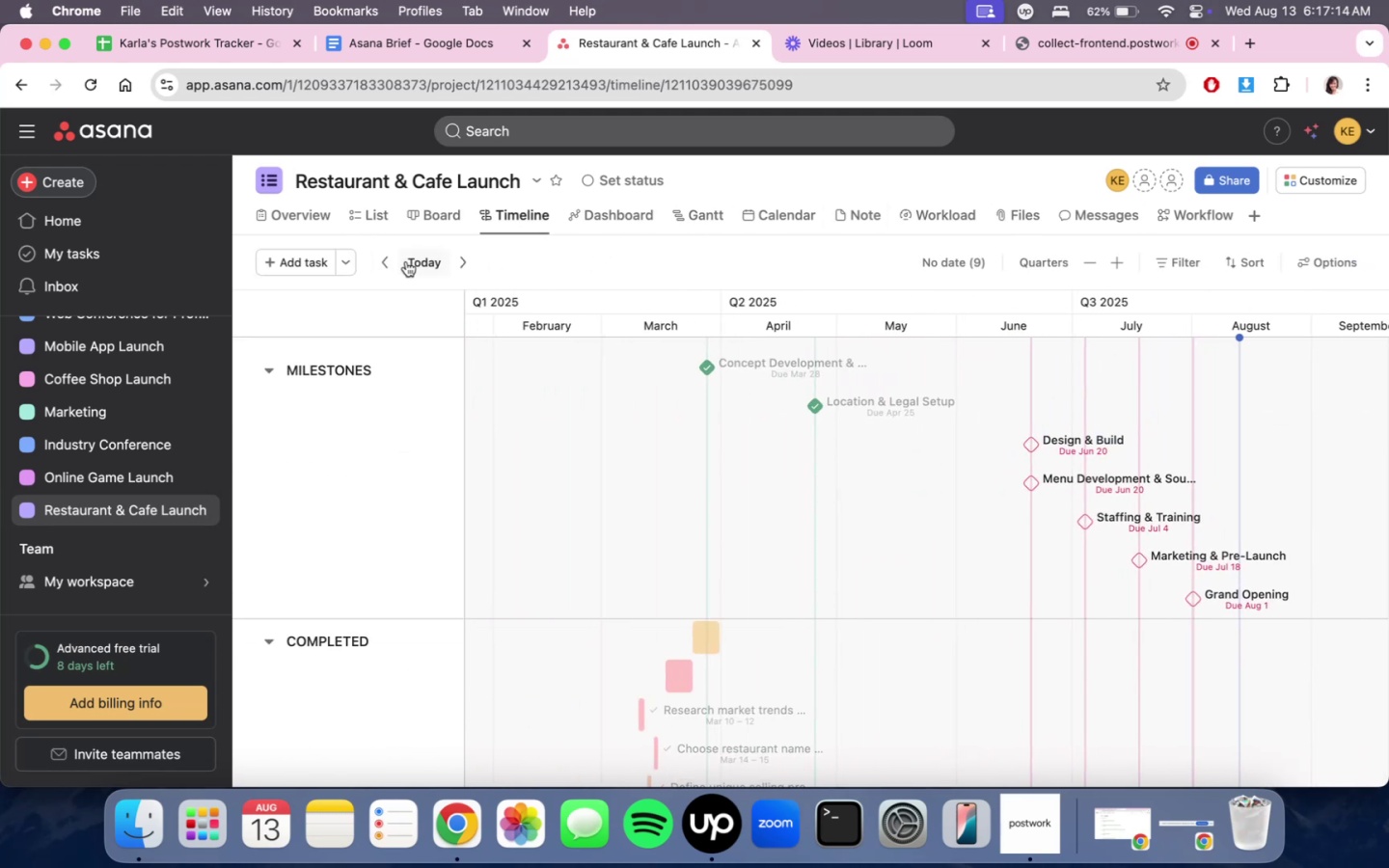 
left_click([387, 264])
 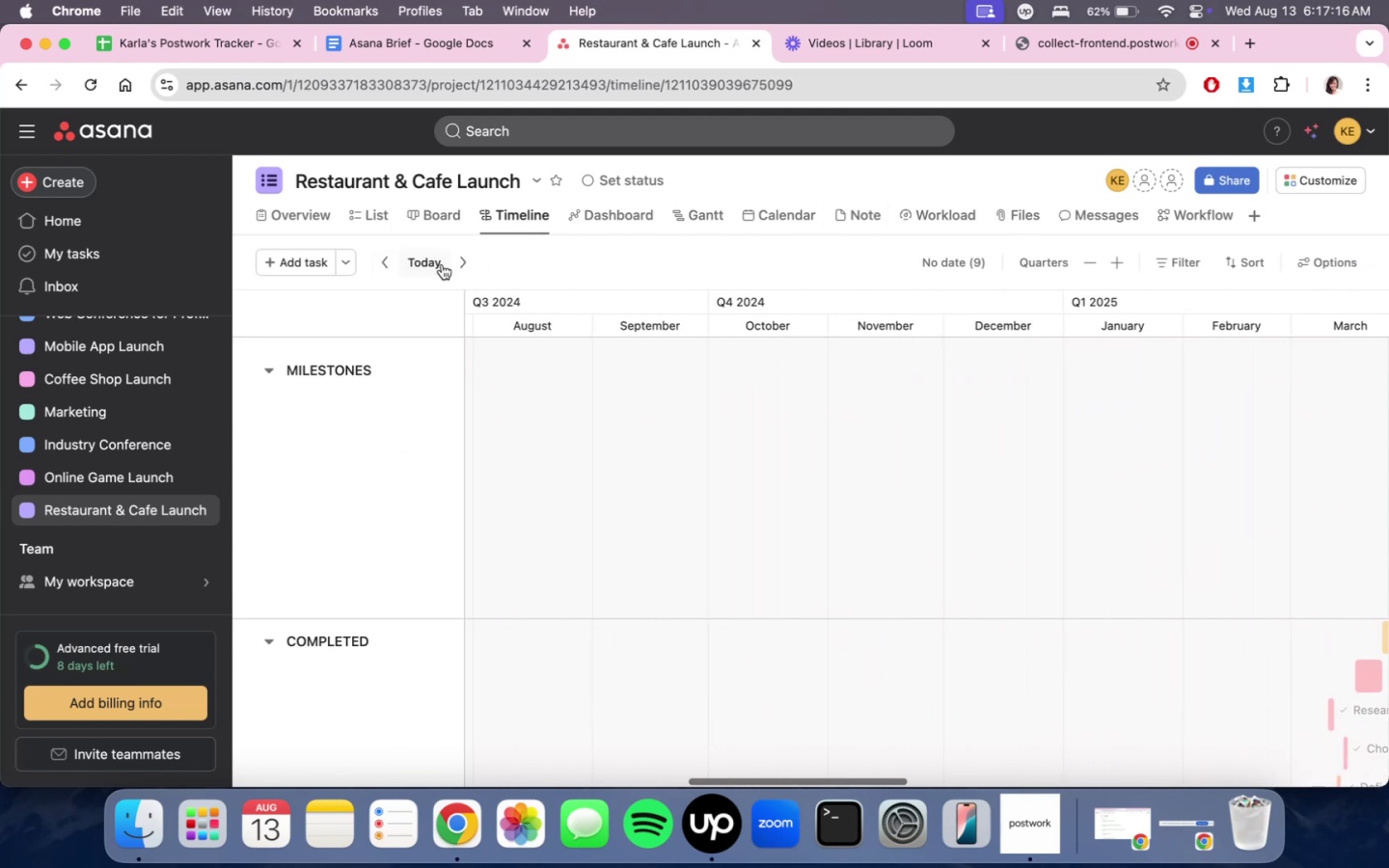 
left_click([472, 262])
 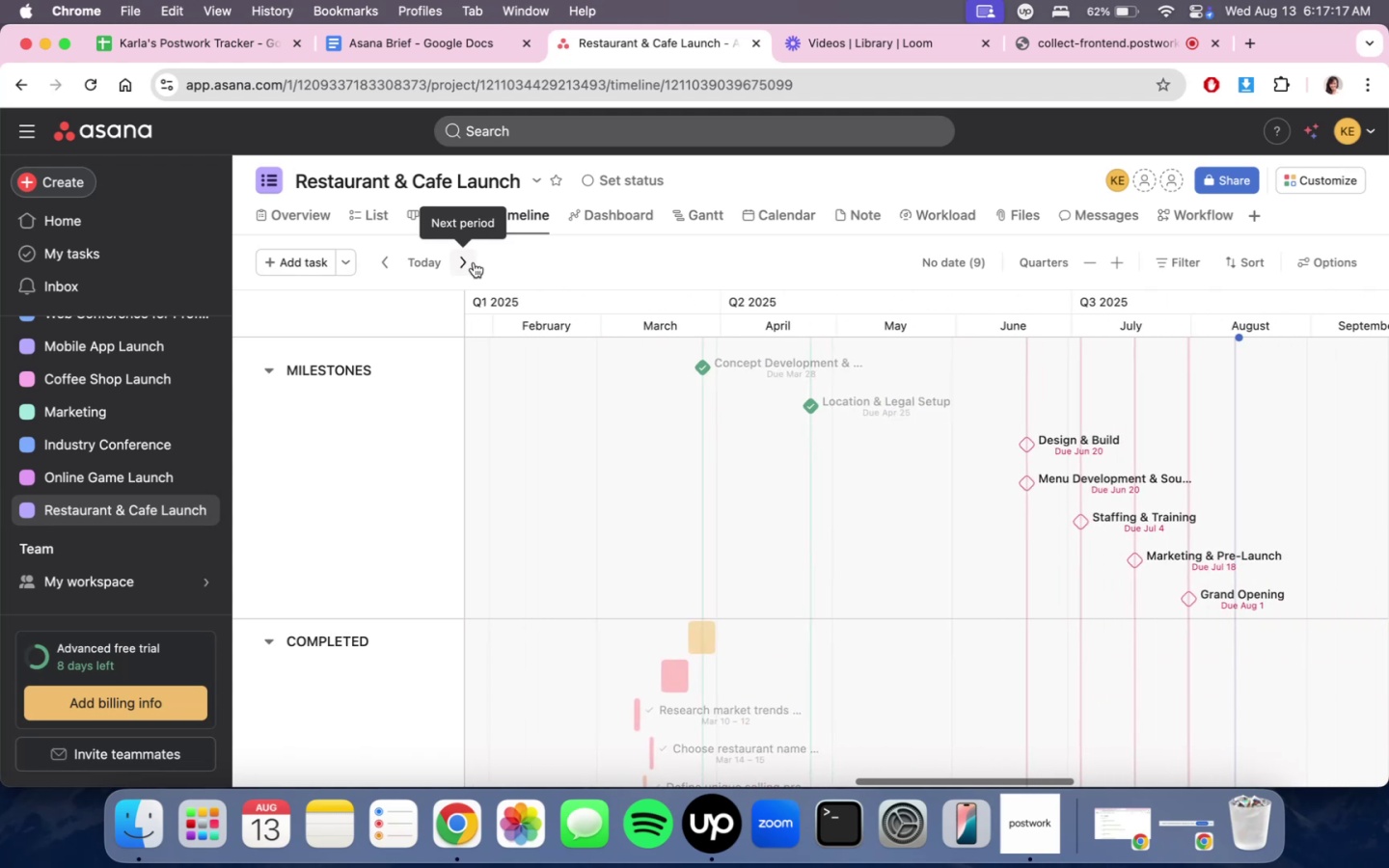 
scroll: coordinate [799, 546], scroll_direction: down, amount: 49.0
 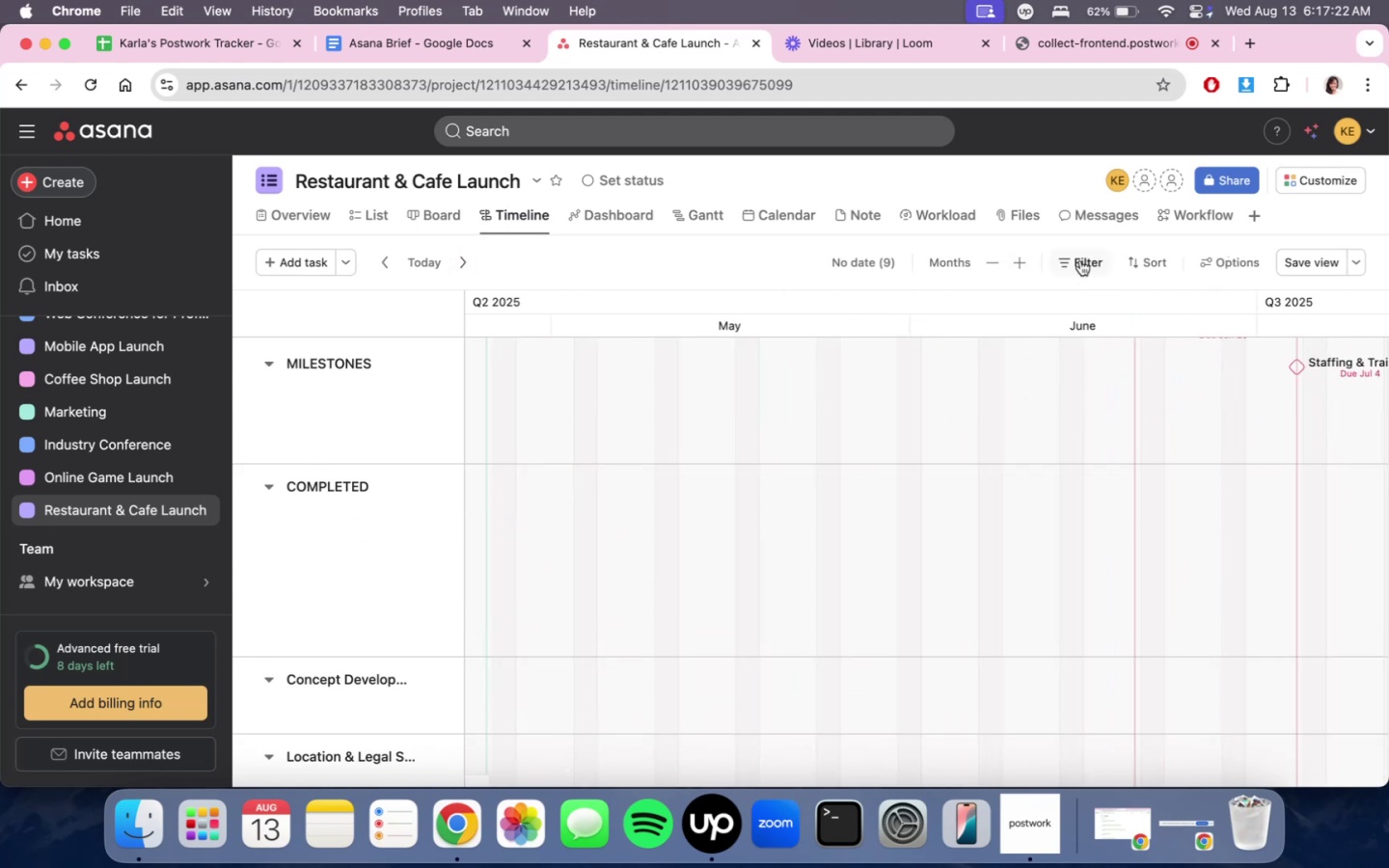 
left_click([991, 269])
 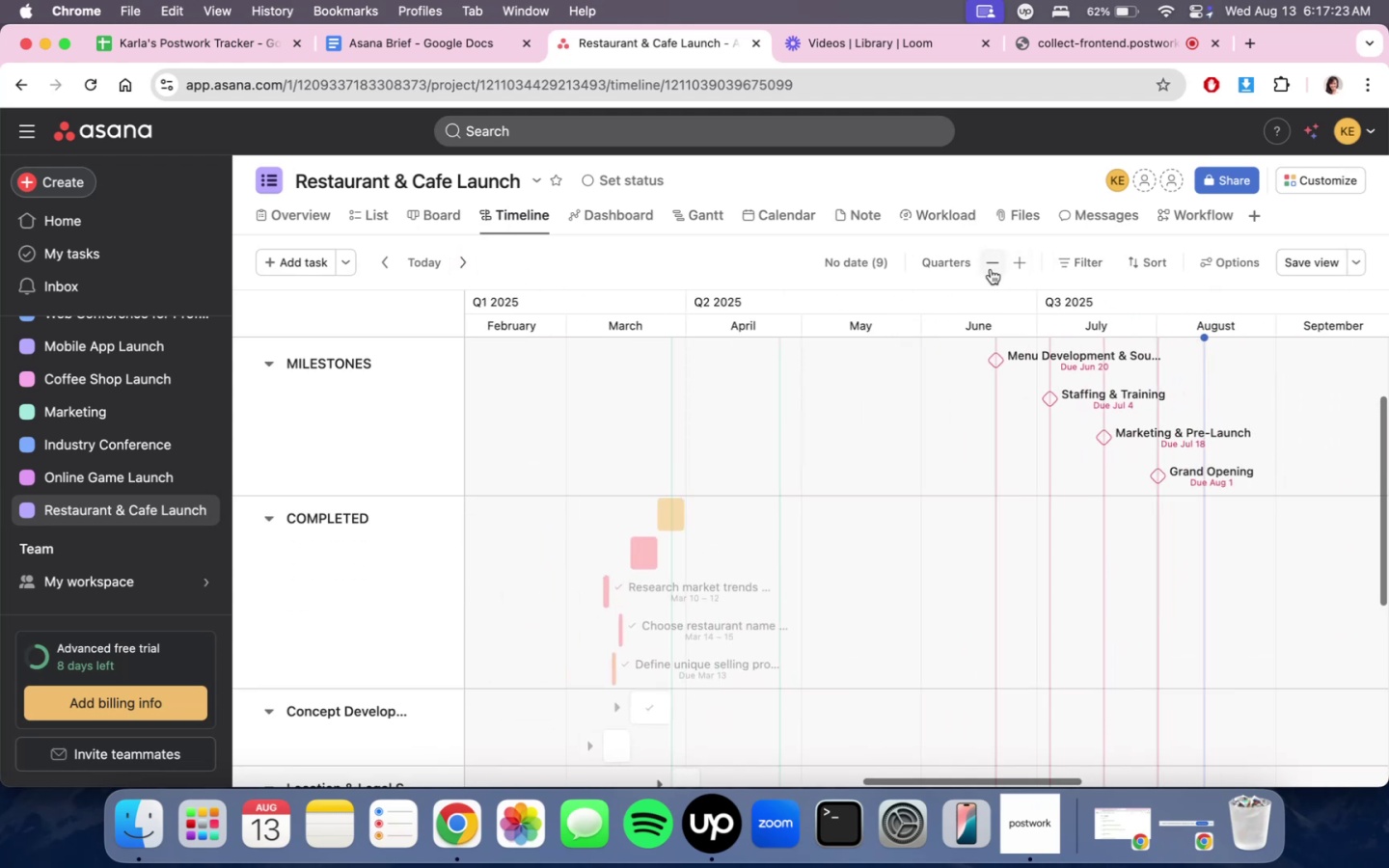 
double_click([991, 269])
 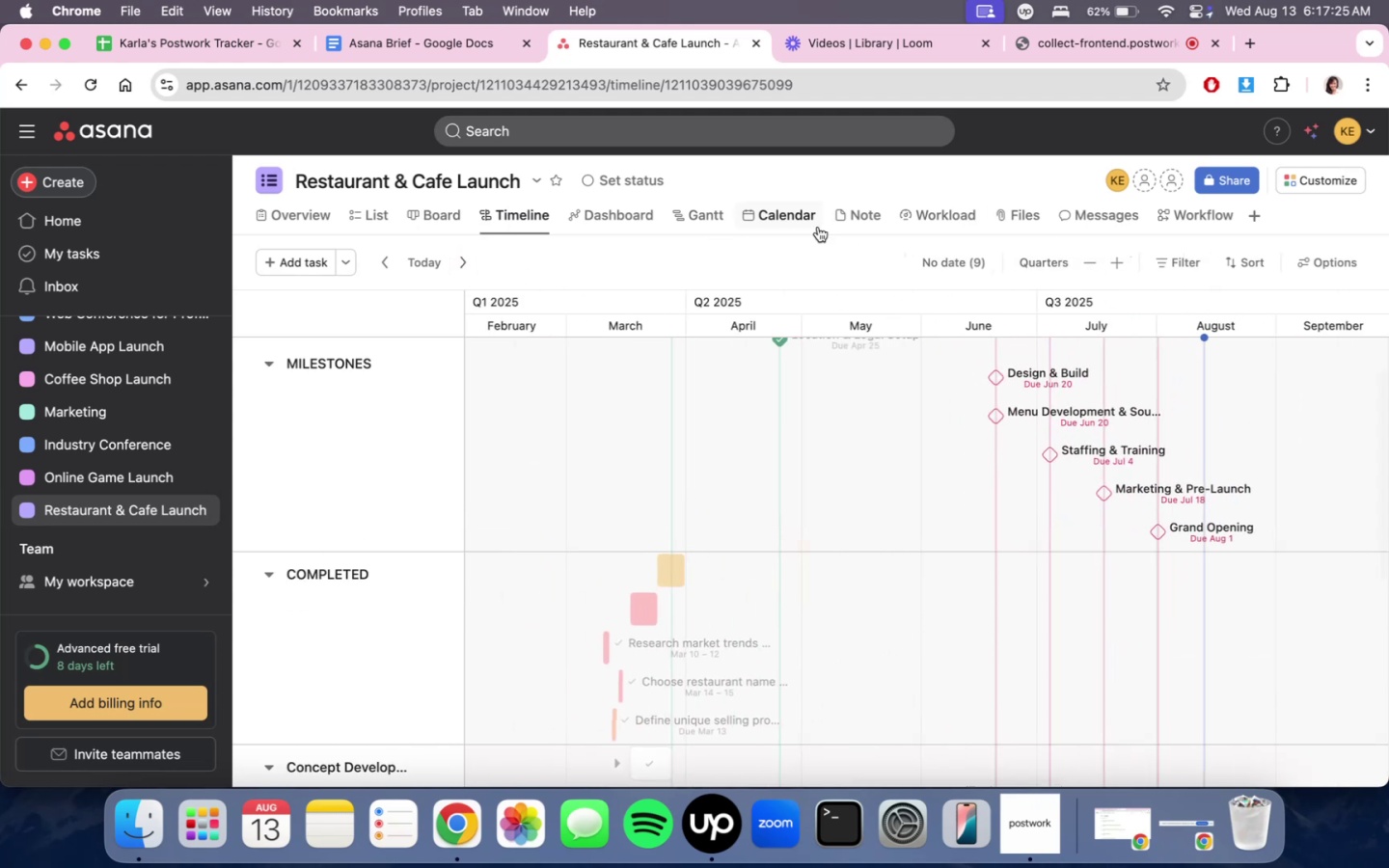 
scroll: coordinate [1023, 589], scroll_direction: up, amount: 3.0
 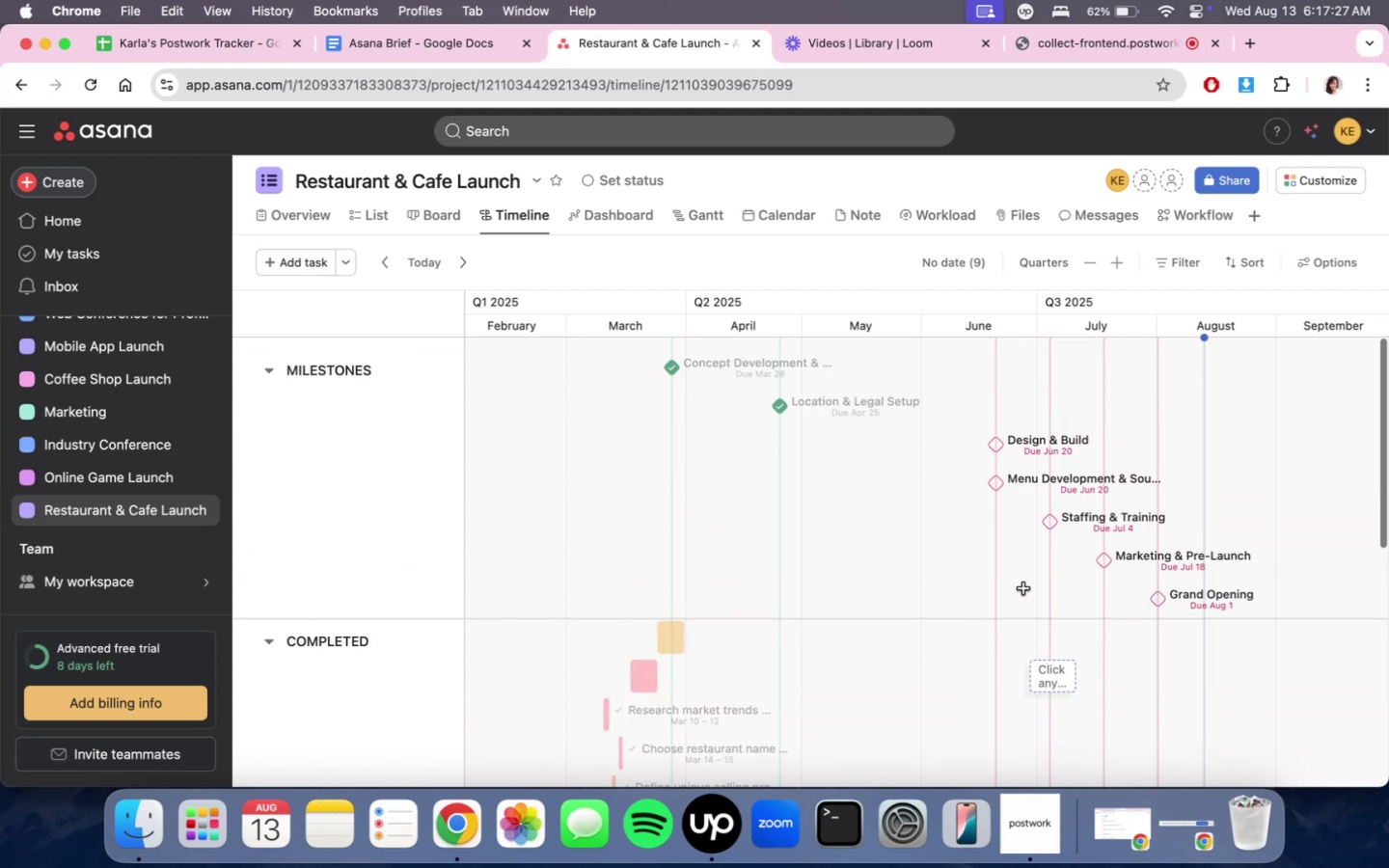 
scroll: coordinate [1020, 600], scroll_direction: down, amount: 5.0
 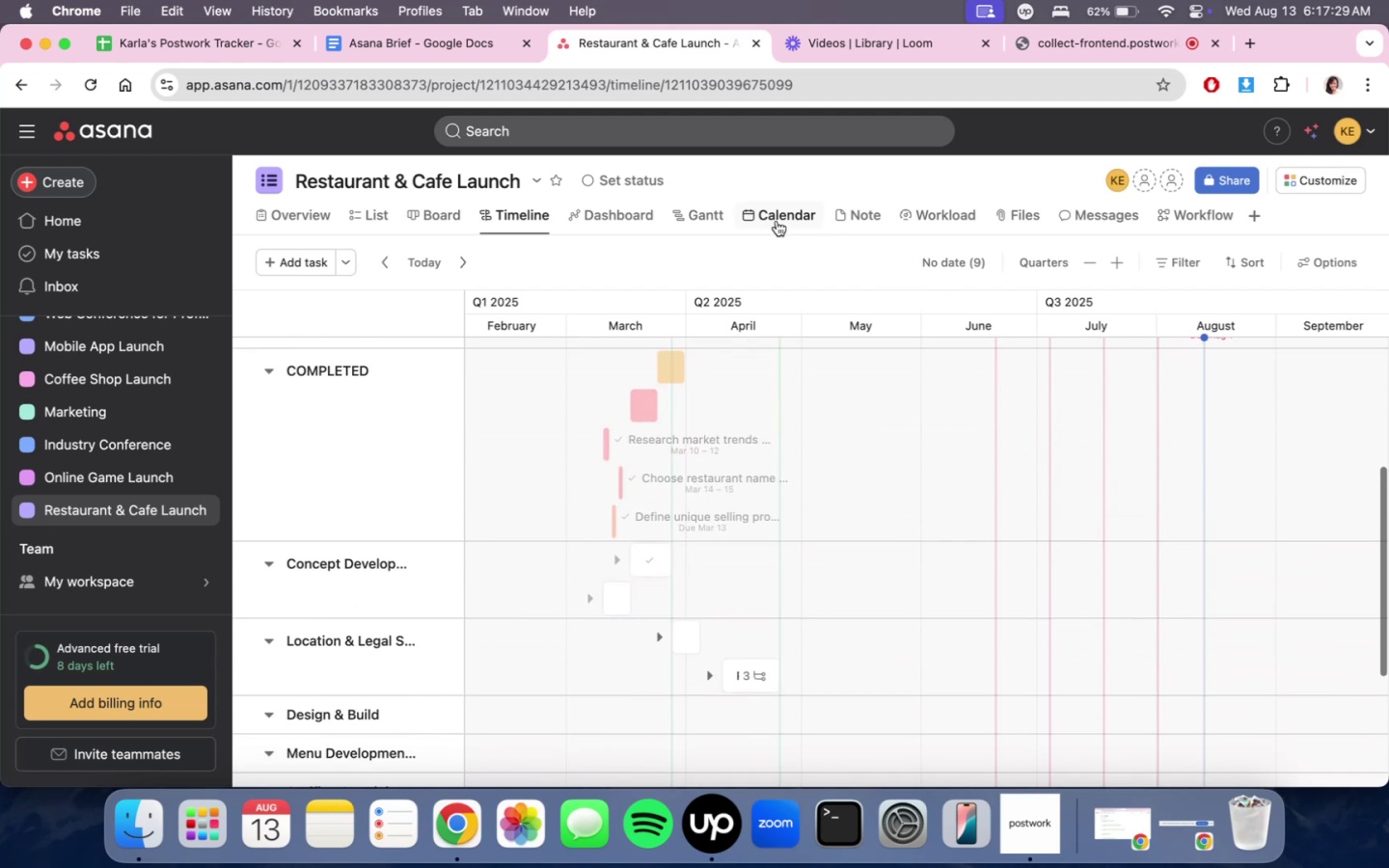 
left_click([749, 217])
 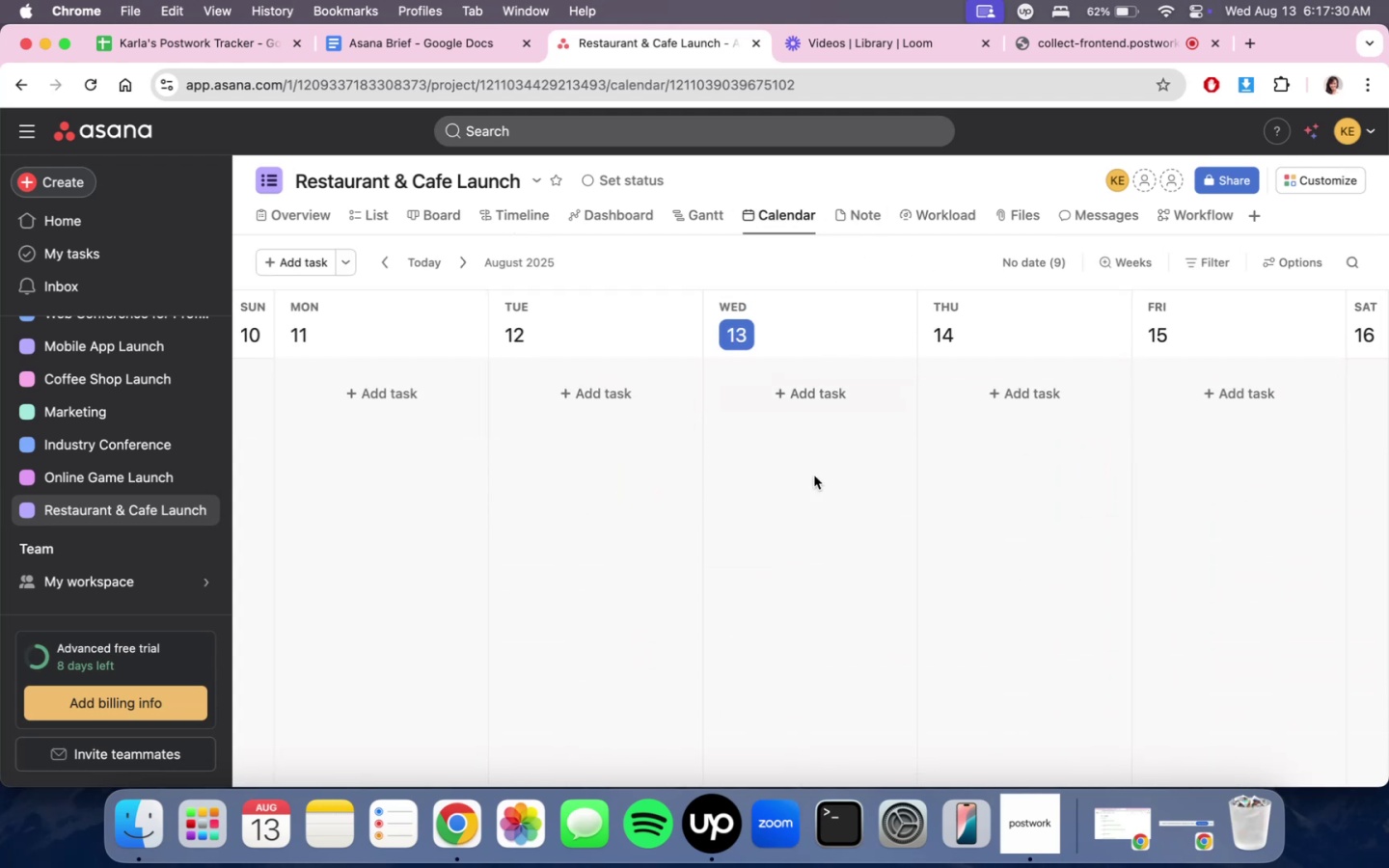 
scroll: coordinate [939, 637], scroll_direction: up, amount: 4.0
 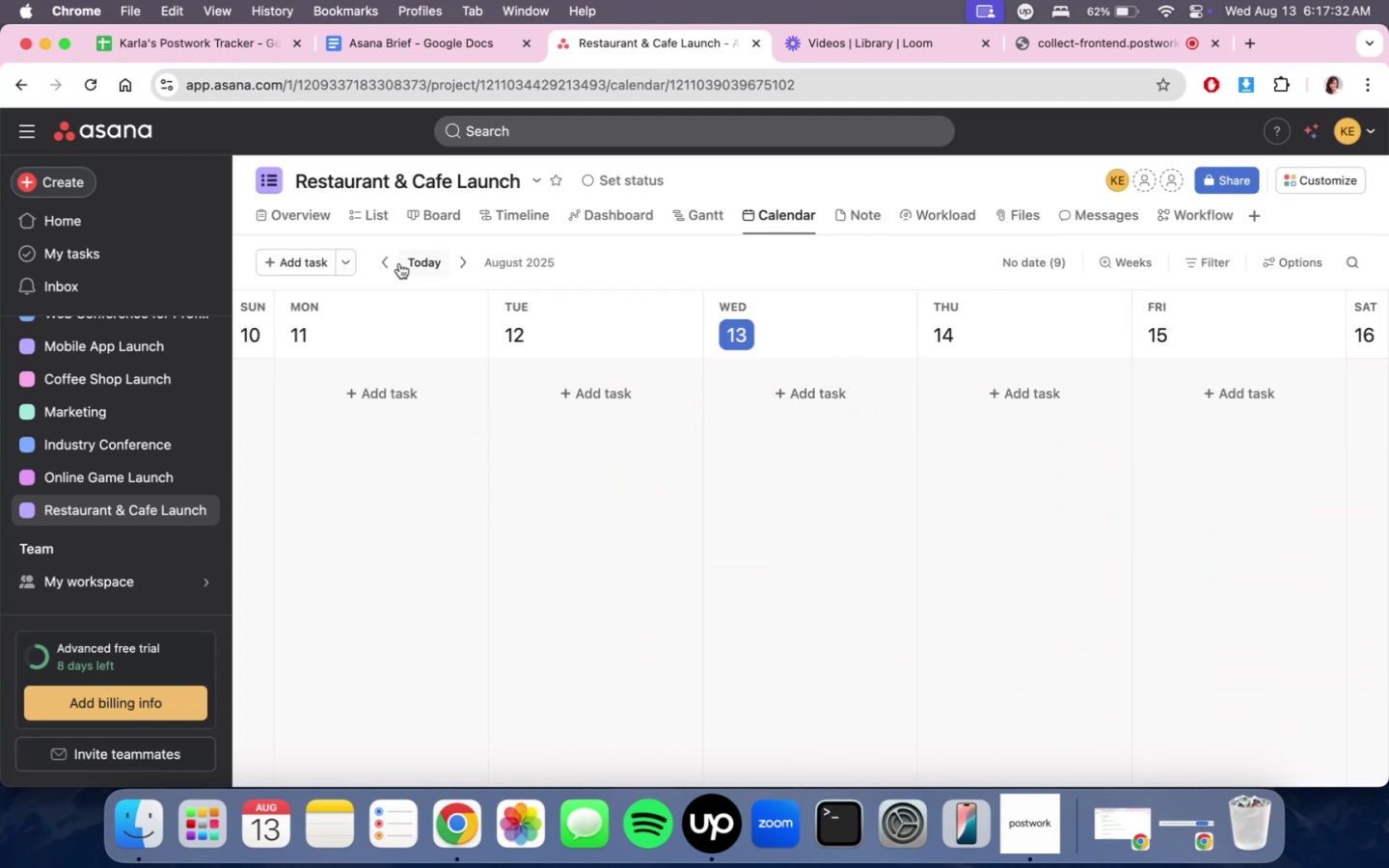 
double_click([394, 265])
 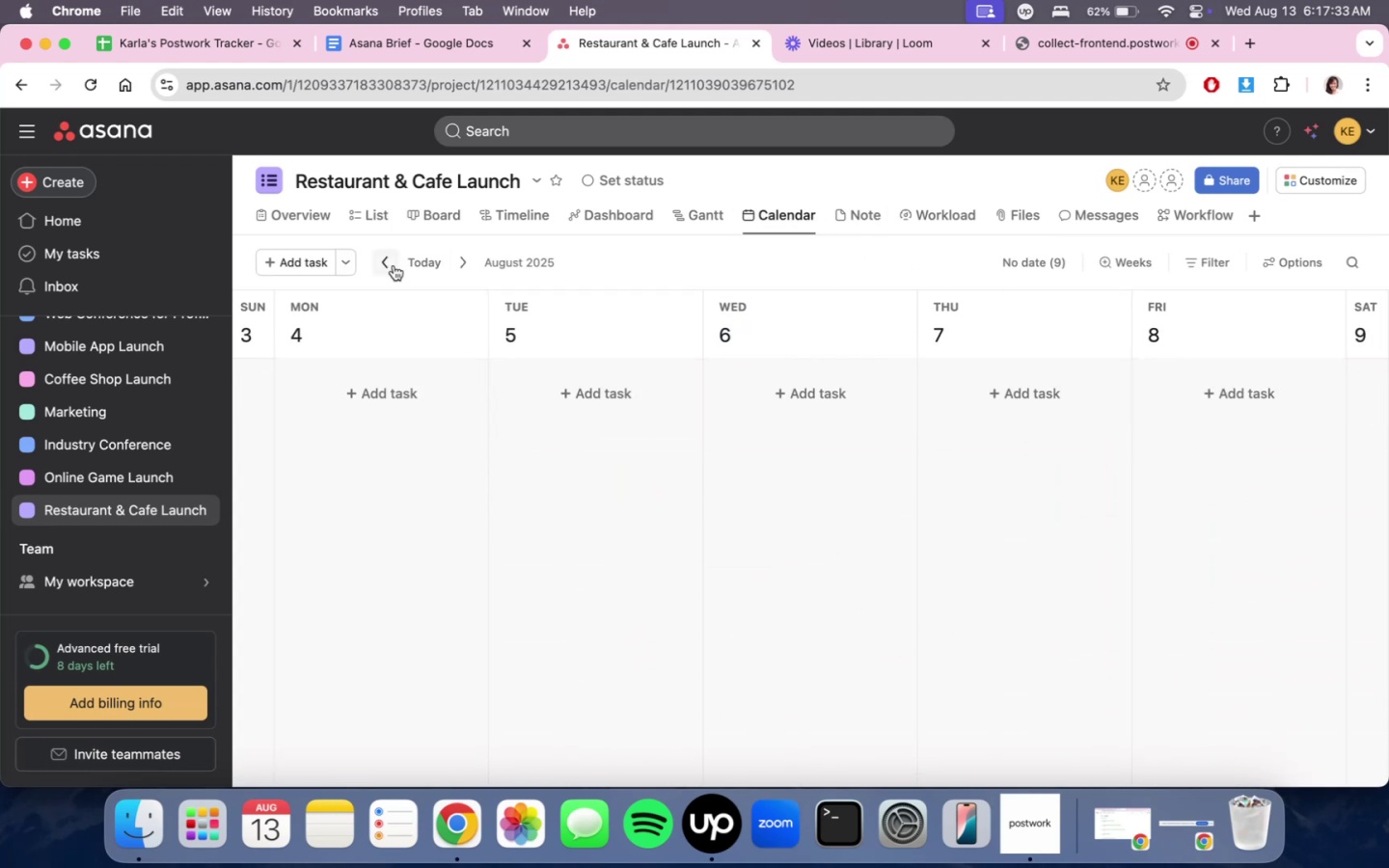 
left_click([394, 265])
 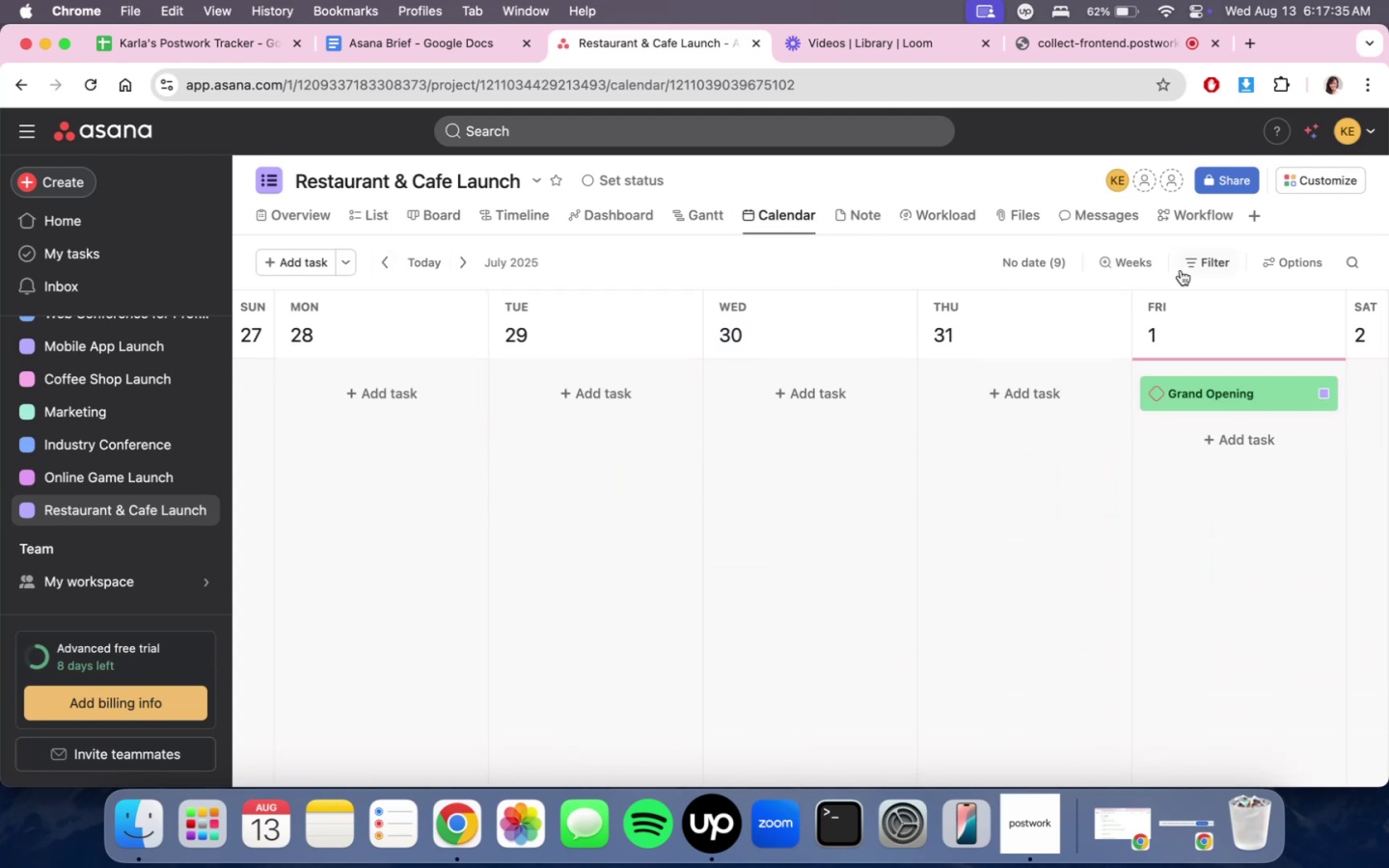 
left_click([1104, 263])
 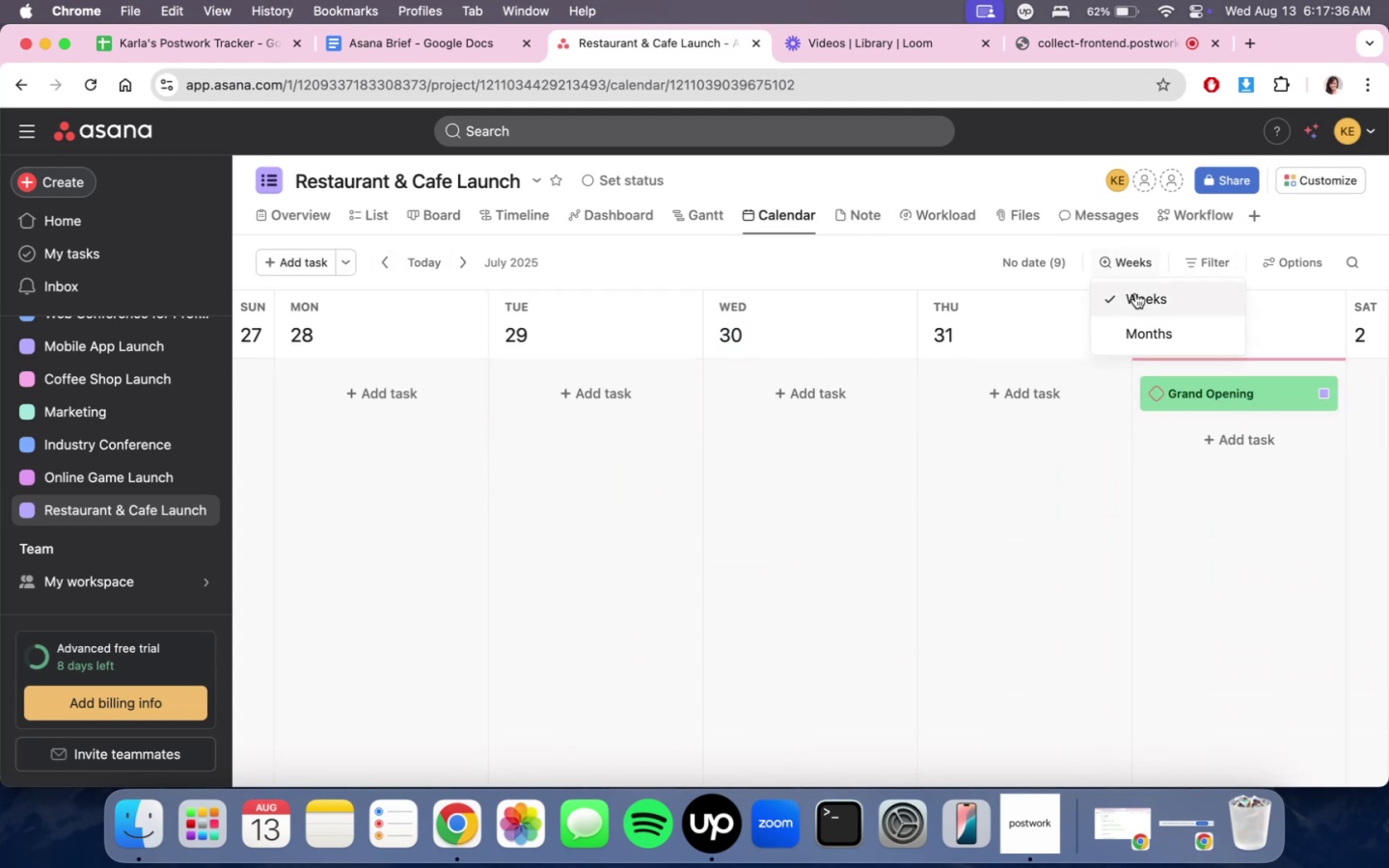 
left_click([1134, 322])
 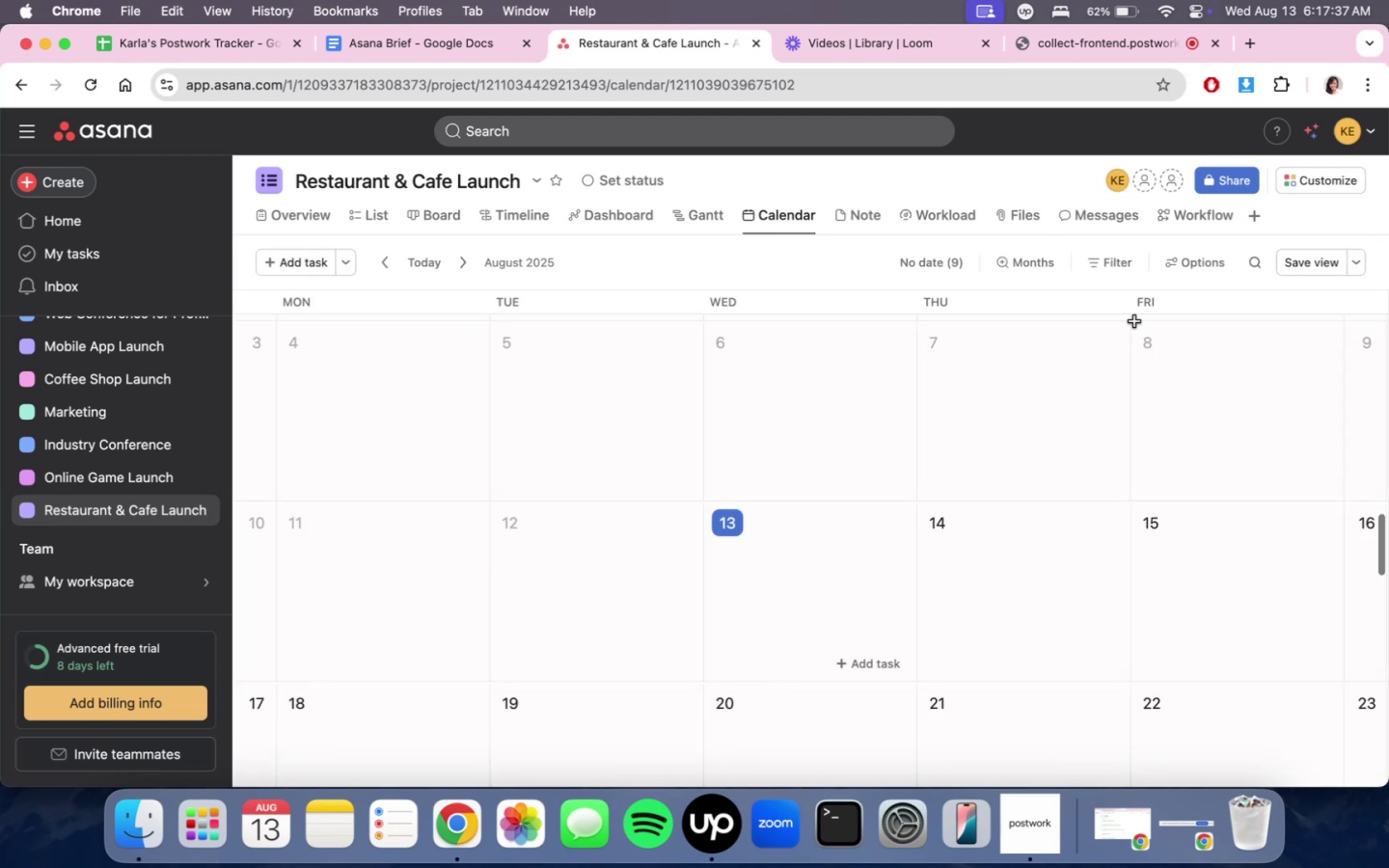 
scroll: coordinate [1071, 606], scroll_direction: none, amount: 0.0
 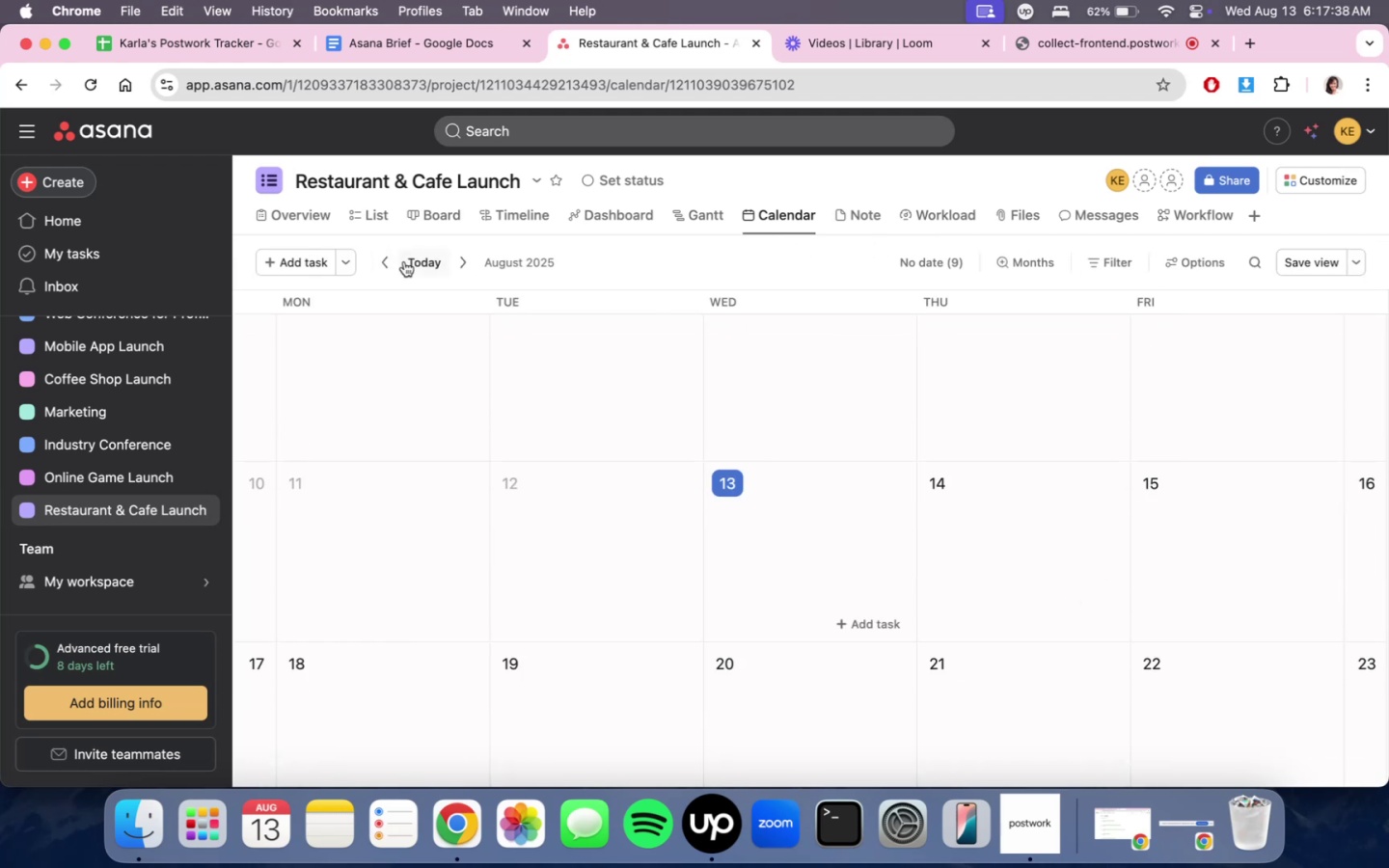 
left_click([395, 264])
 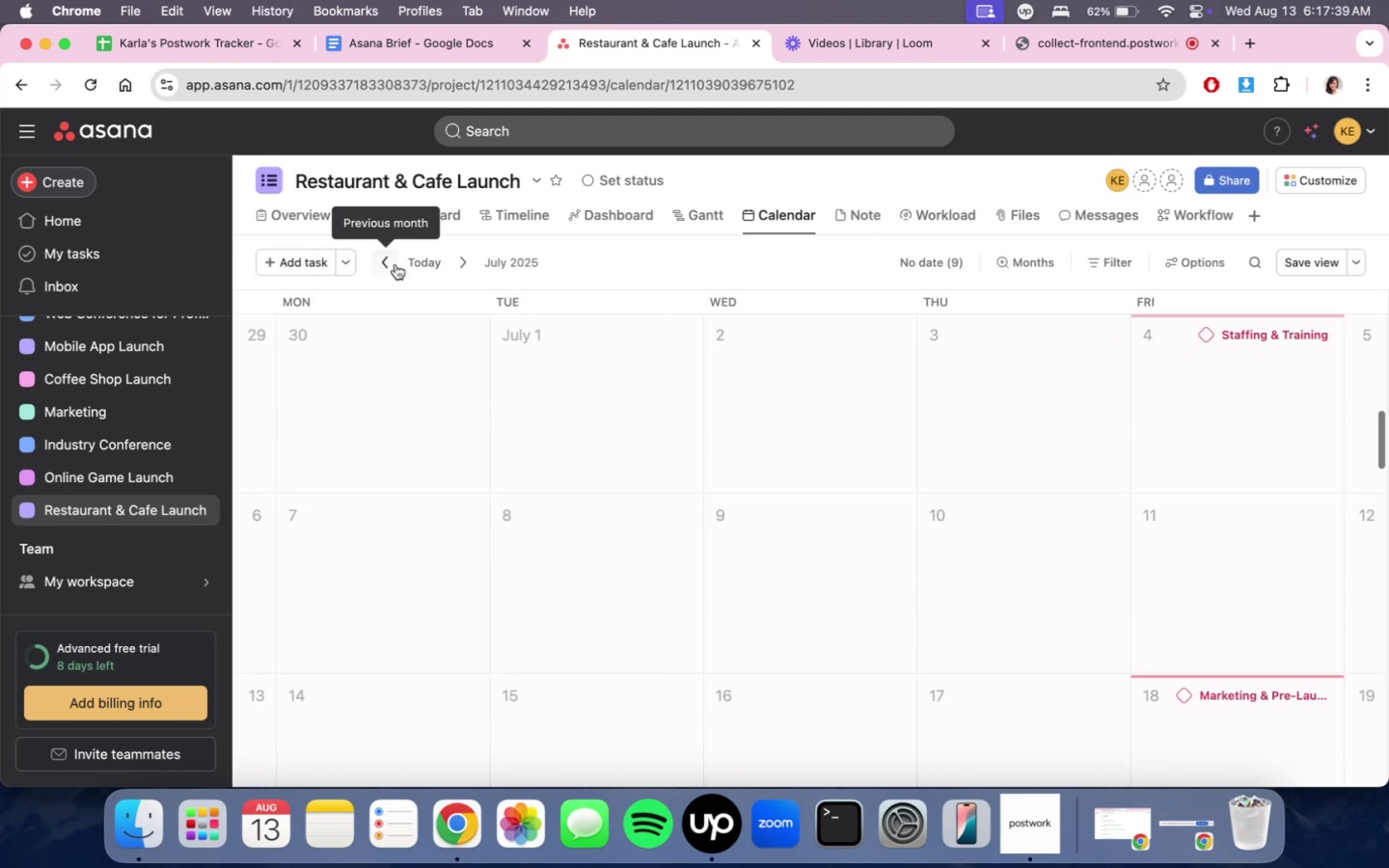 
double_click([395, 264])
 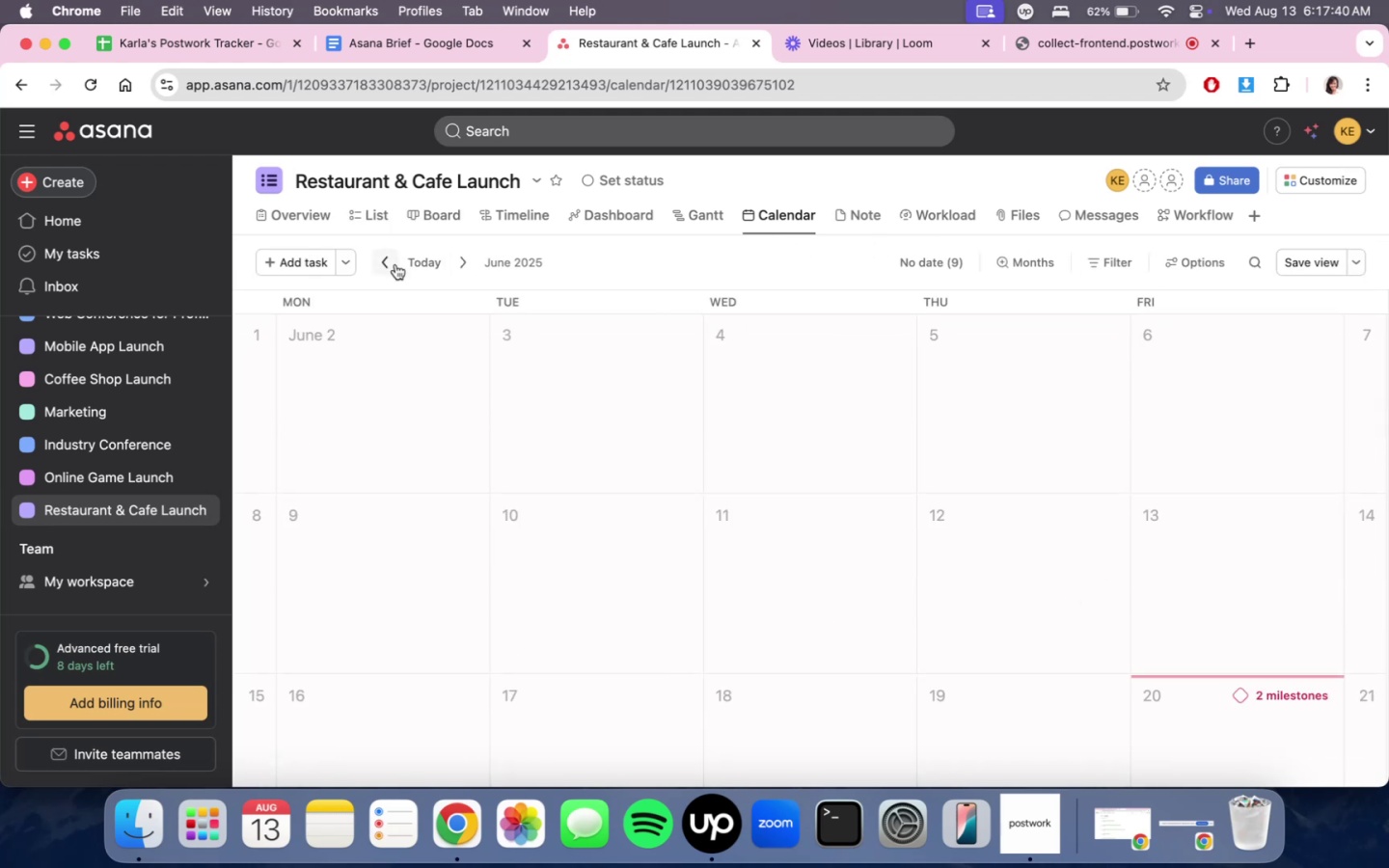 
left_click([395, 264])
 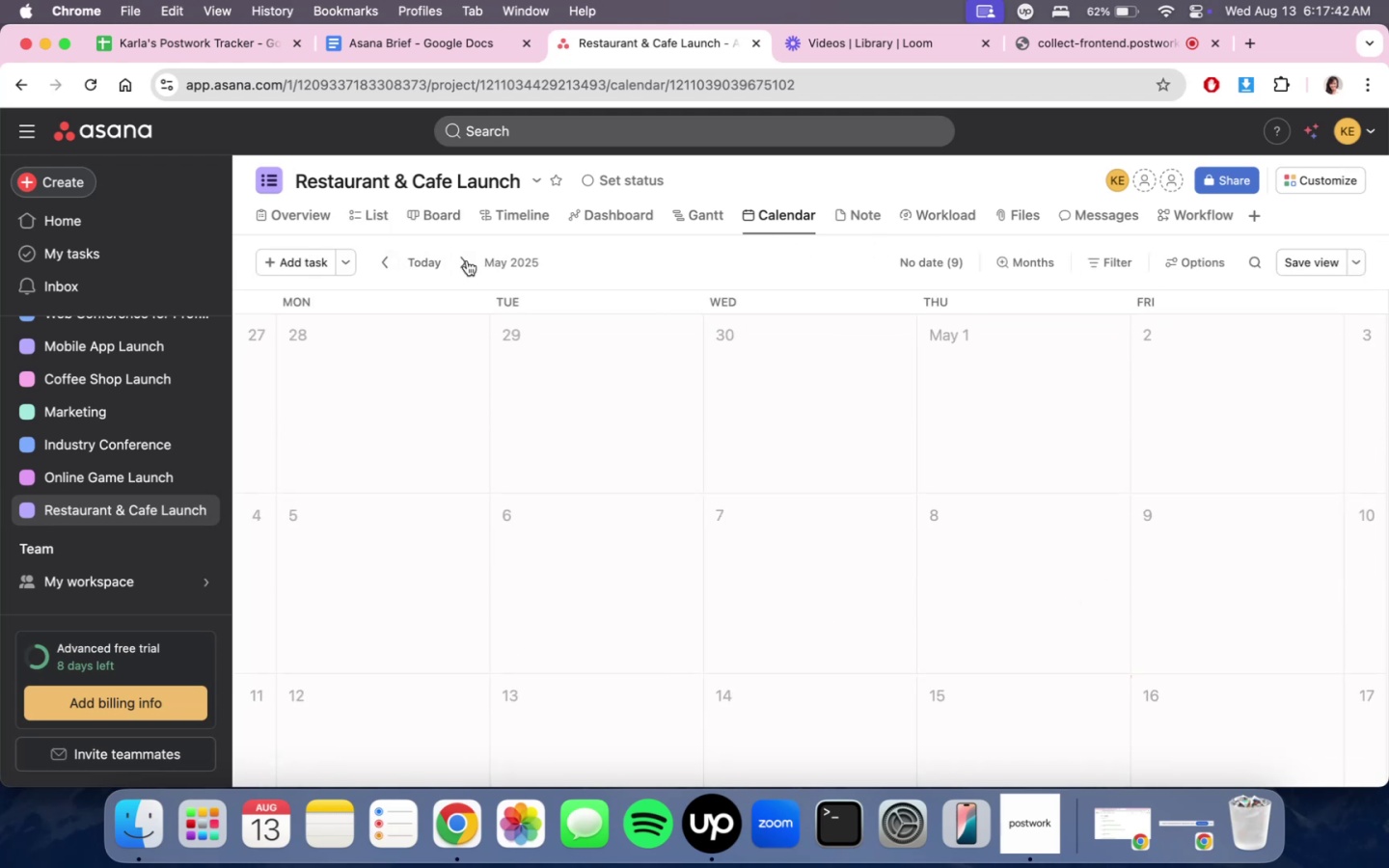 
double_click([456, 262])
 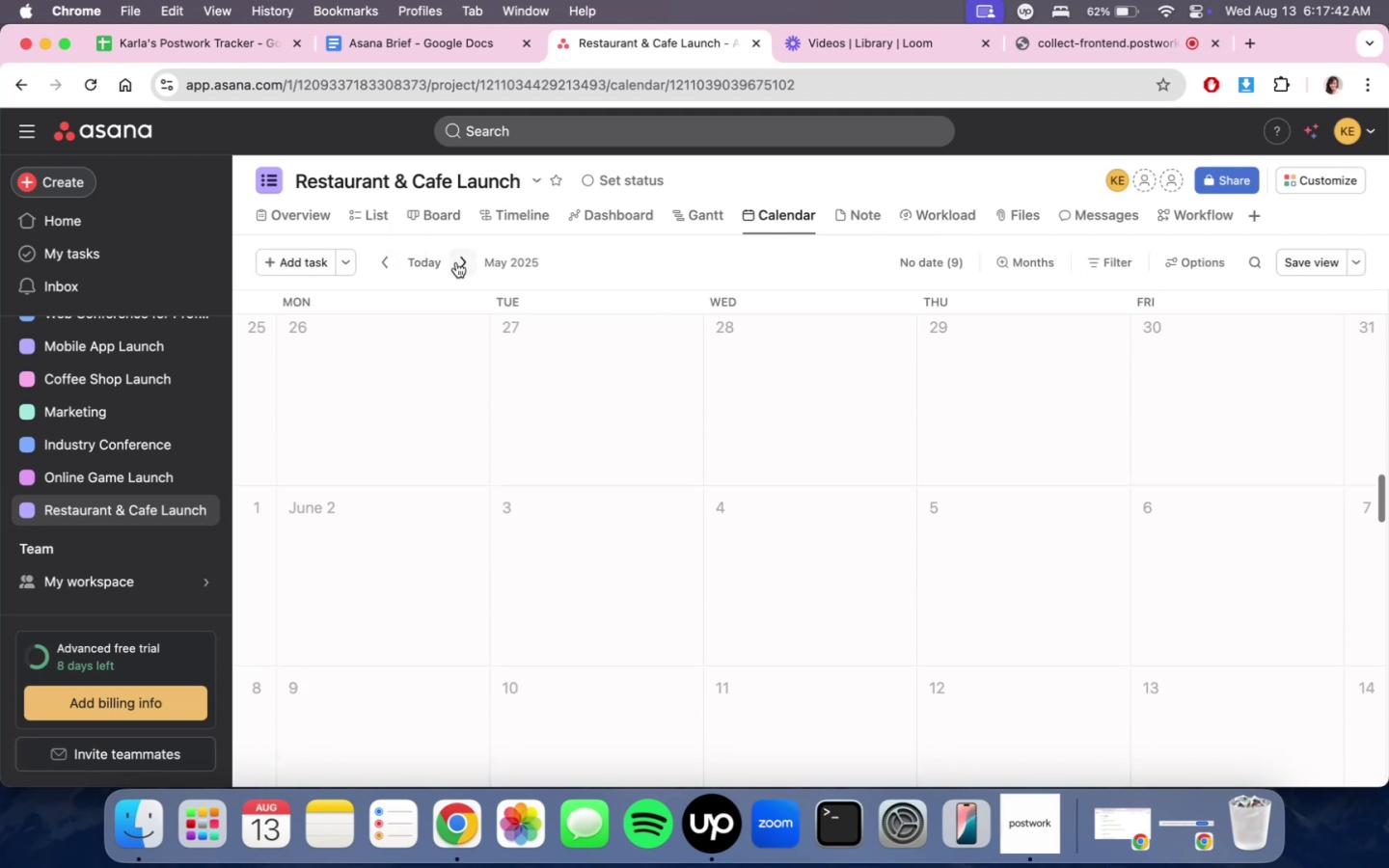 
triple_click([456, 262])
 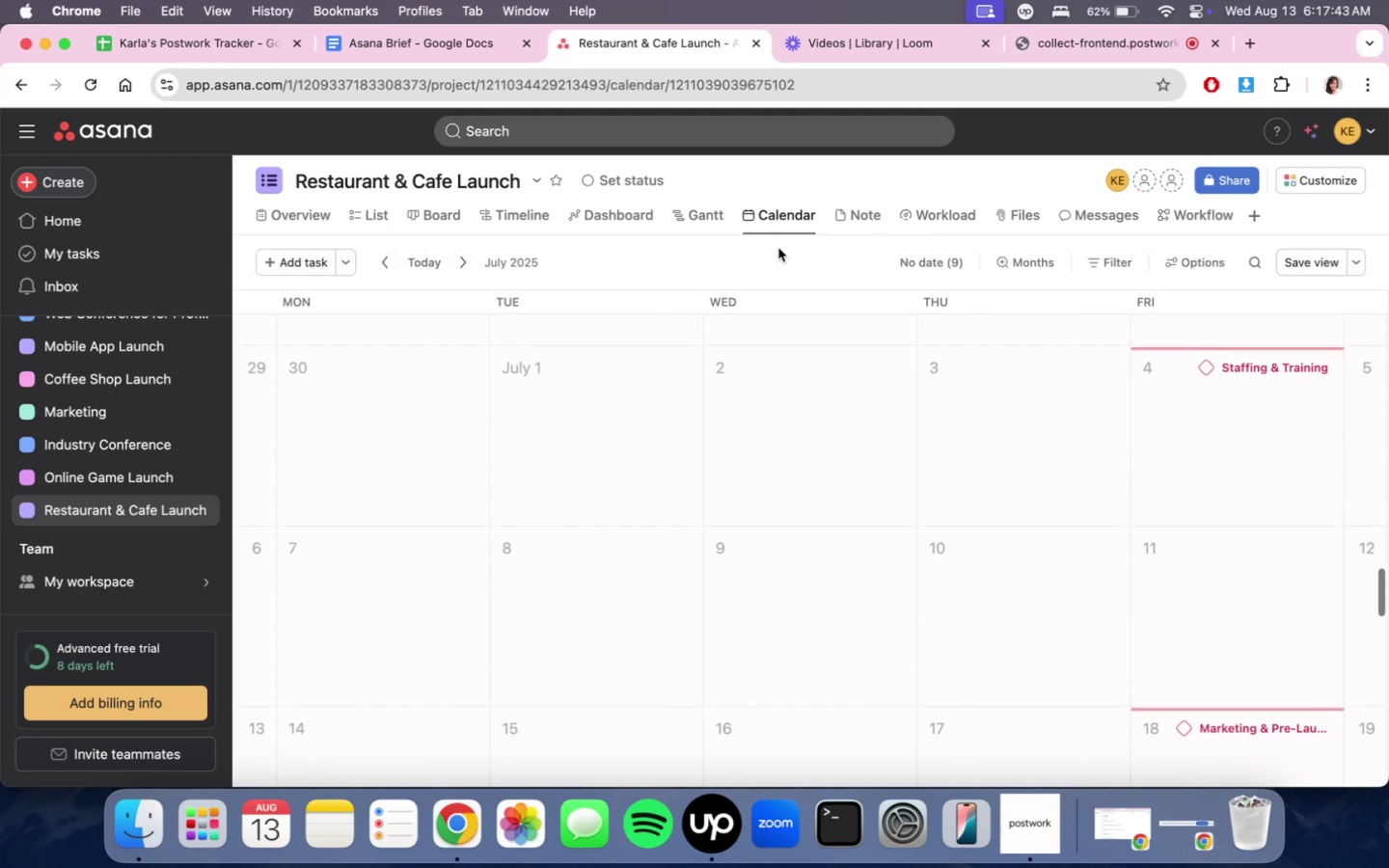 
mouse_move([1084, 280])
 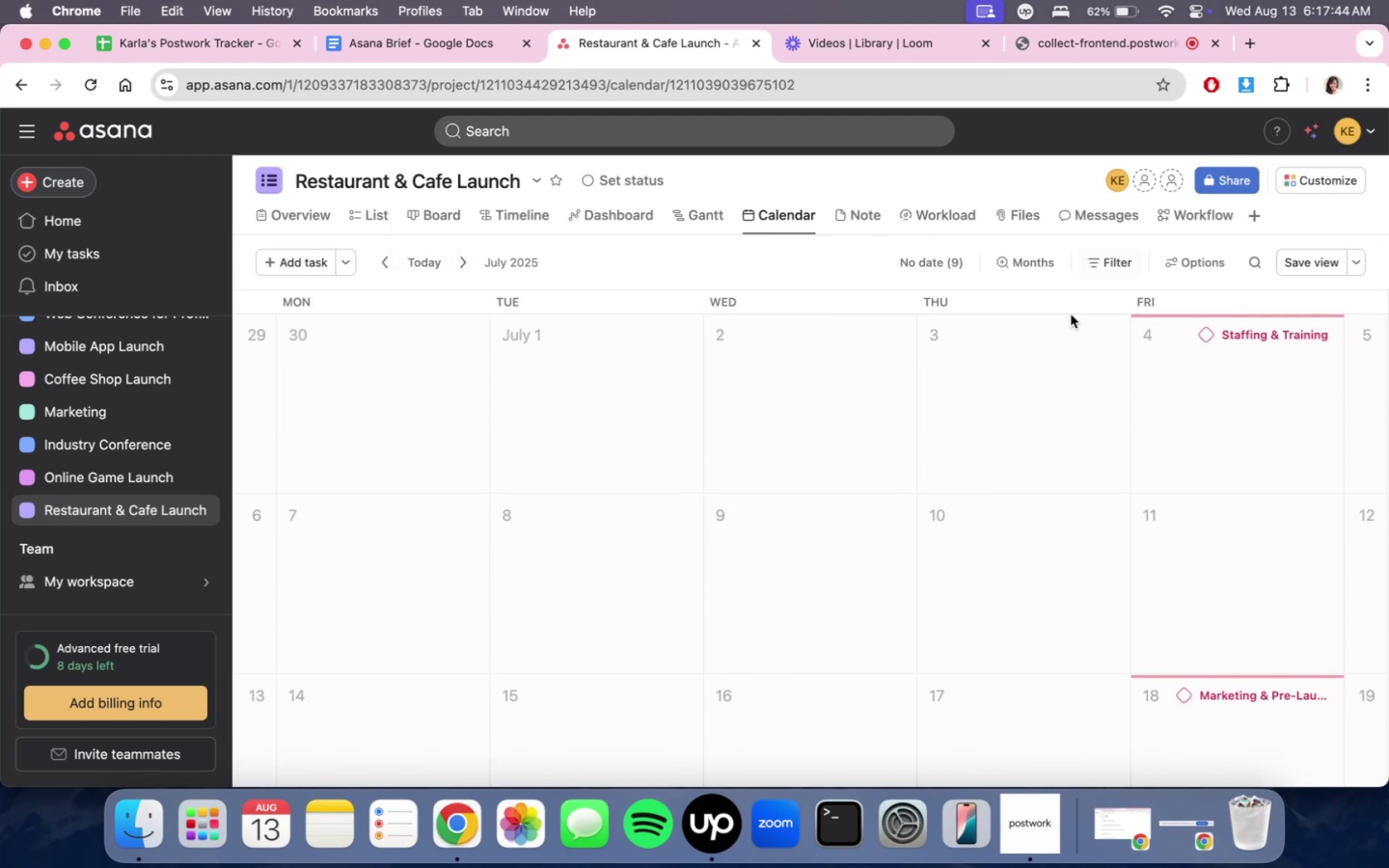 
scroll: coordinate [1040, 499], scroll_direction: down, amount: 7.0
 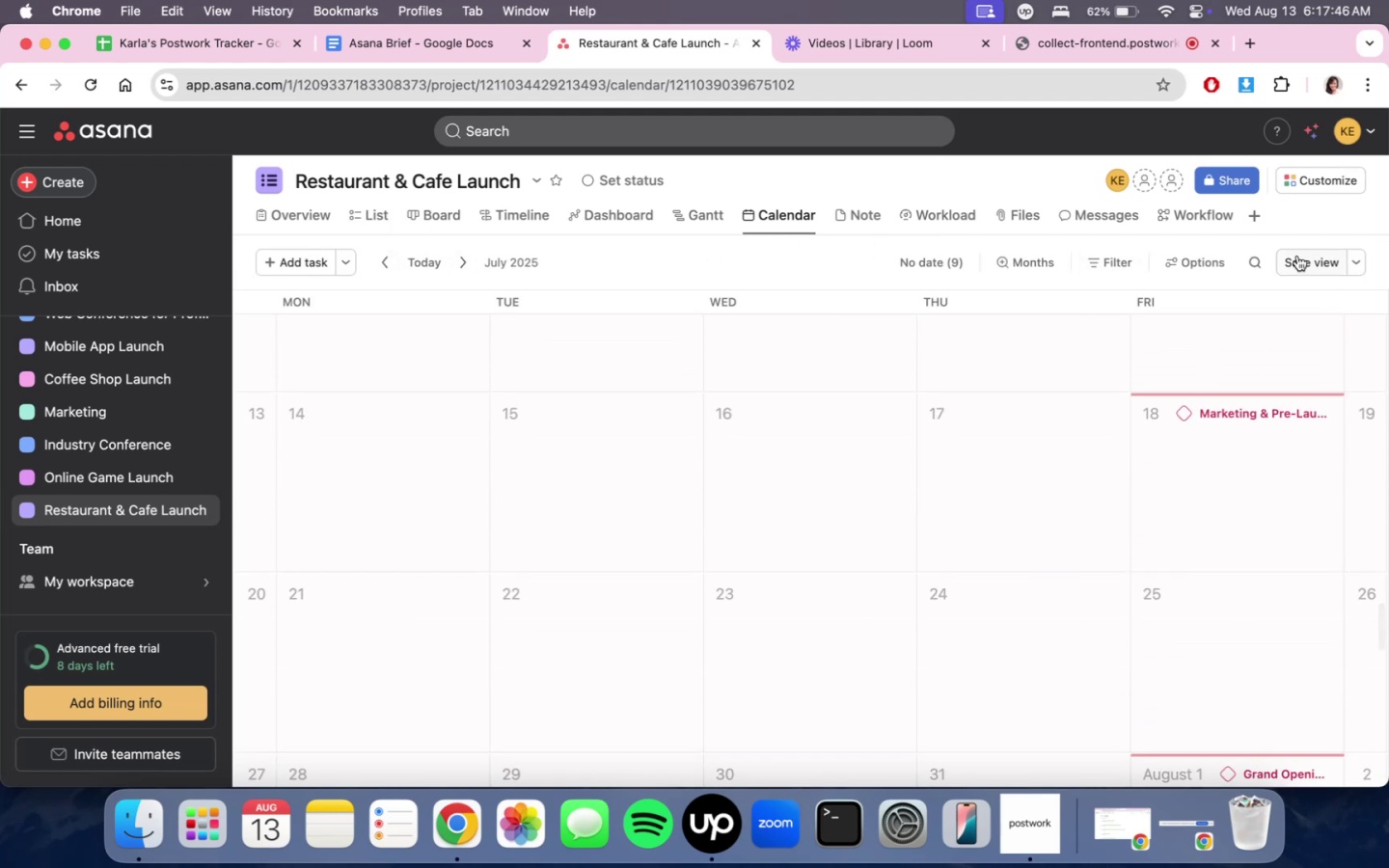 
left_click([1297, 256])
 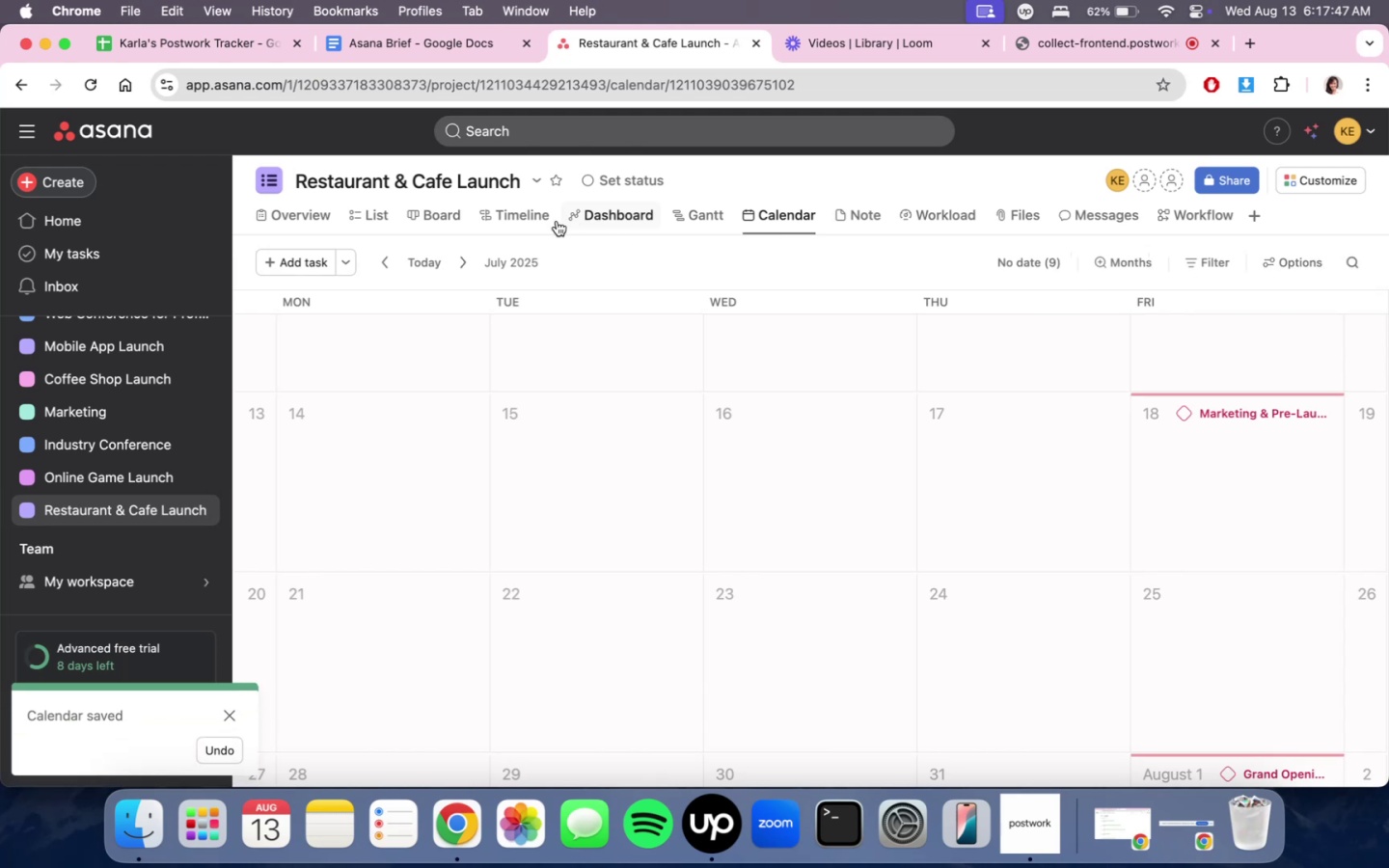 
left_click([526, 219])
 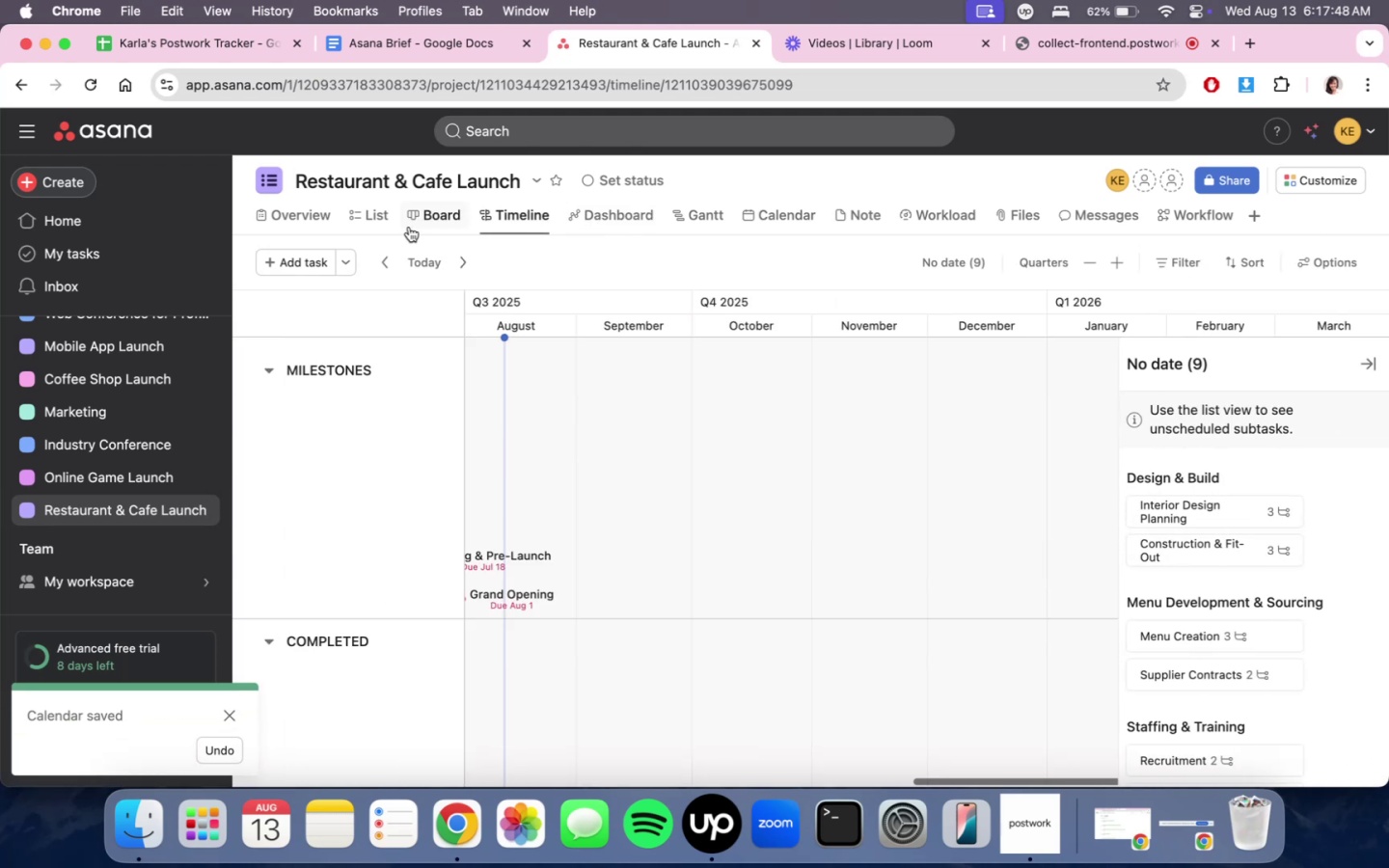 
double_click([409, 227])
 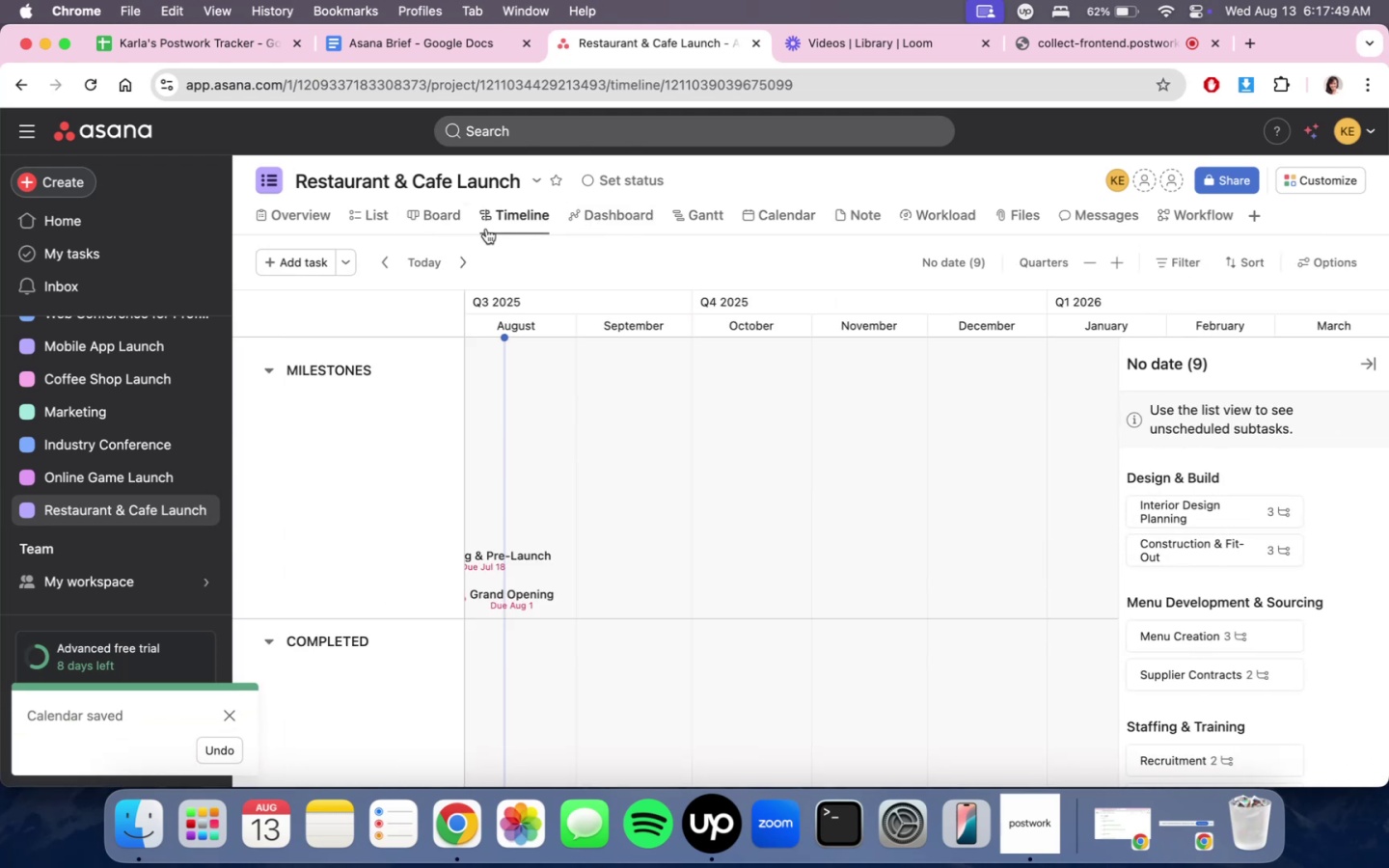 
left_click([439, 219])
 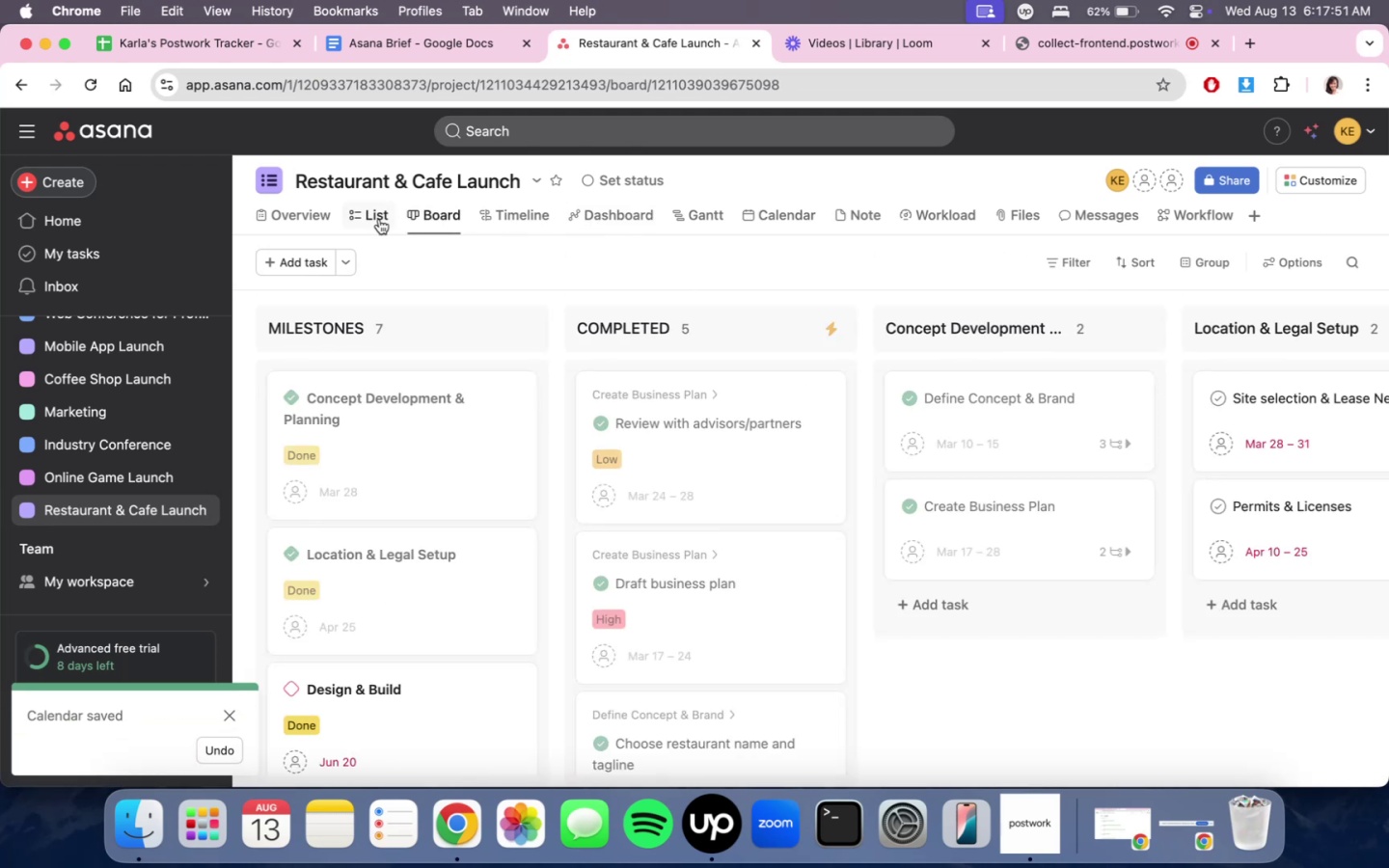 
left_click([379, 219])
 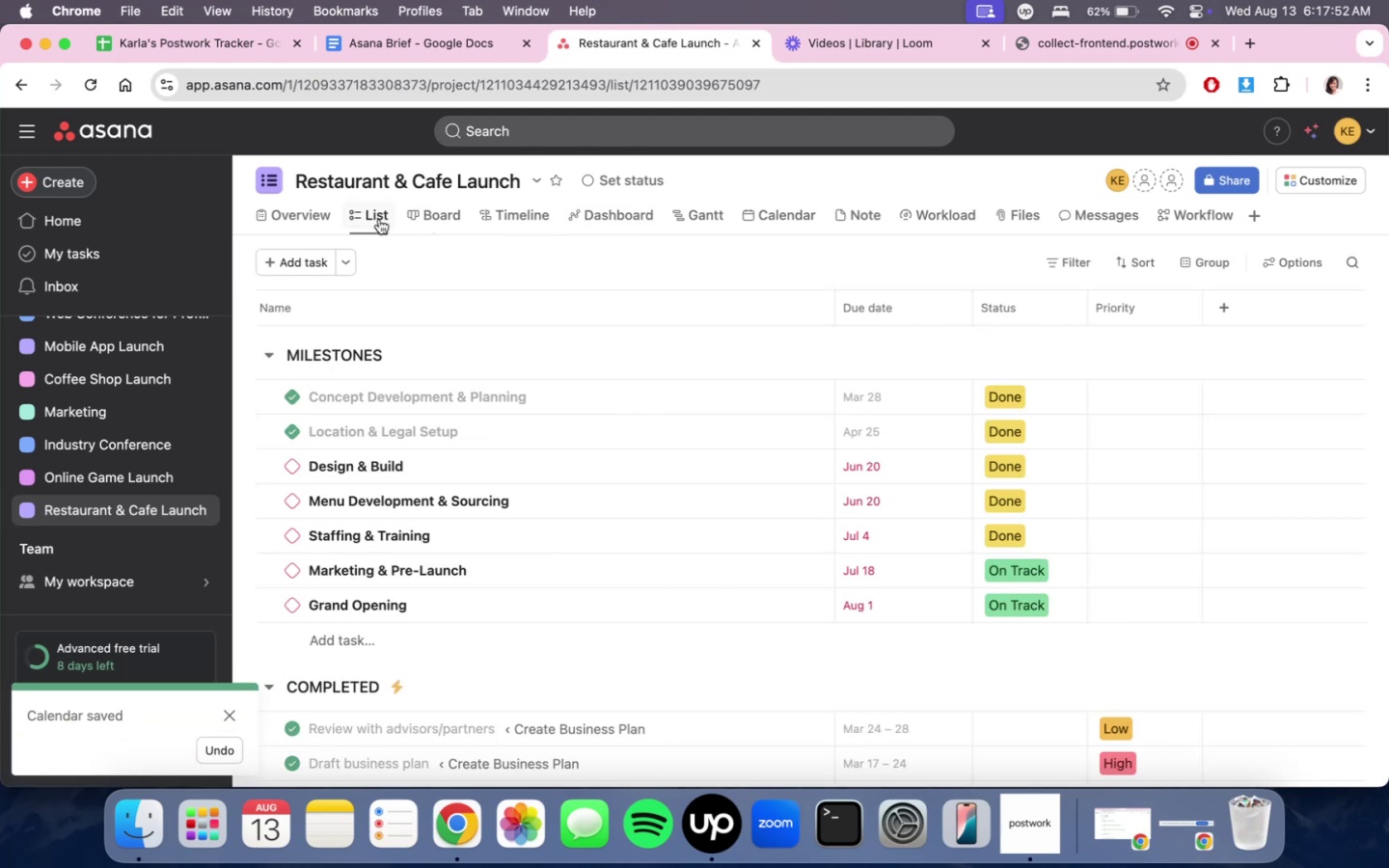 
scroll: coordinate [1060, 541], scroll_direction: down, amount: 13.0
 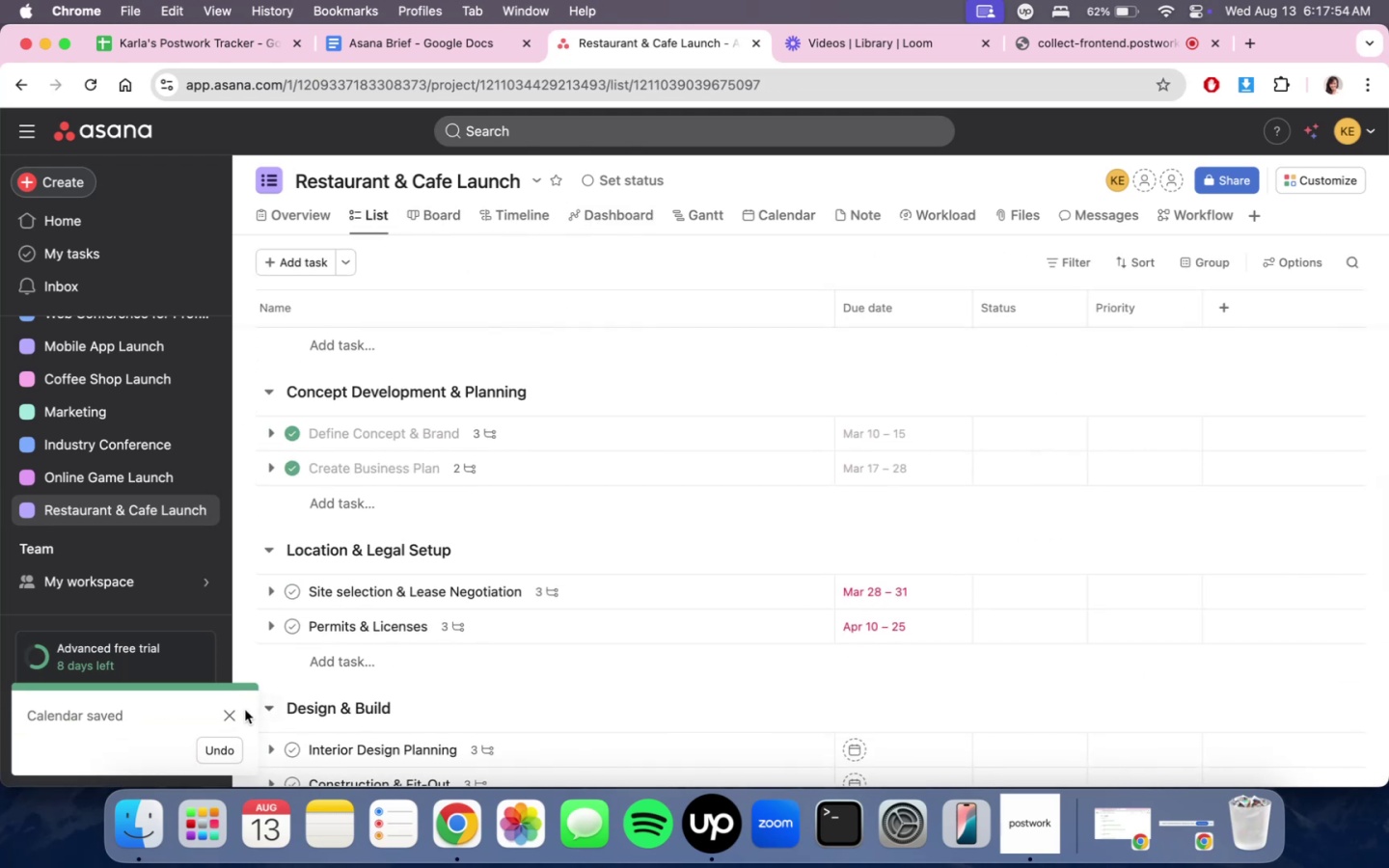 
left_click([230, 712])
 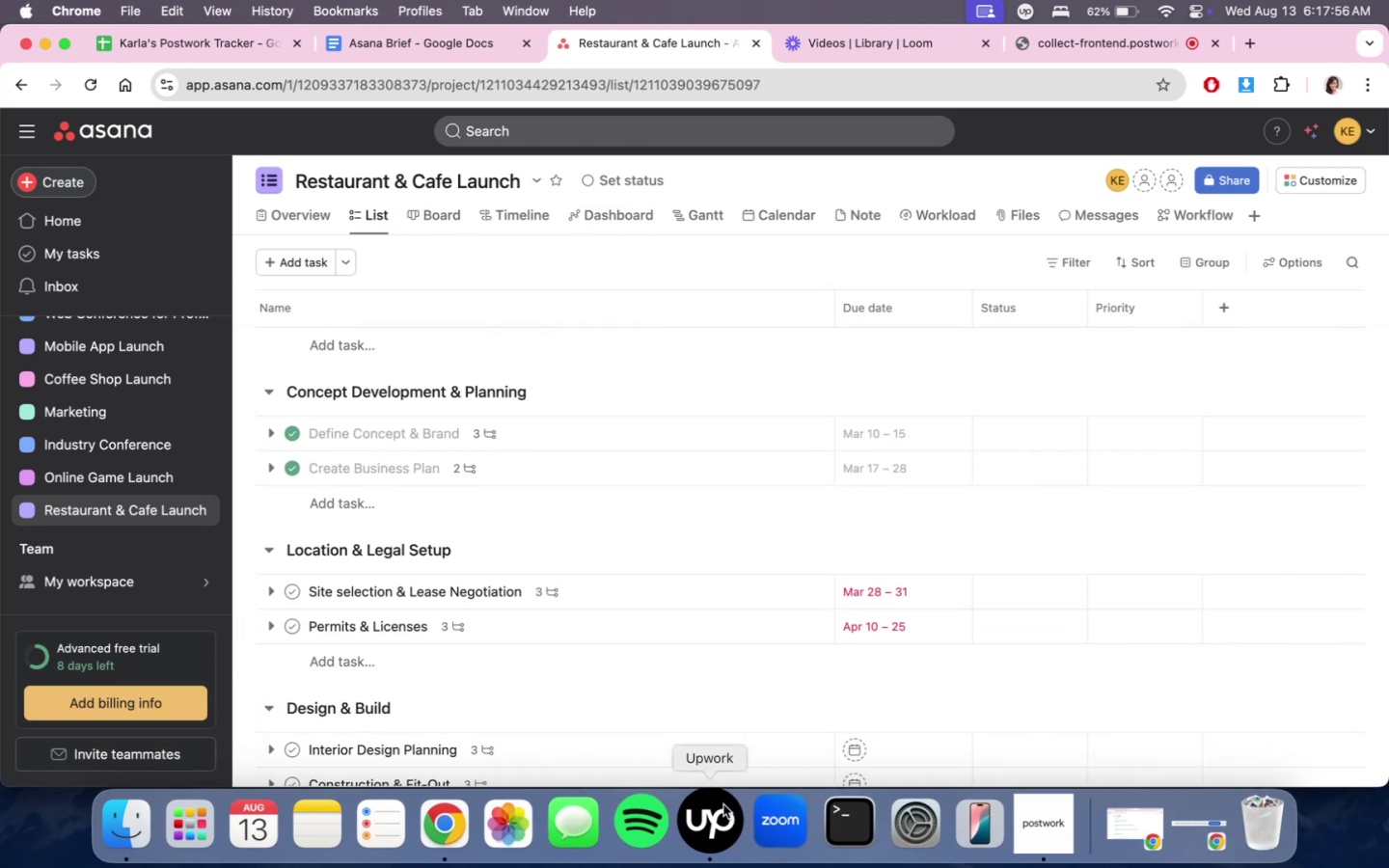 
double_click([865, 415])
 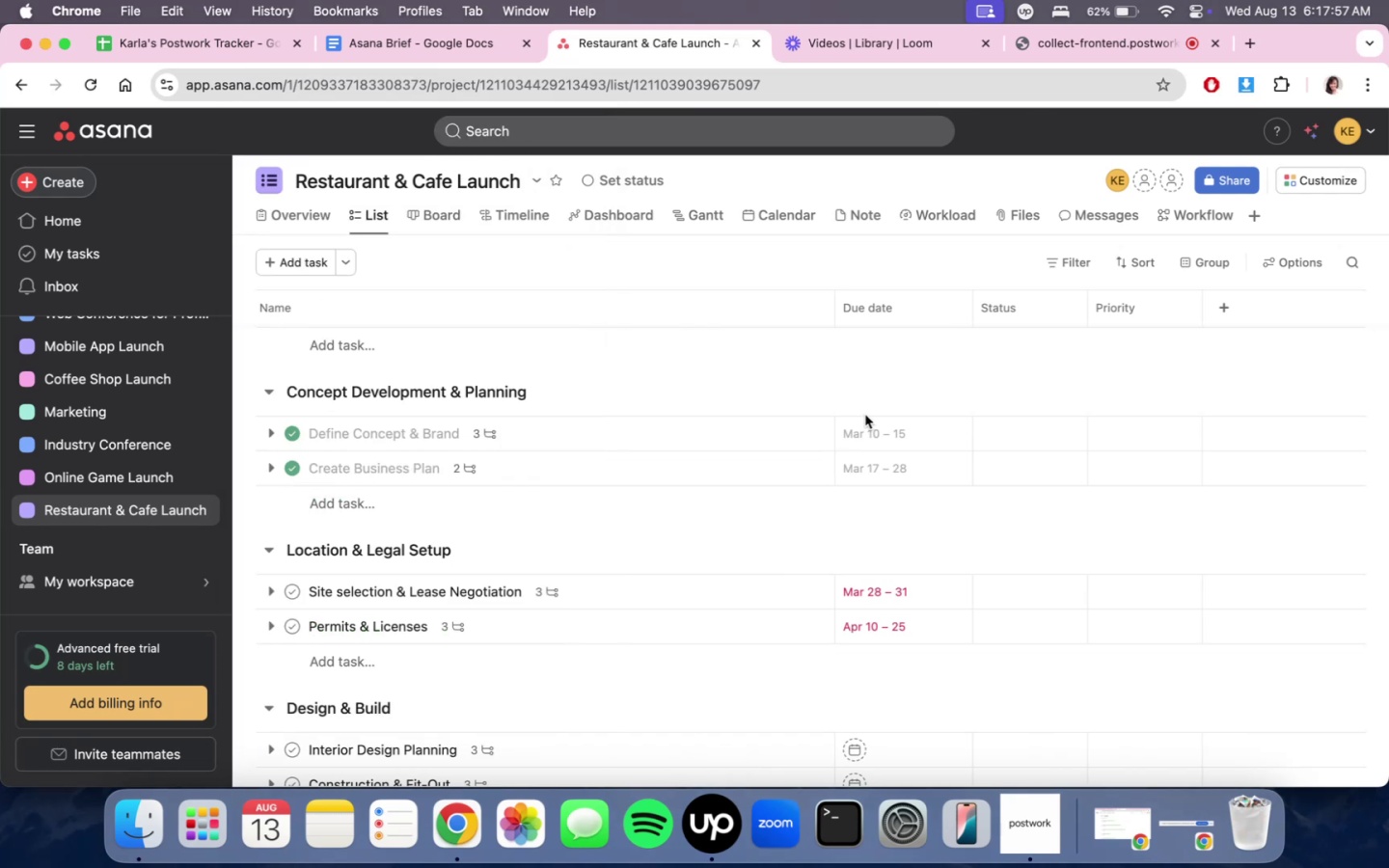 
scroll: coordinate [910, 616], scroll_direction: none, amount: 0.0
 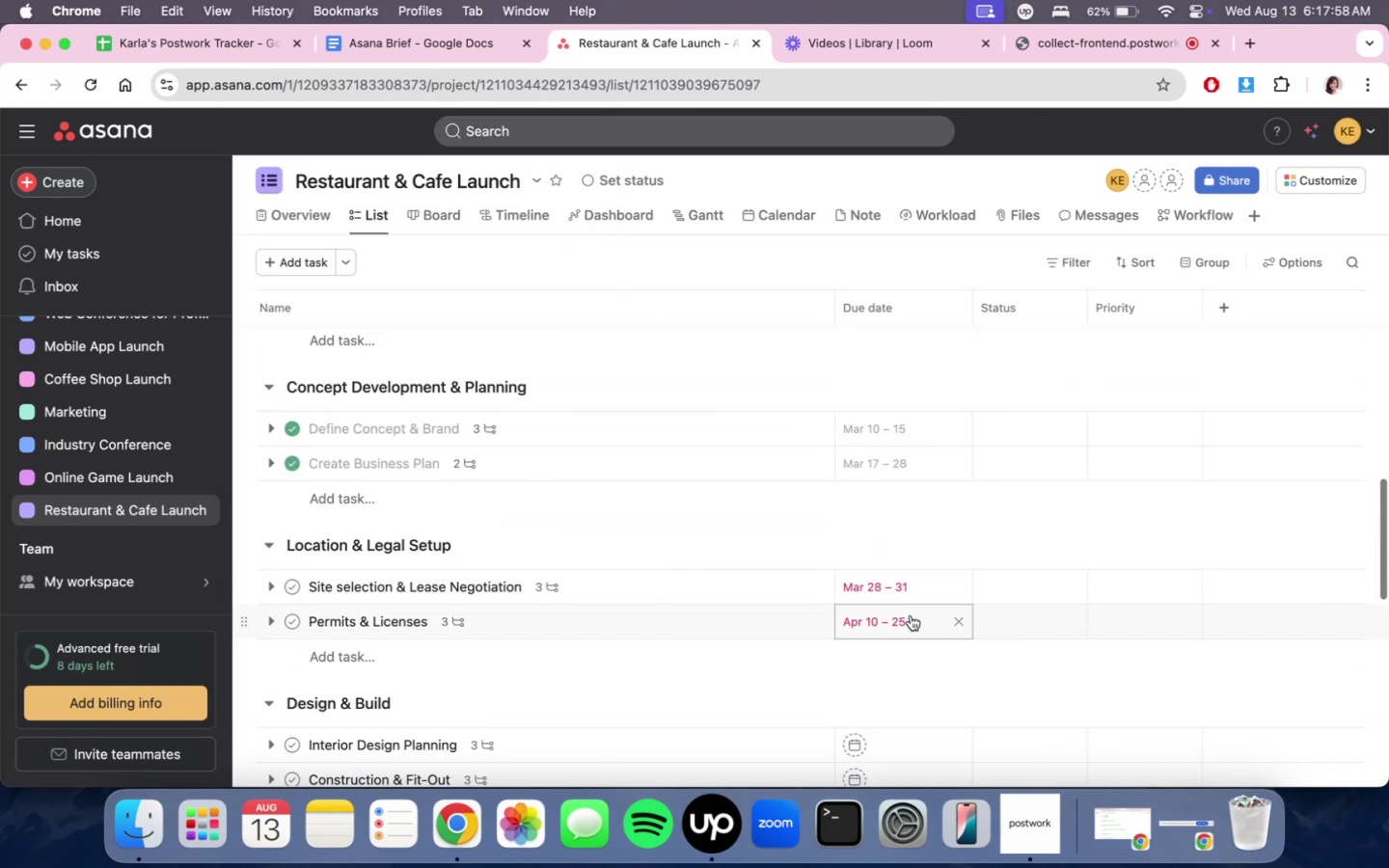 
scroll: coordinate [912, 614], scroll_direction: down, amount: 7.0
 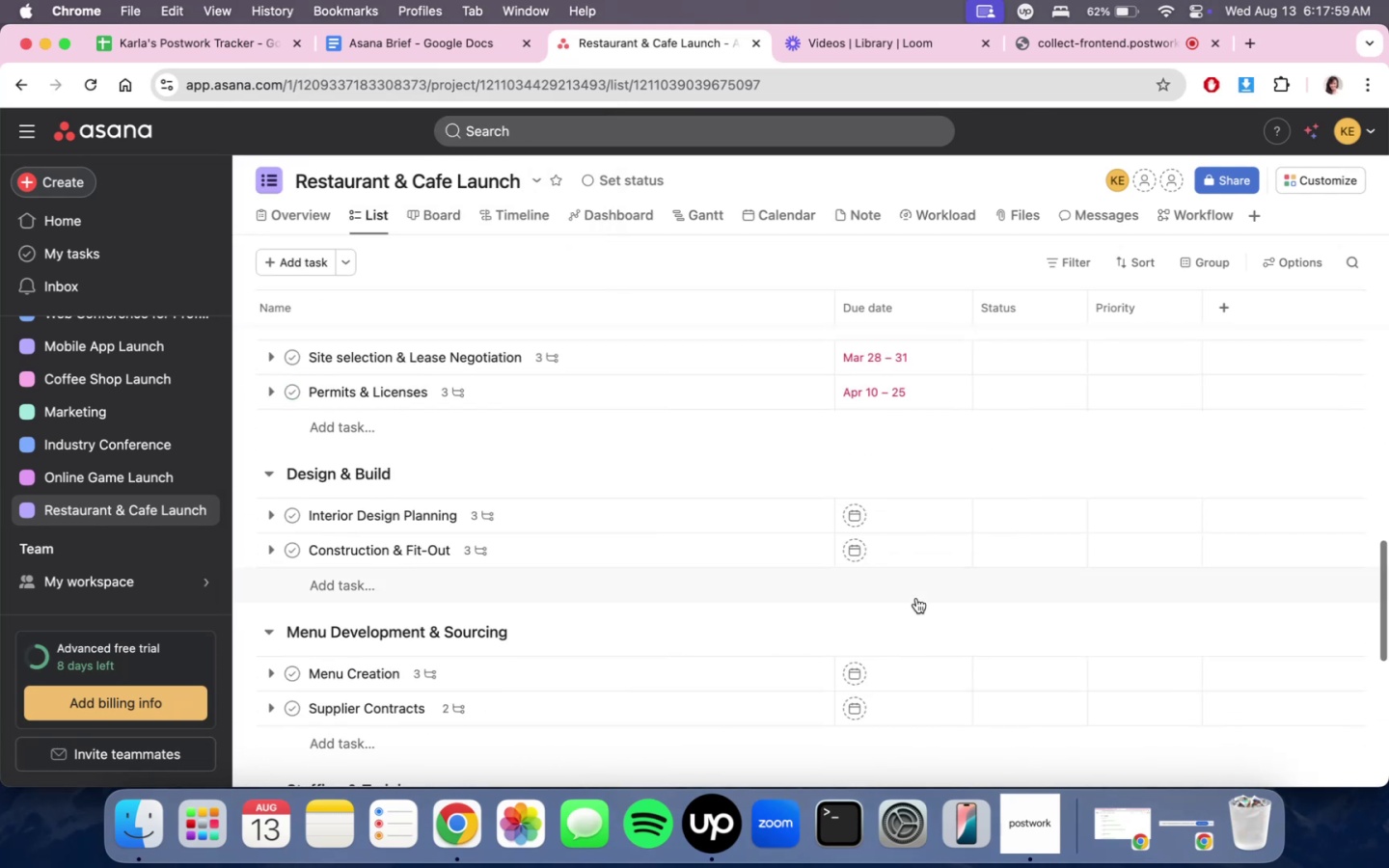 
scroll: coordinate [916, 598], scroll_direction: up, amount: 4.0
 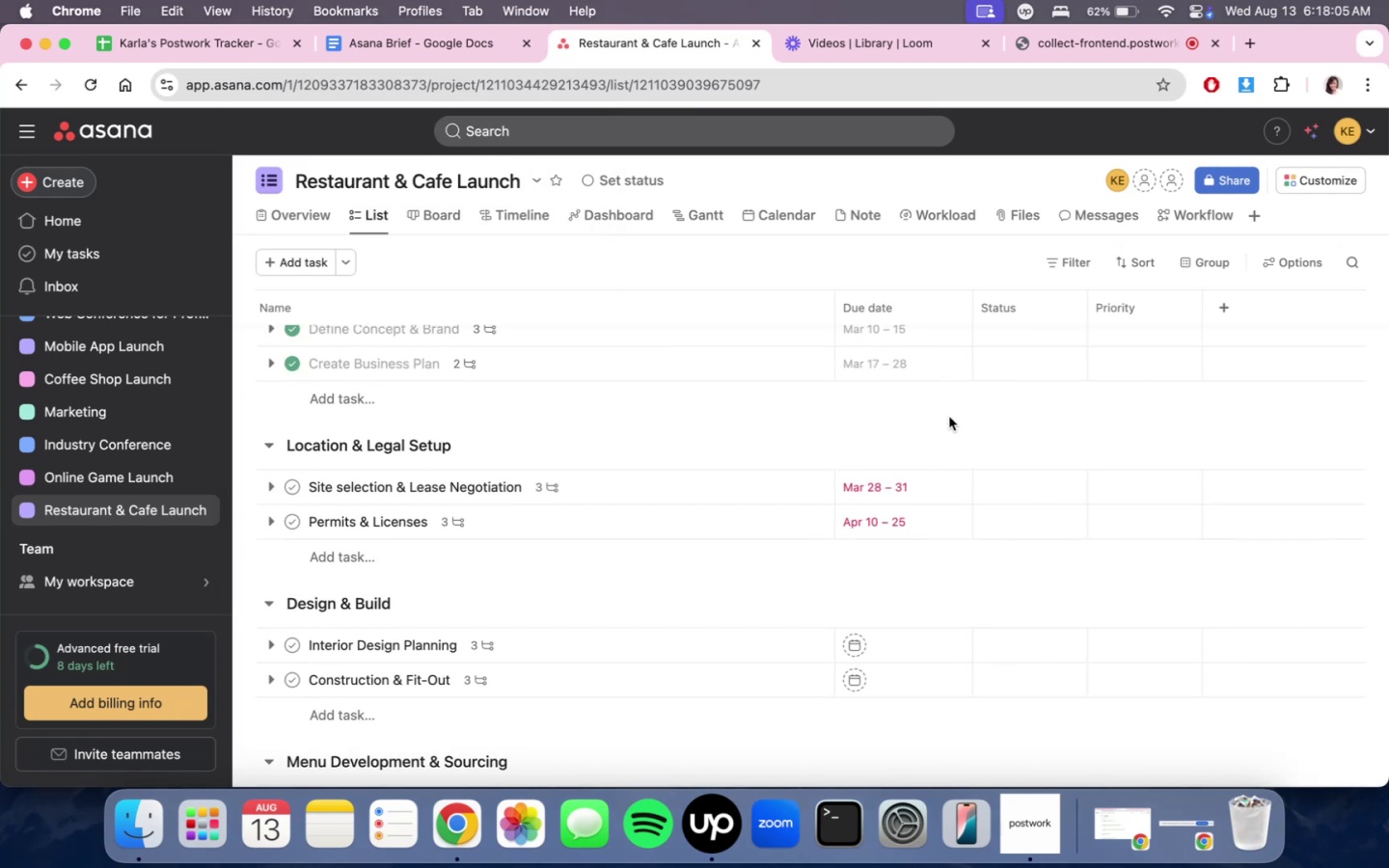 
wait(7.97)
 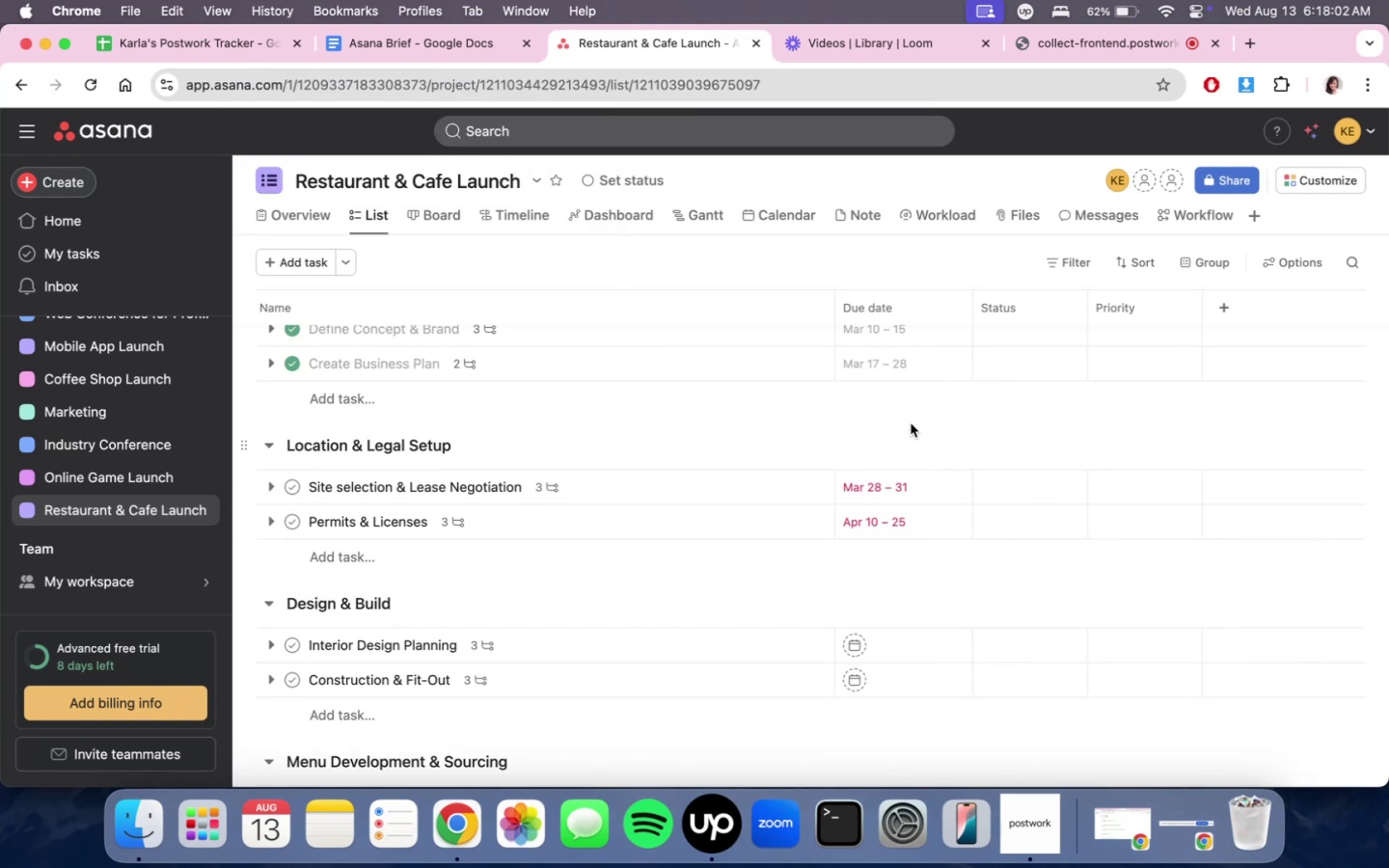 
scroll: coordinate [944, 571], scroll_direction: up, amount: 18.0
 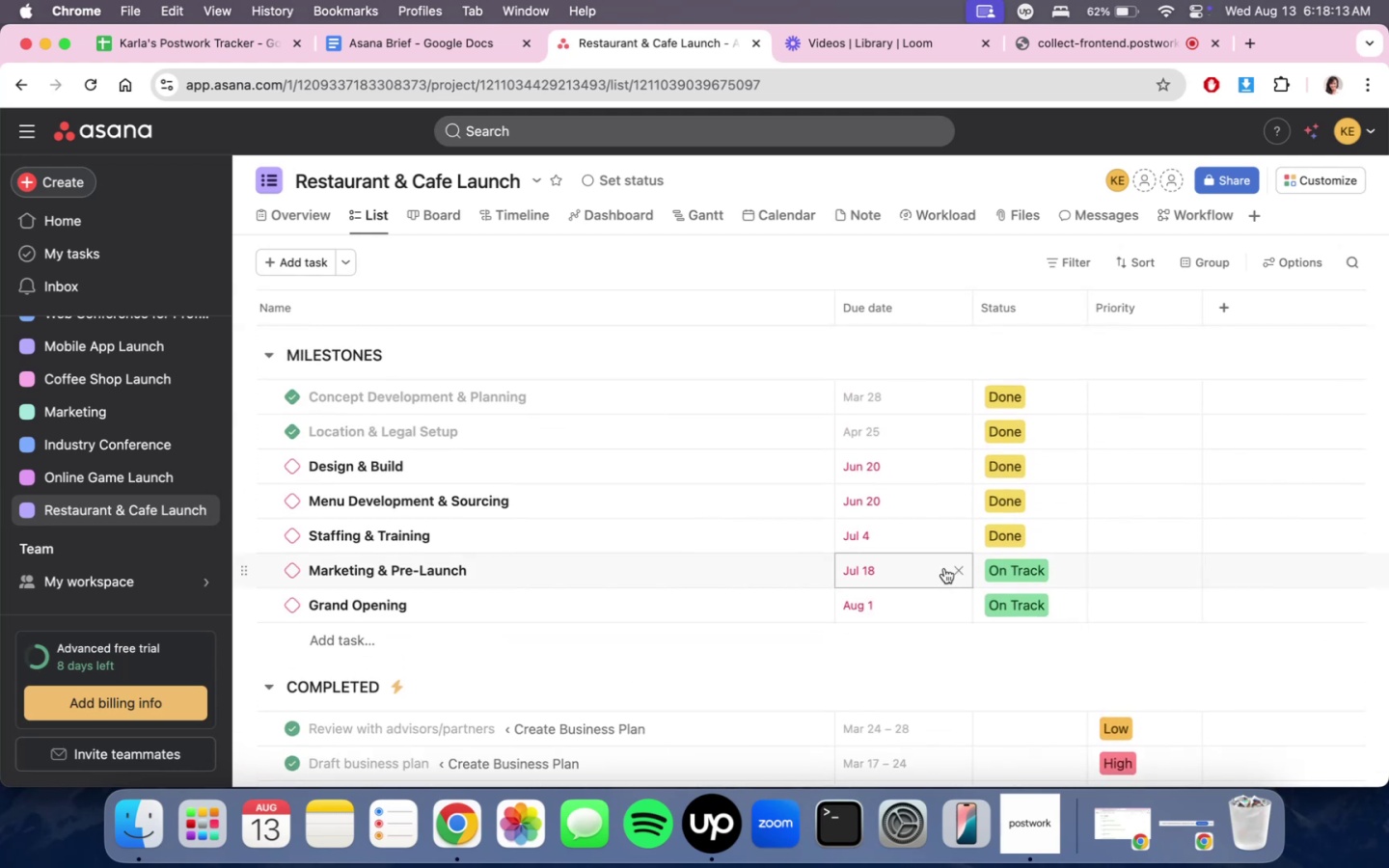 
scroll: coordinate [953, 652], scroll_direction: down, amount: 15.0
 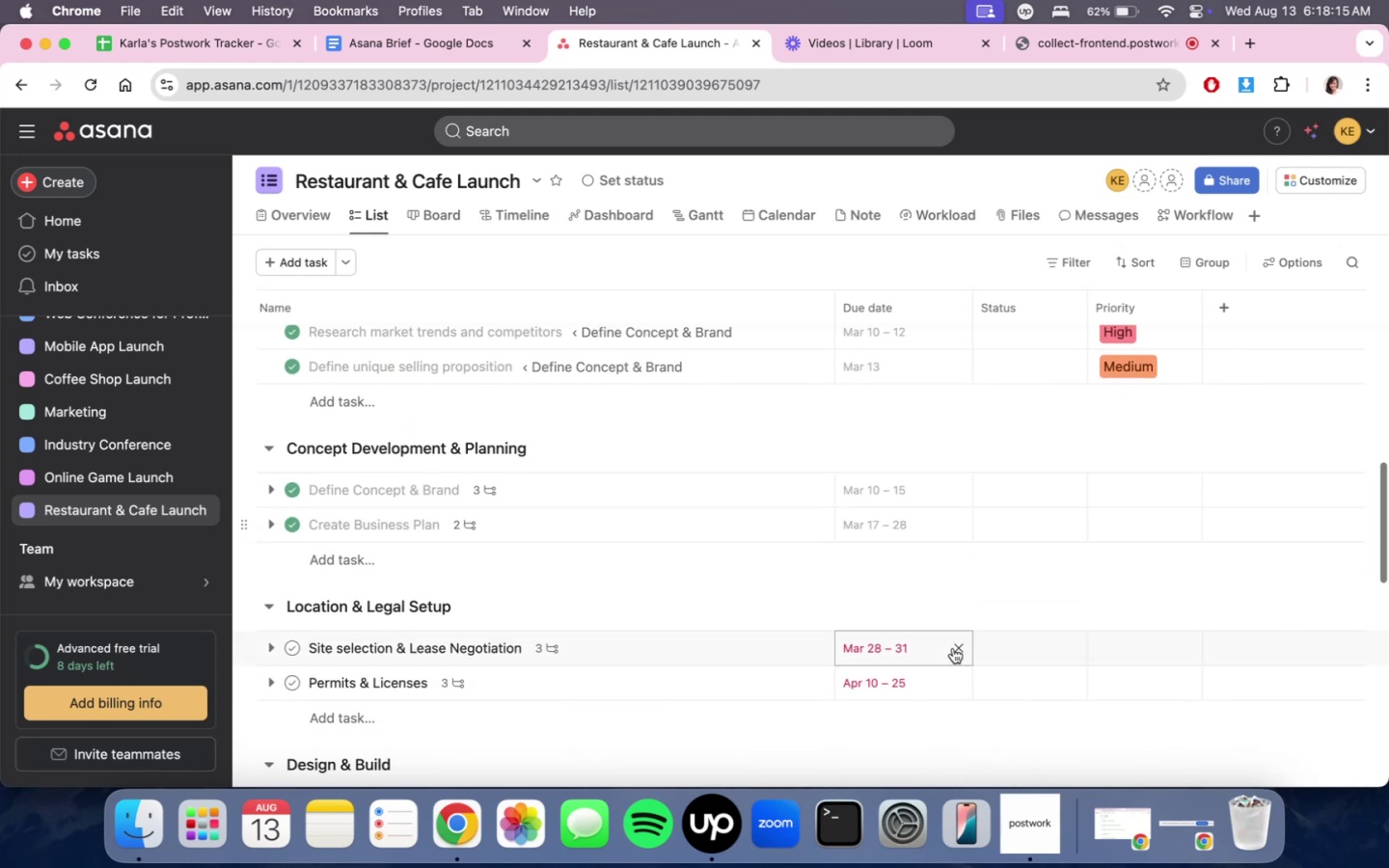 
scroll: coordinate [953, 645], scroll_direction: up, amount: 18.0
 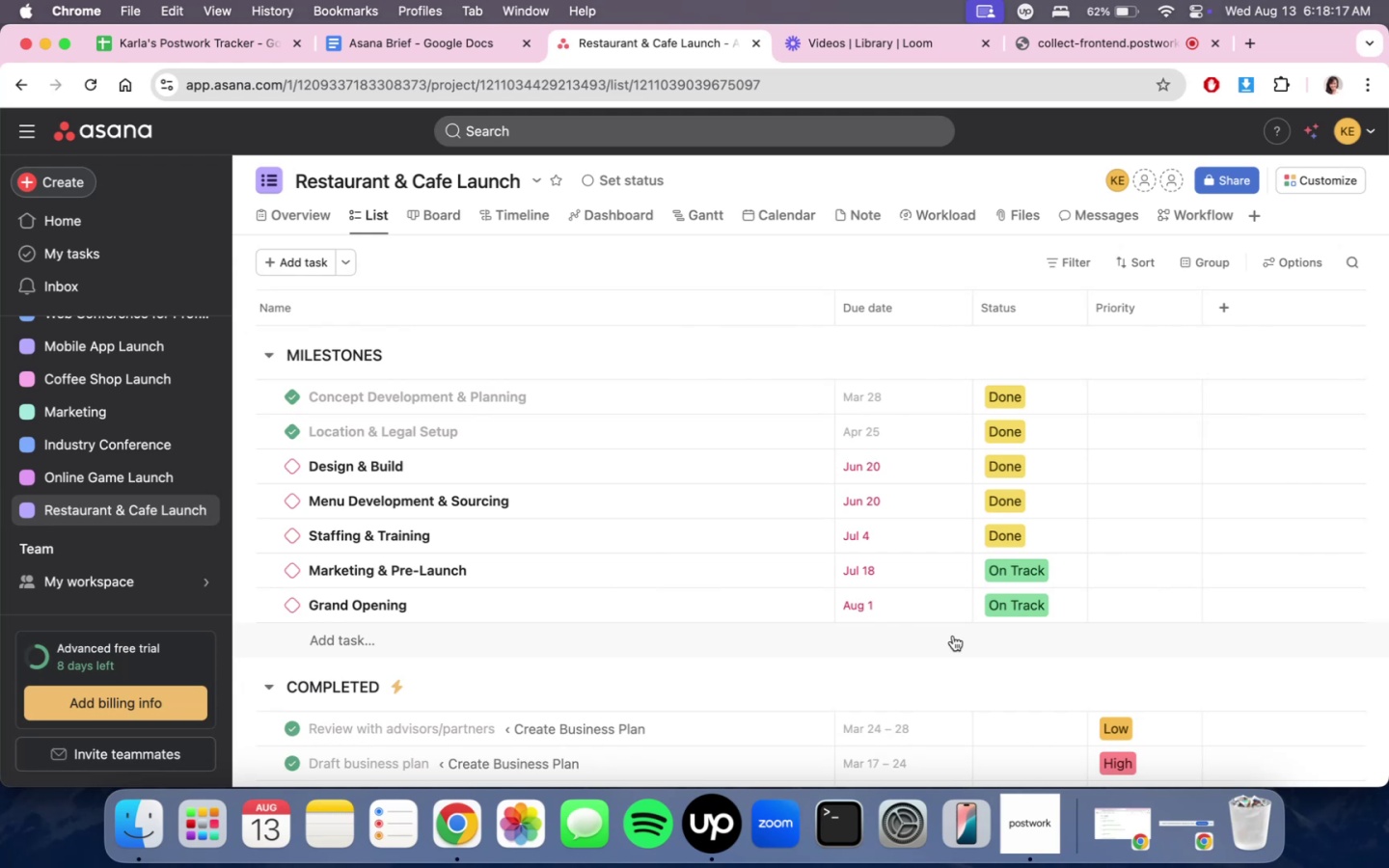 
scroll: coordinate [953, 636], scroll_direction: down, amount: 15.0
 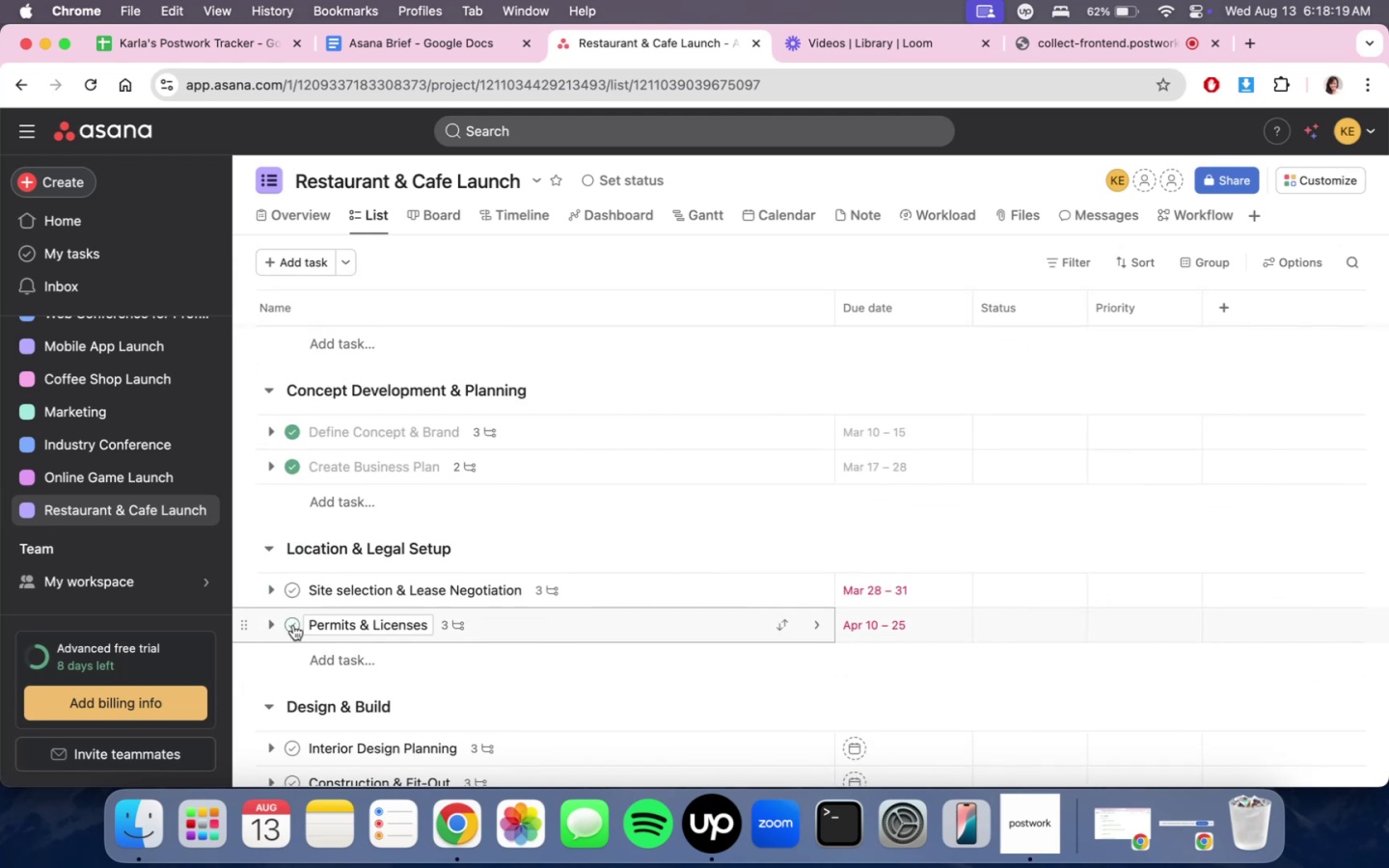 
left_click([273, 625])
 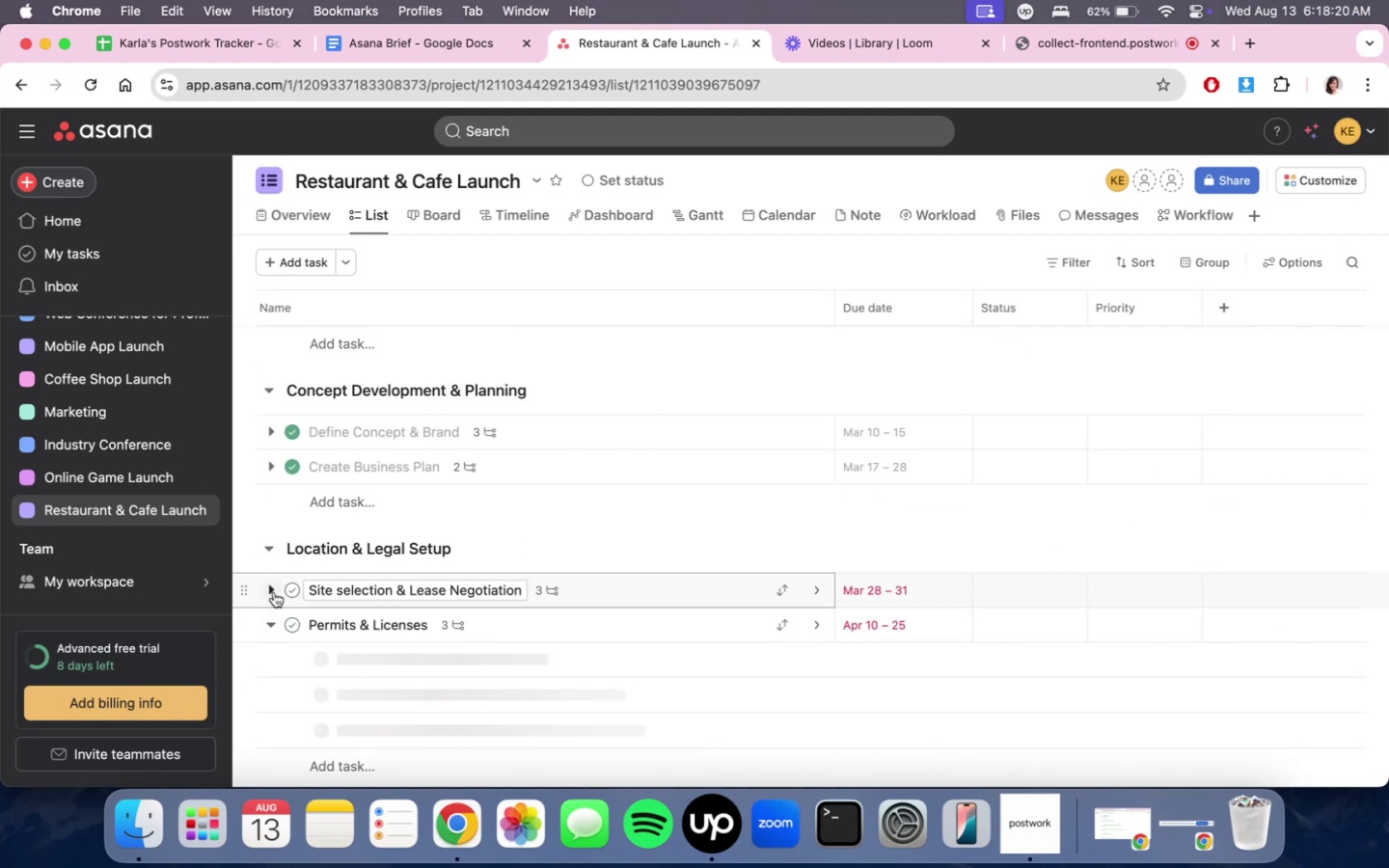 
double_click([274, 589])
 